 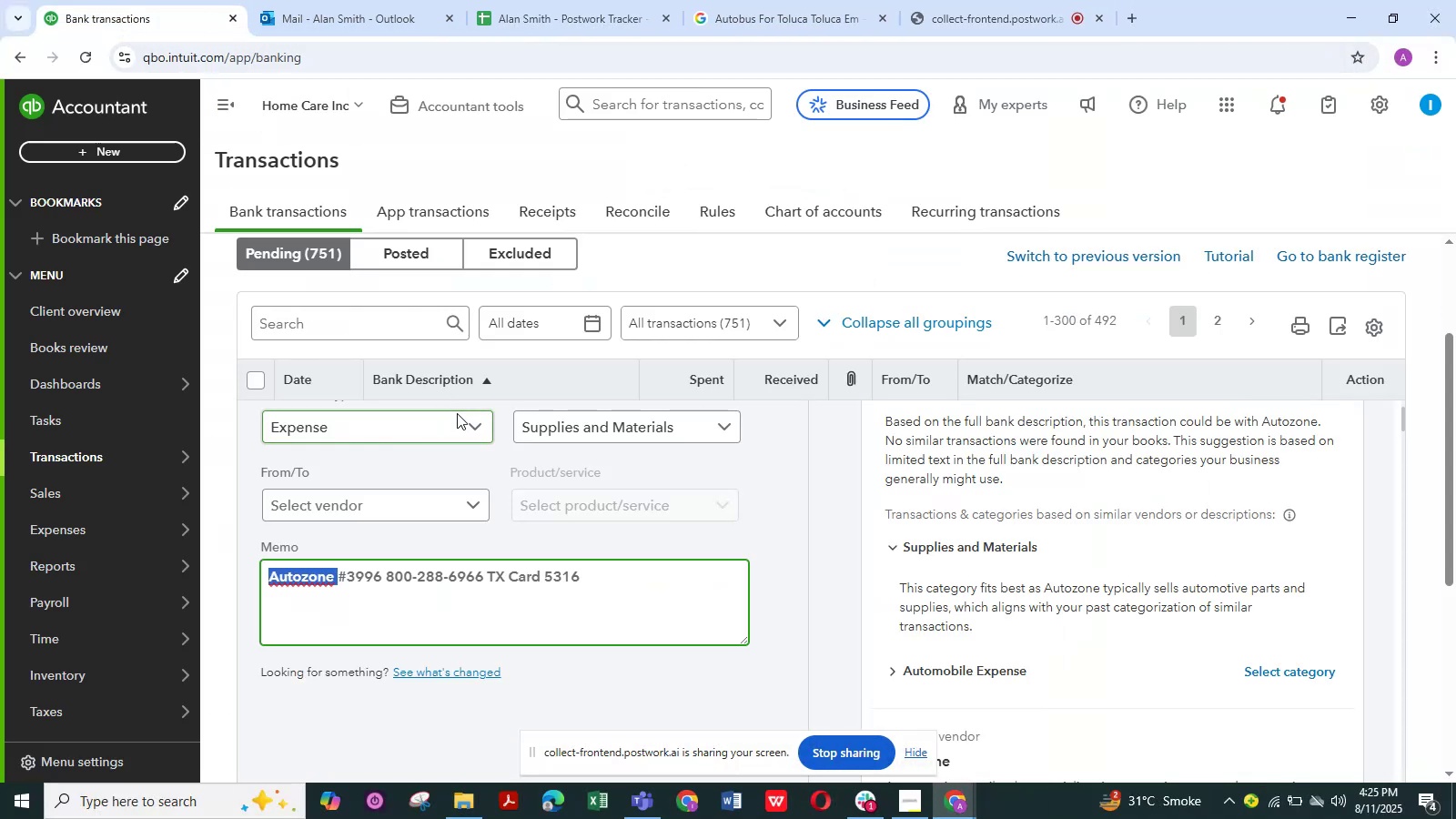 
key(Control+C)
 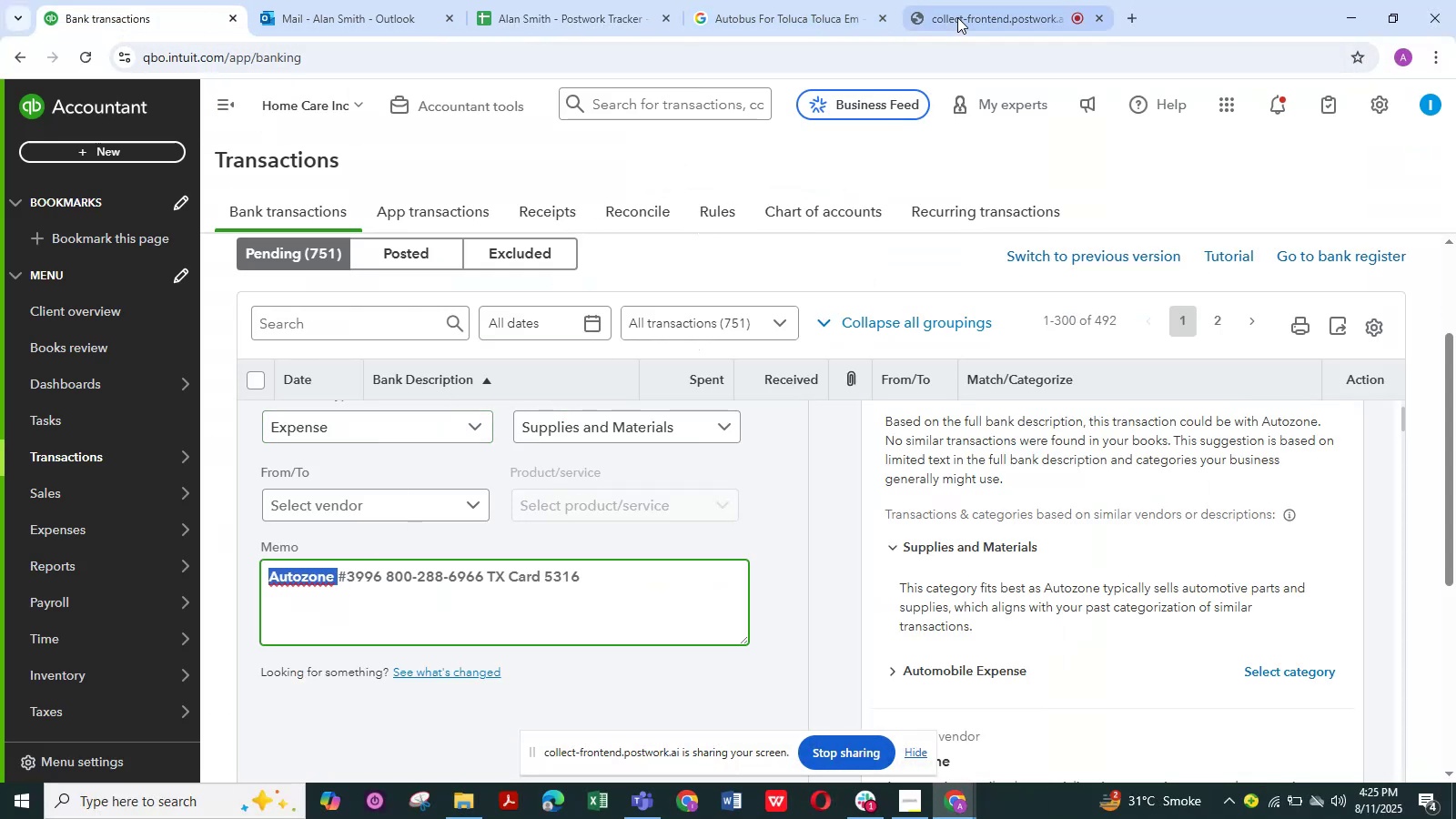 
left_click([957, 17])
 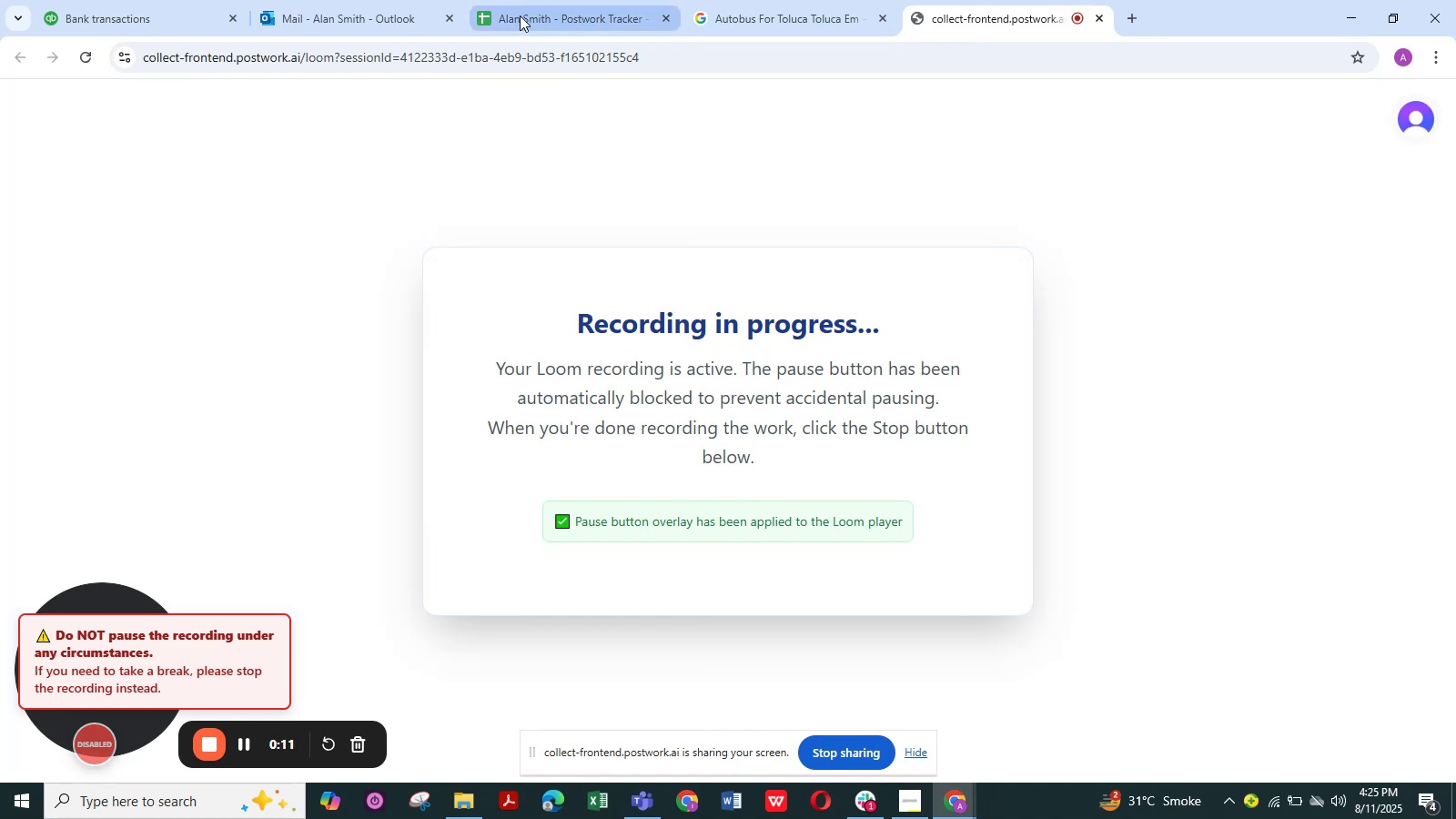 
left_click([786, 9])
 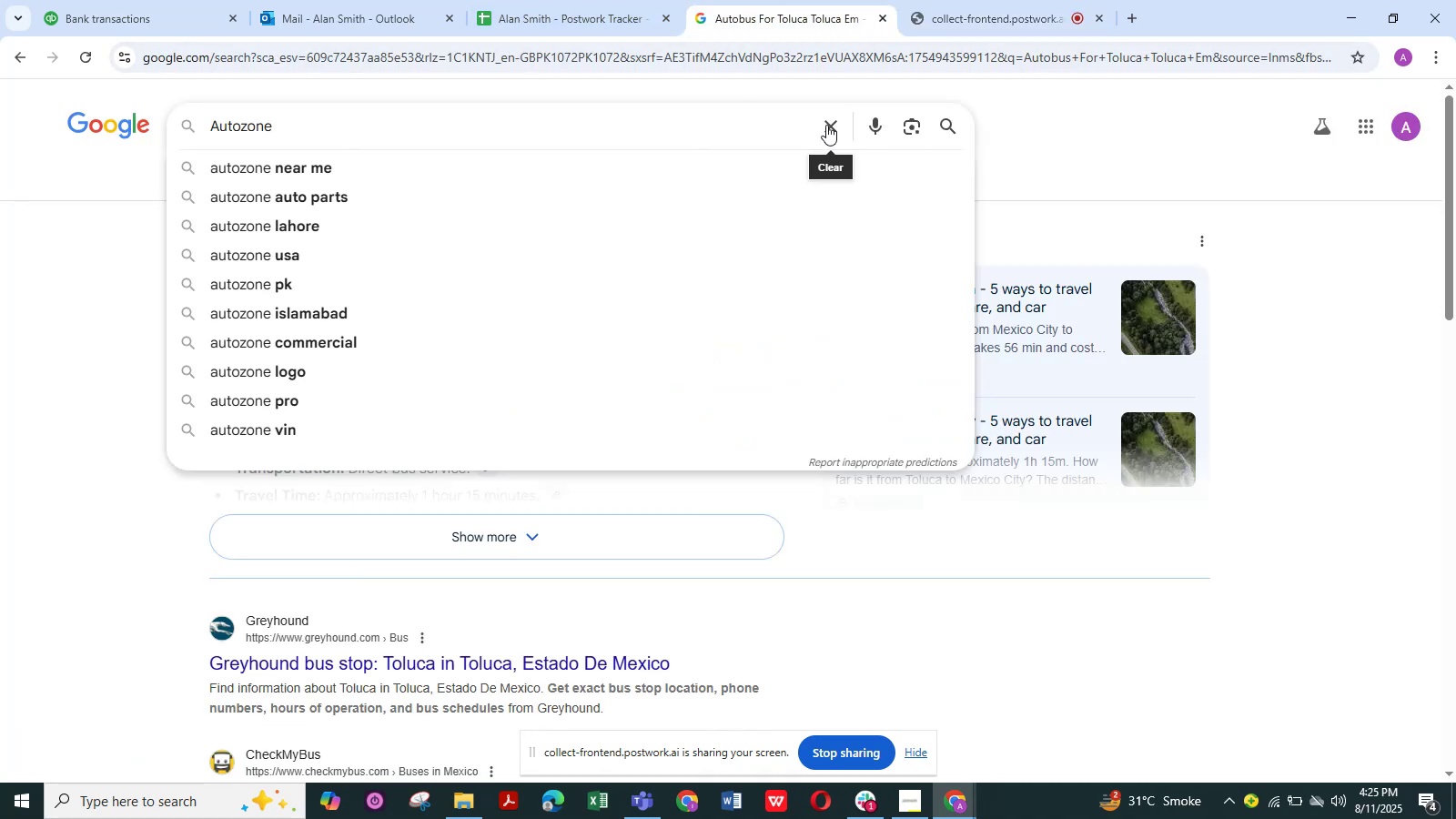 
left_click([828, 125])
 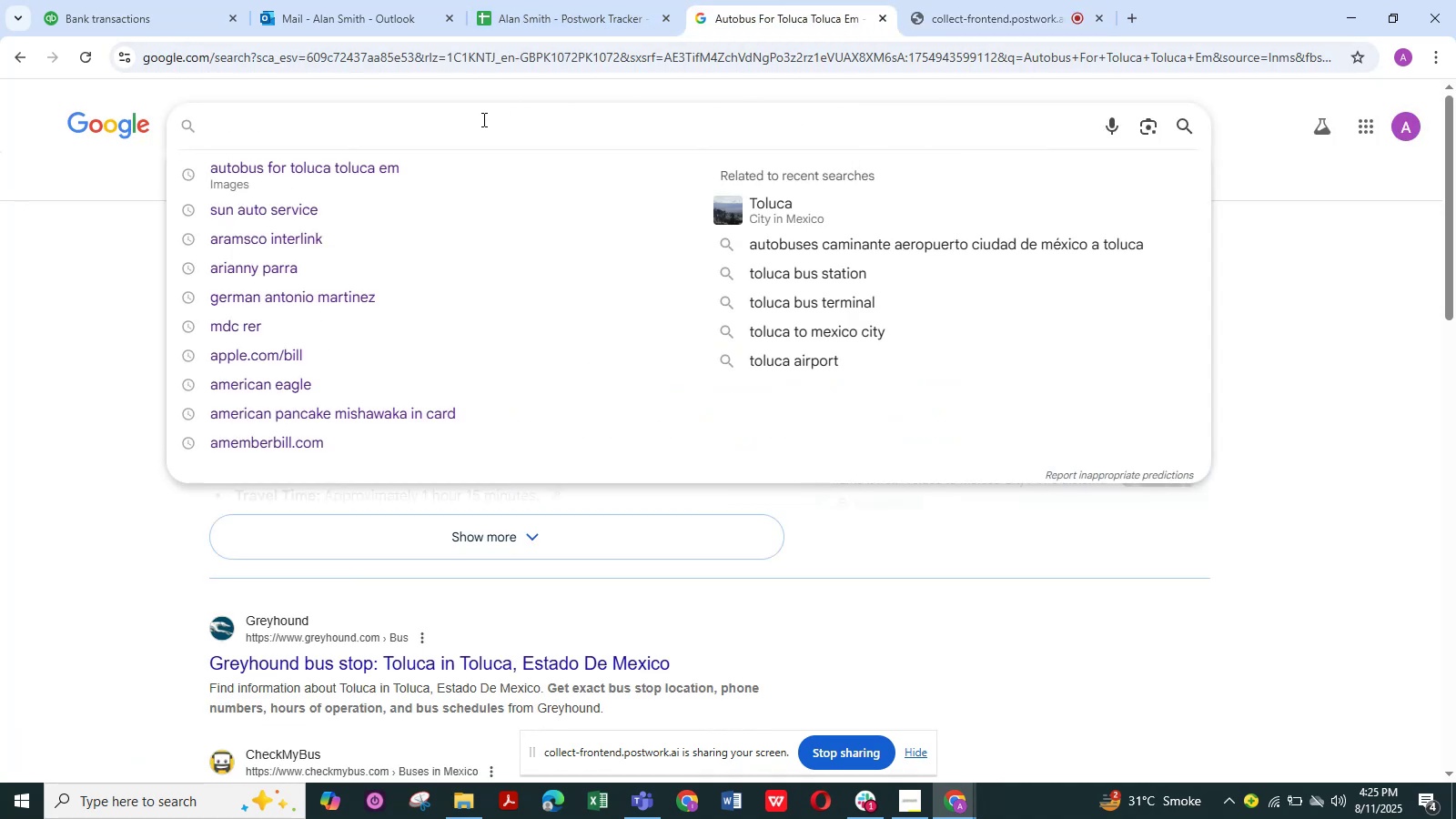 
left_click([482, 119])
 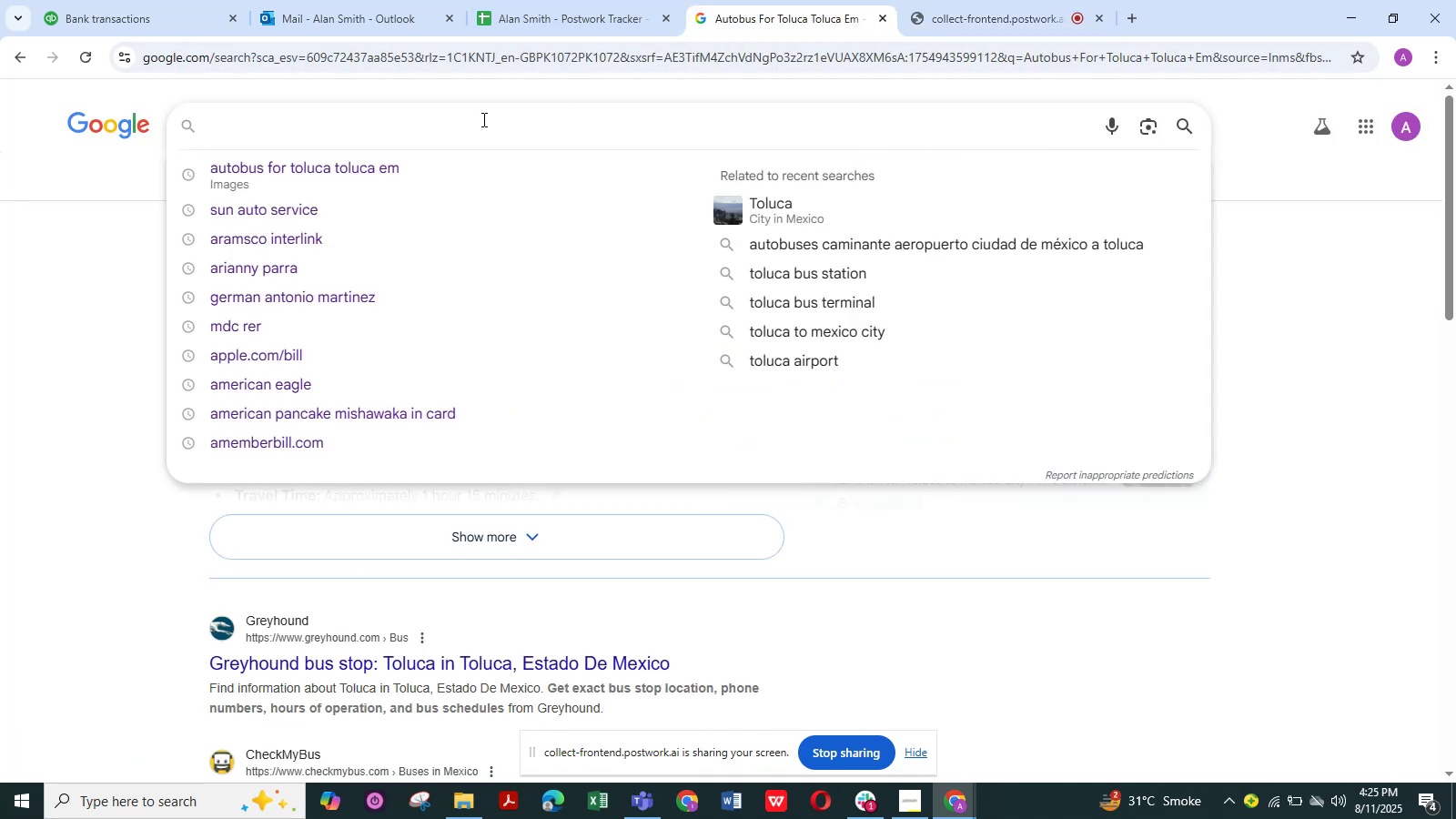 
key(Control+V)
 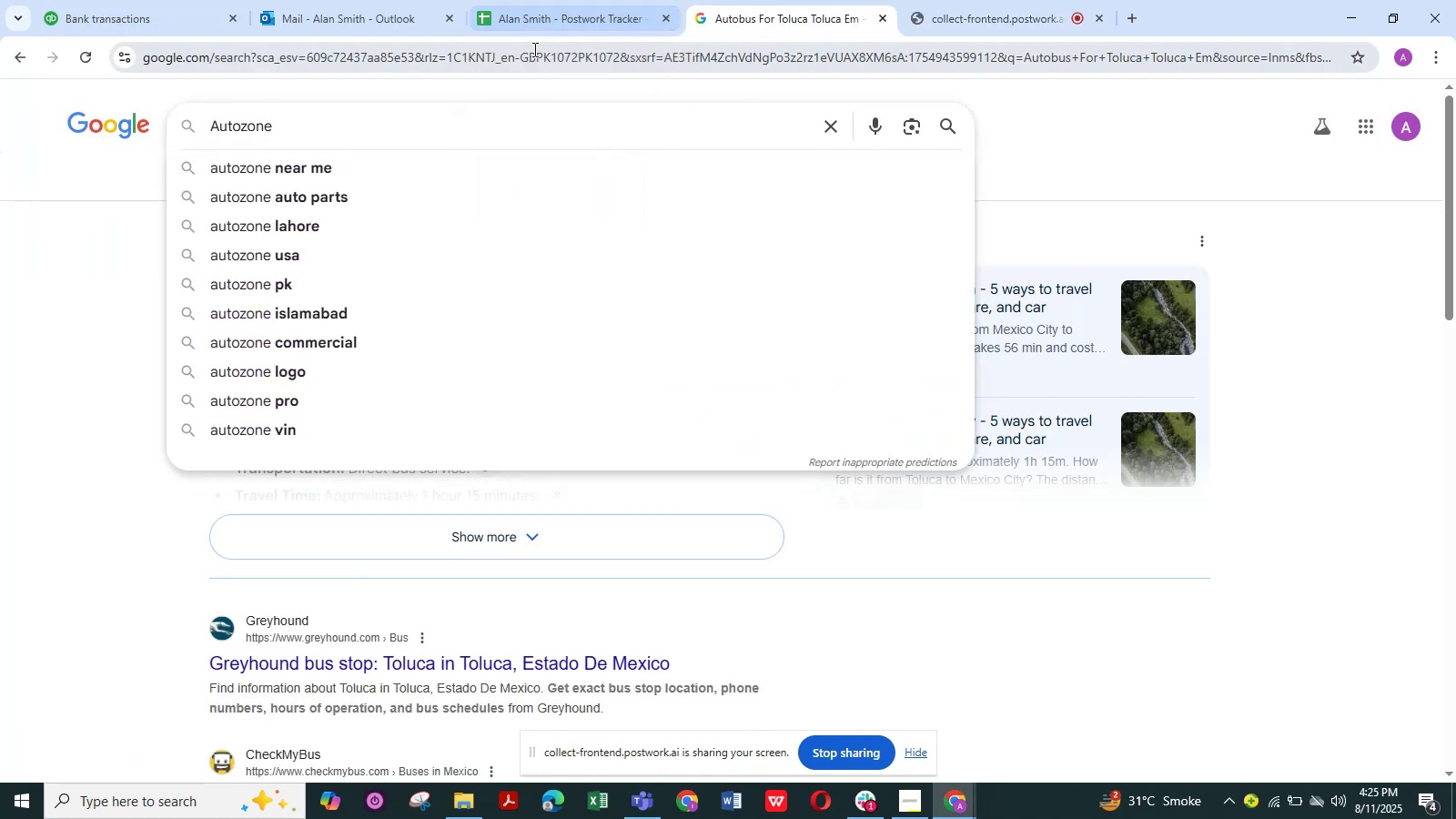 
wait(5.36)
 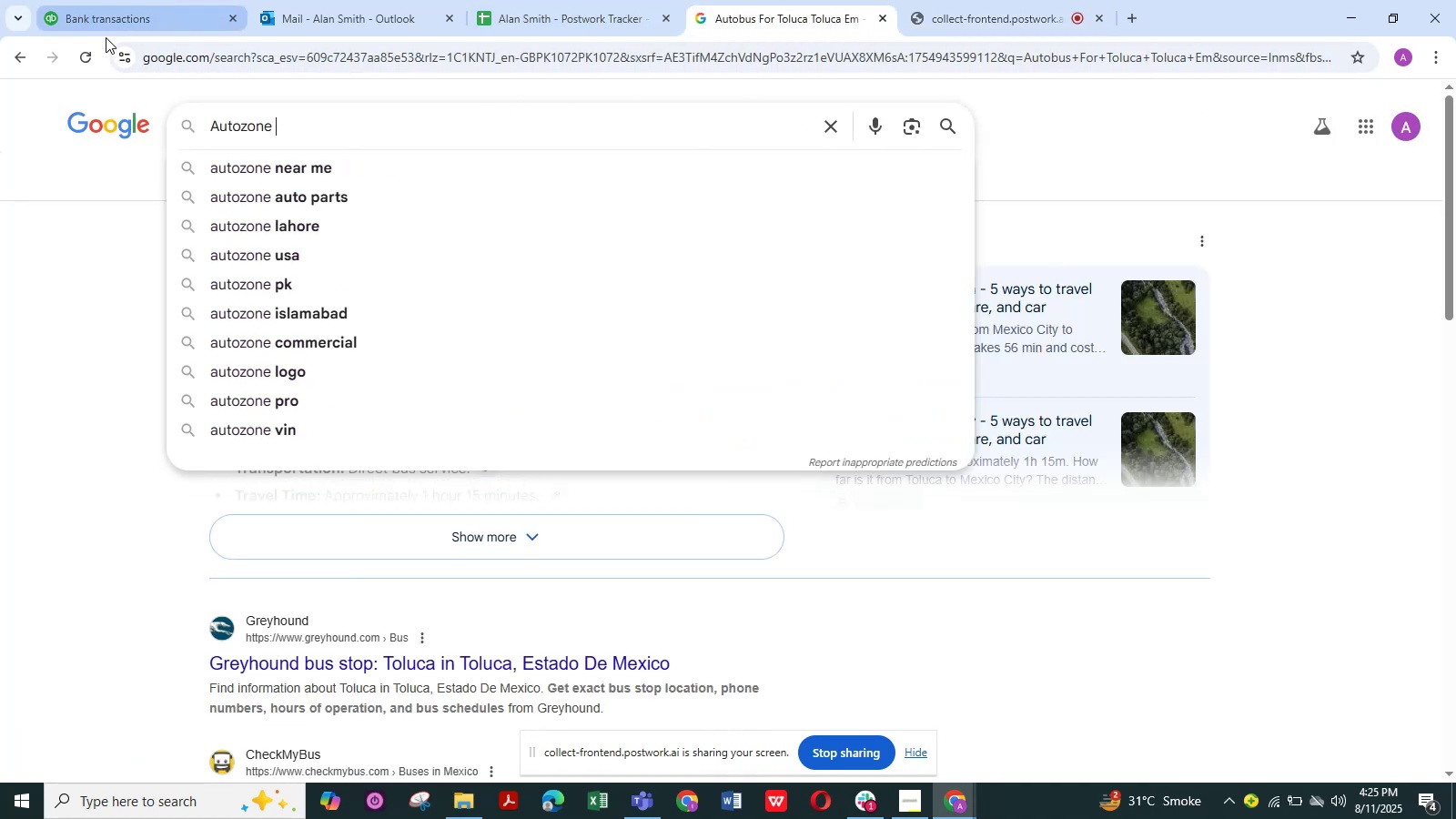 
left_click([948, 126])
 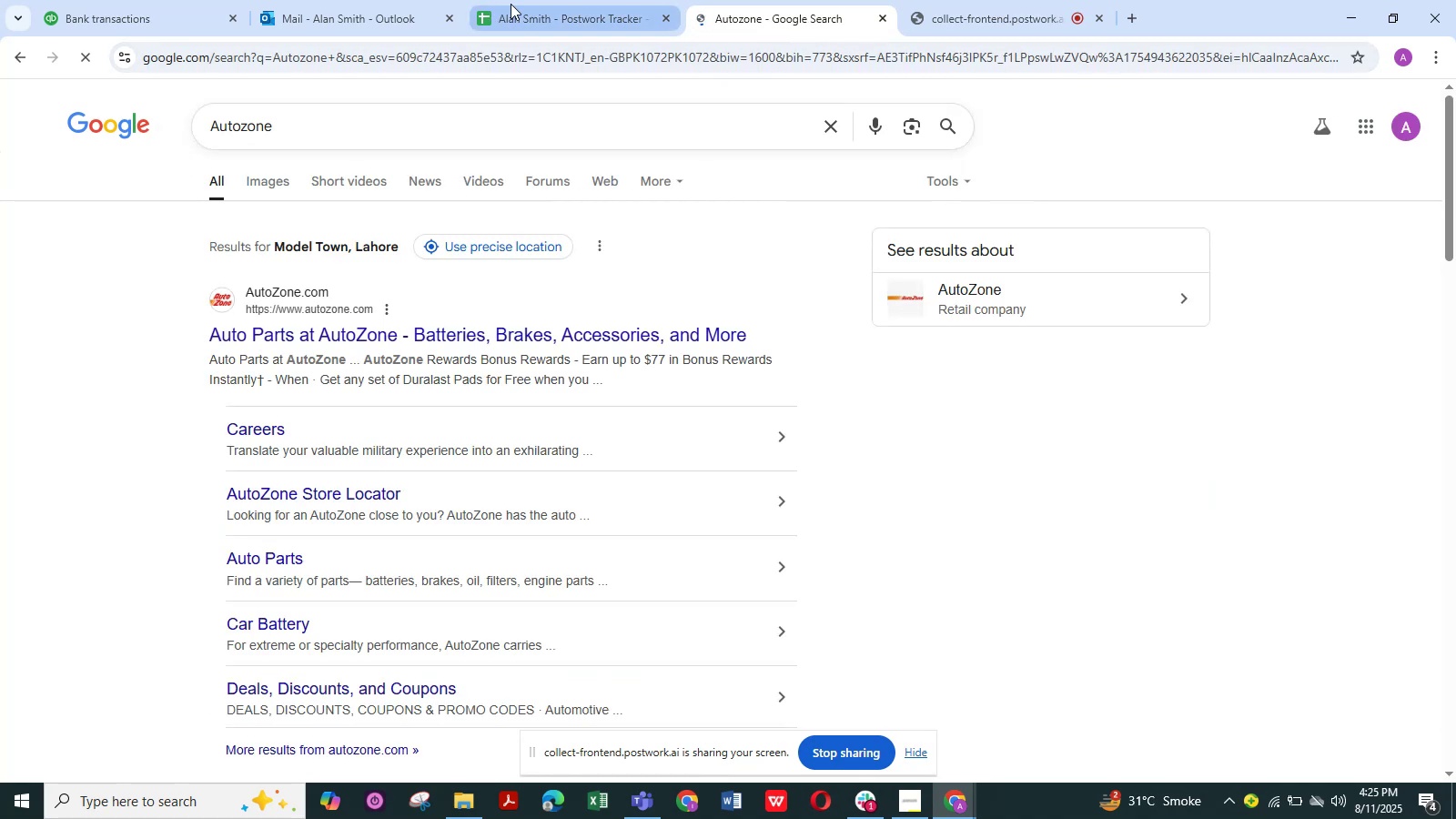 
left_click([540, 5])
 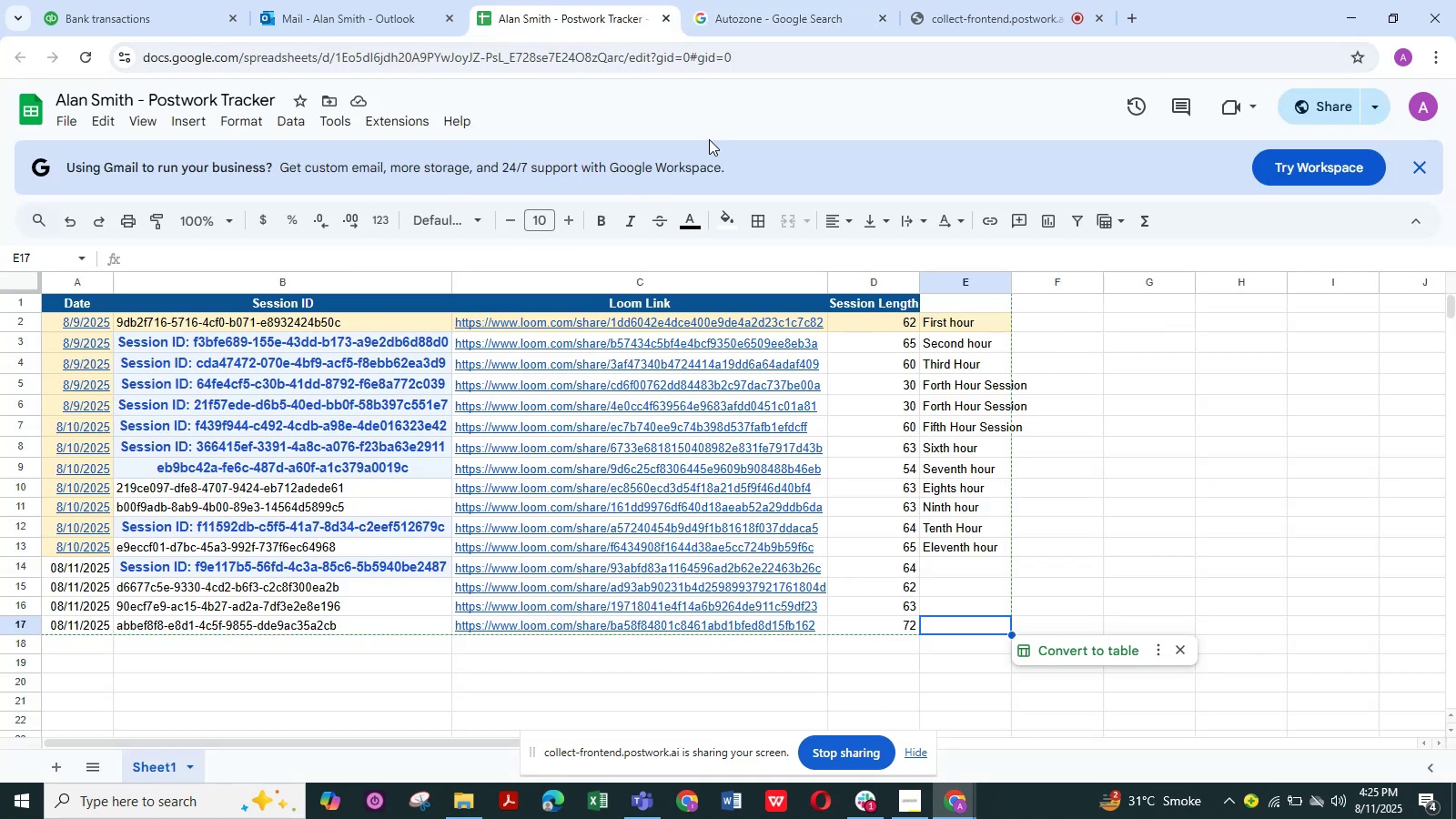 
wait(8.18)
 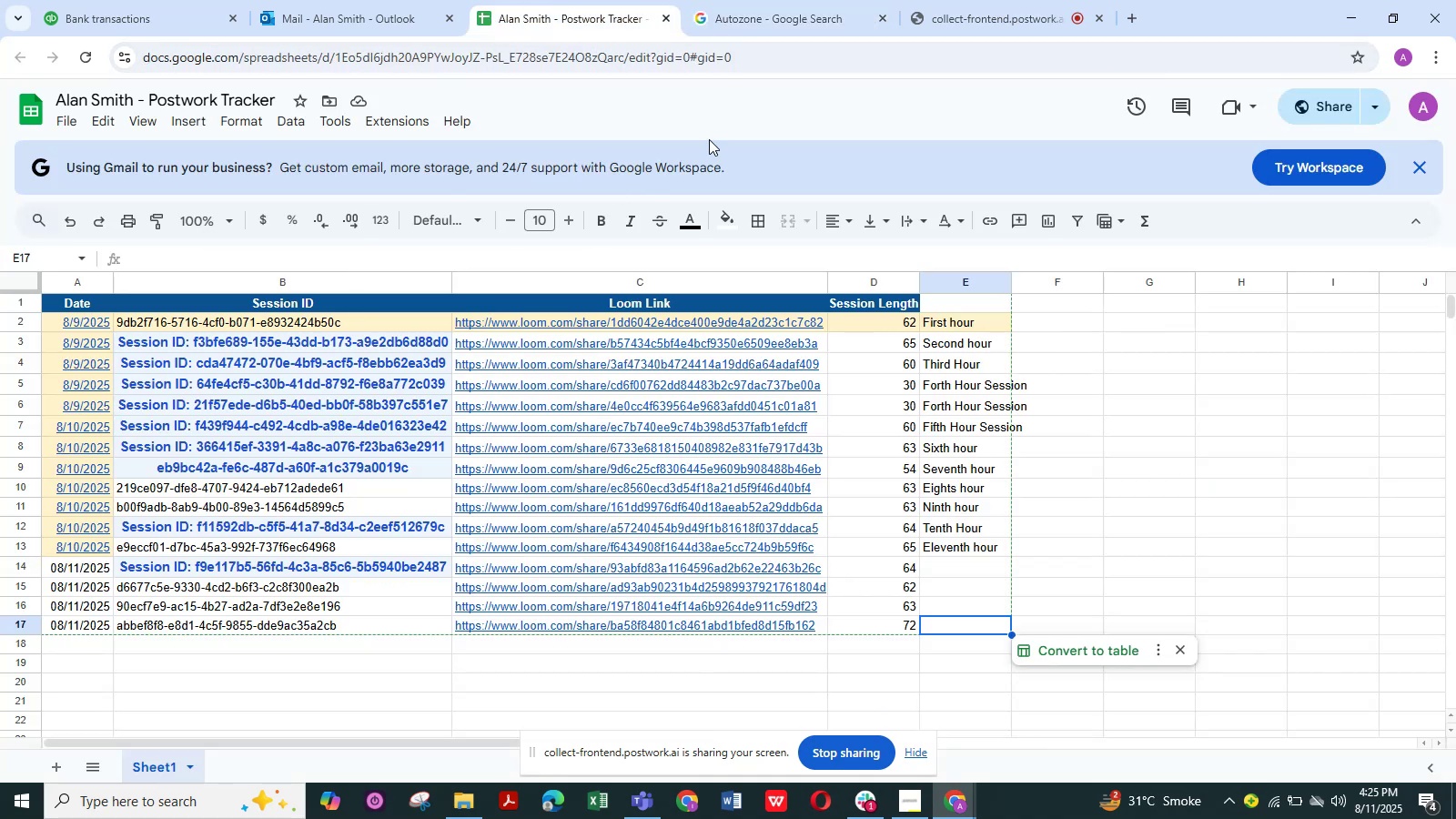 
left_click([167, 22])
 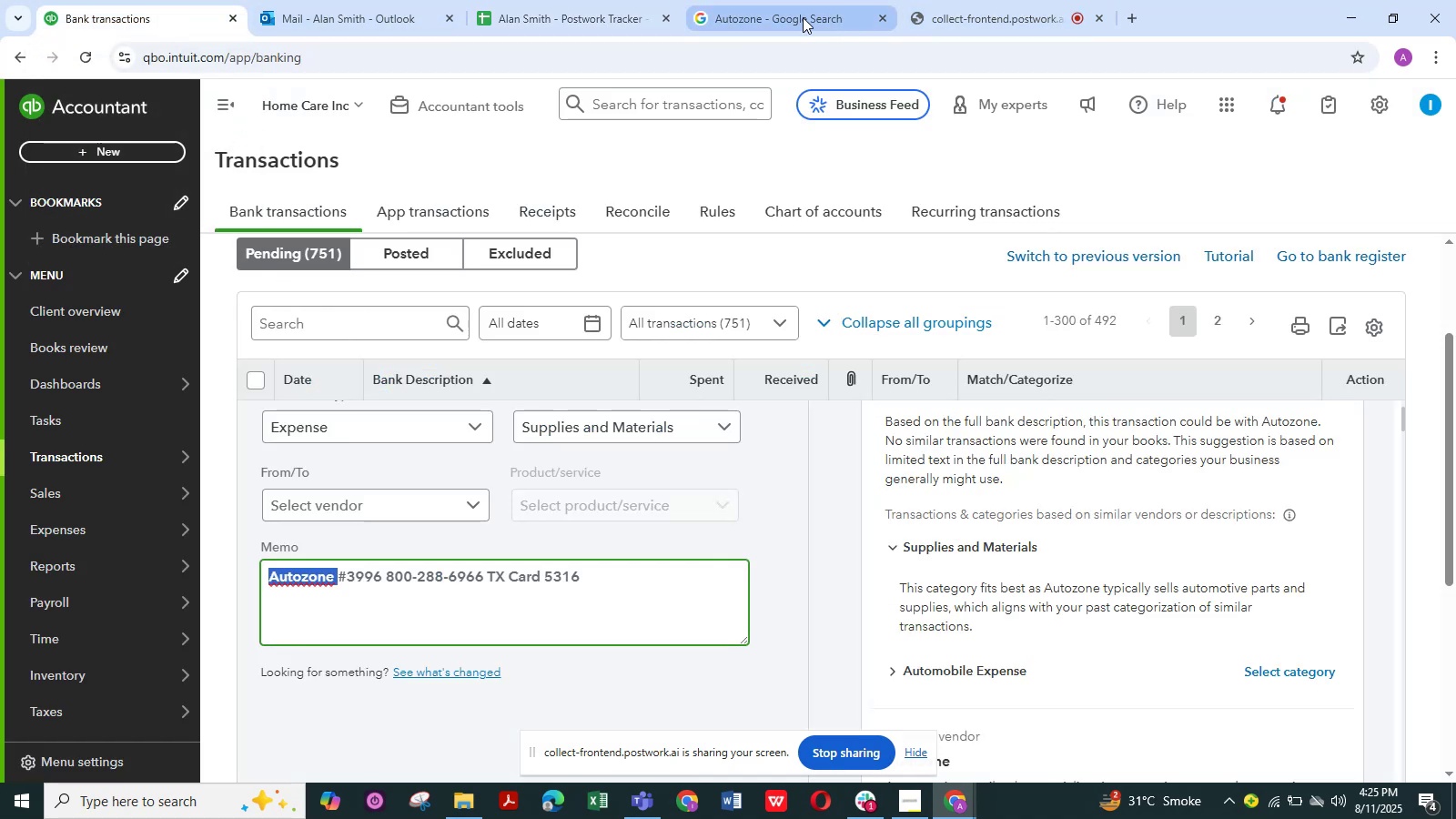 
left_click([786, 15])
 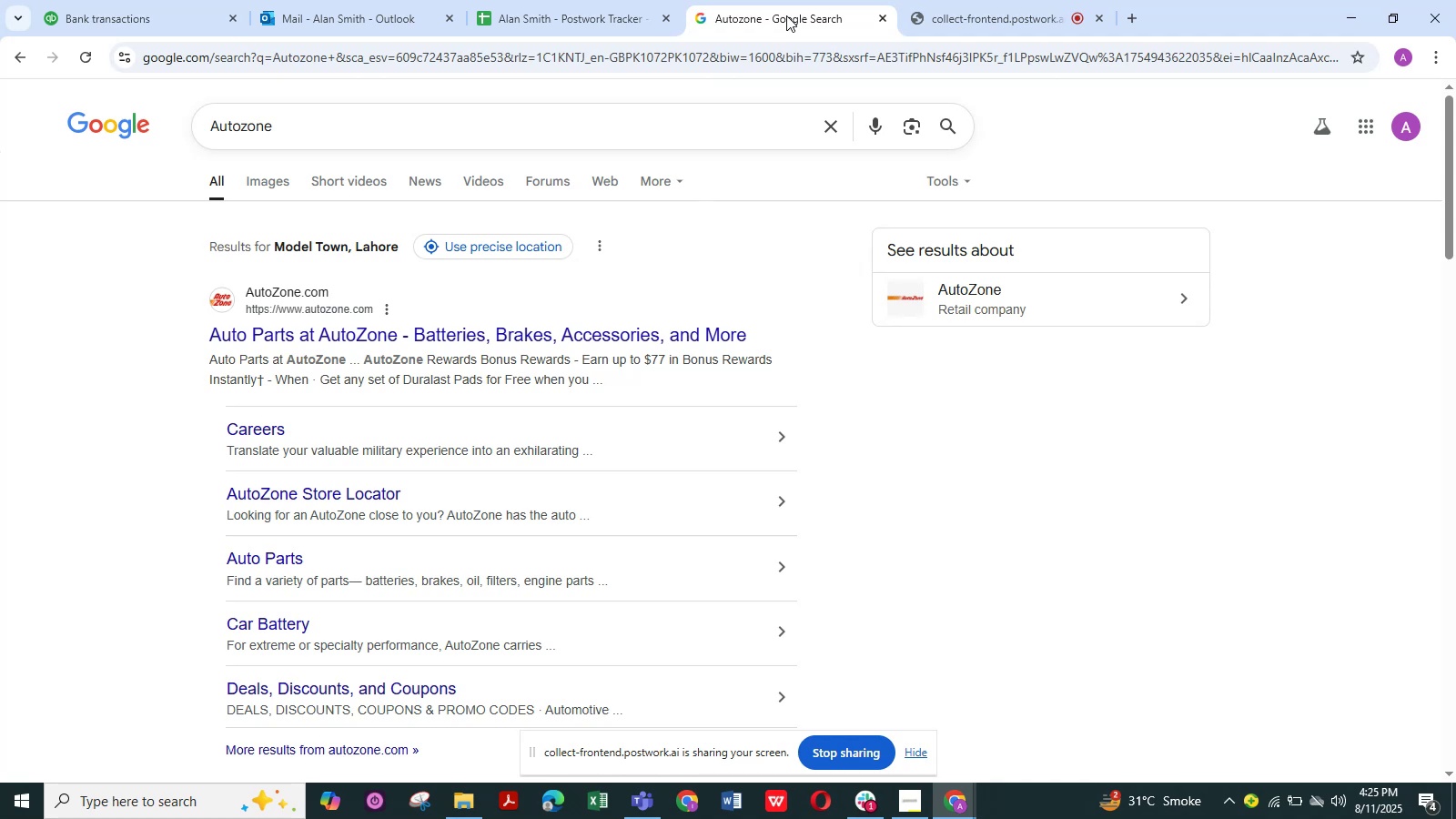 
wait(17.13)
 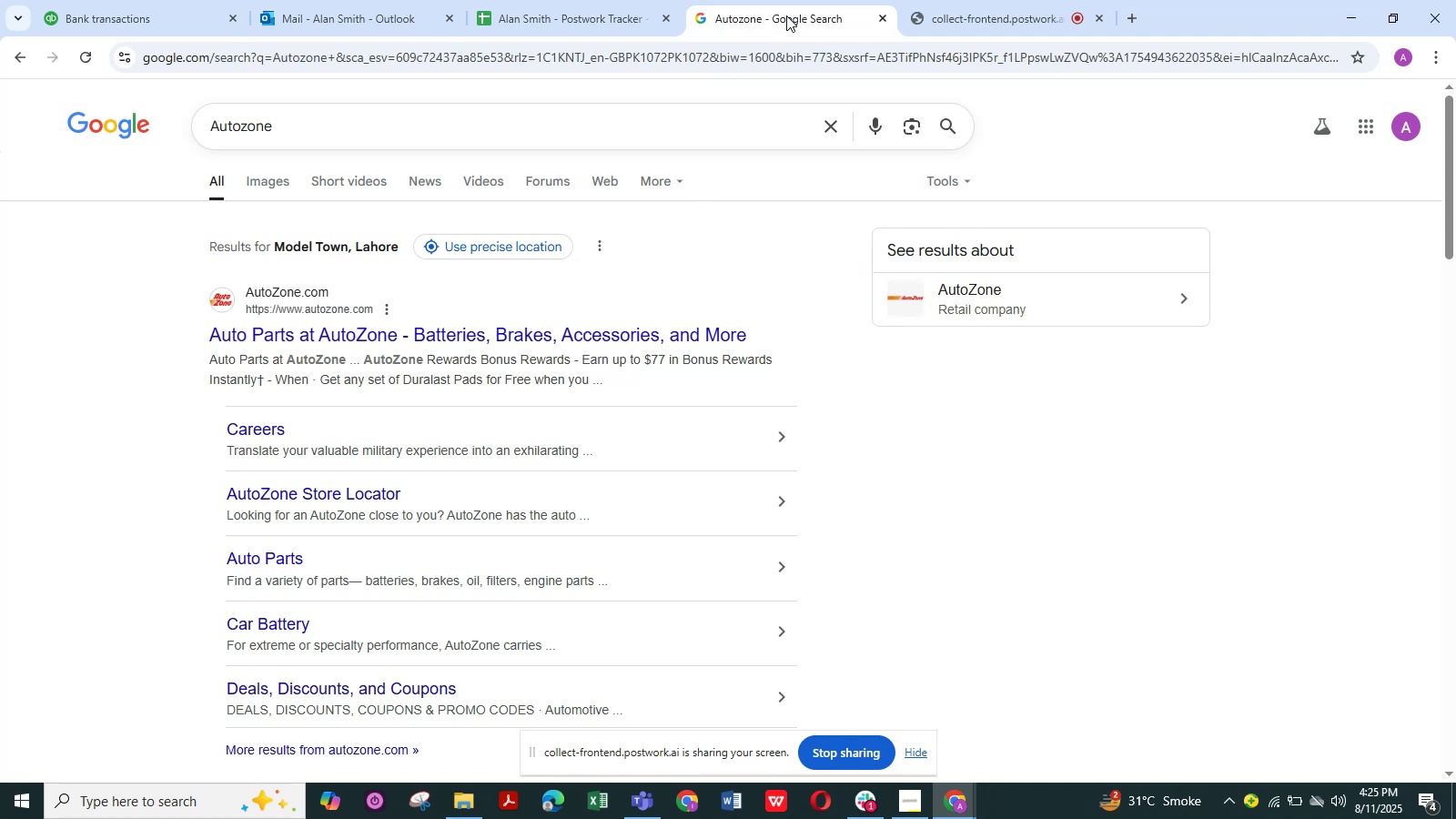 
scroll: coordinate [456, 311], scroll_direction: down, amount: 2.0
 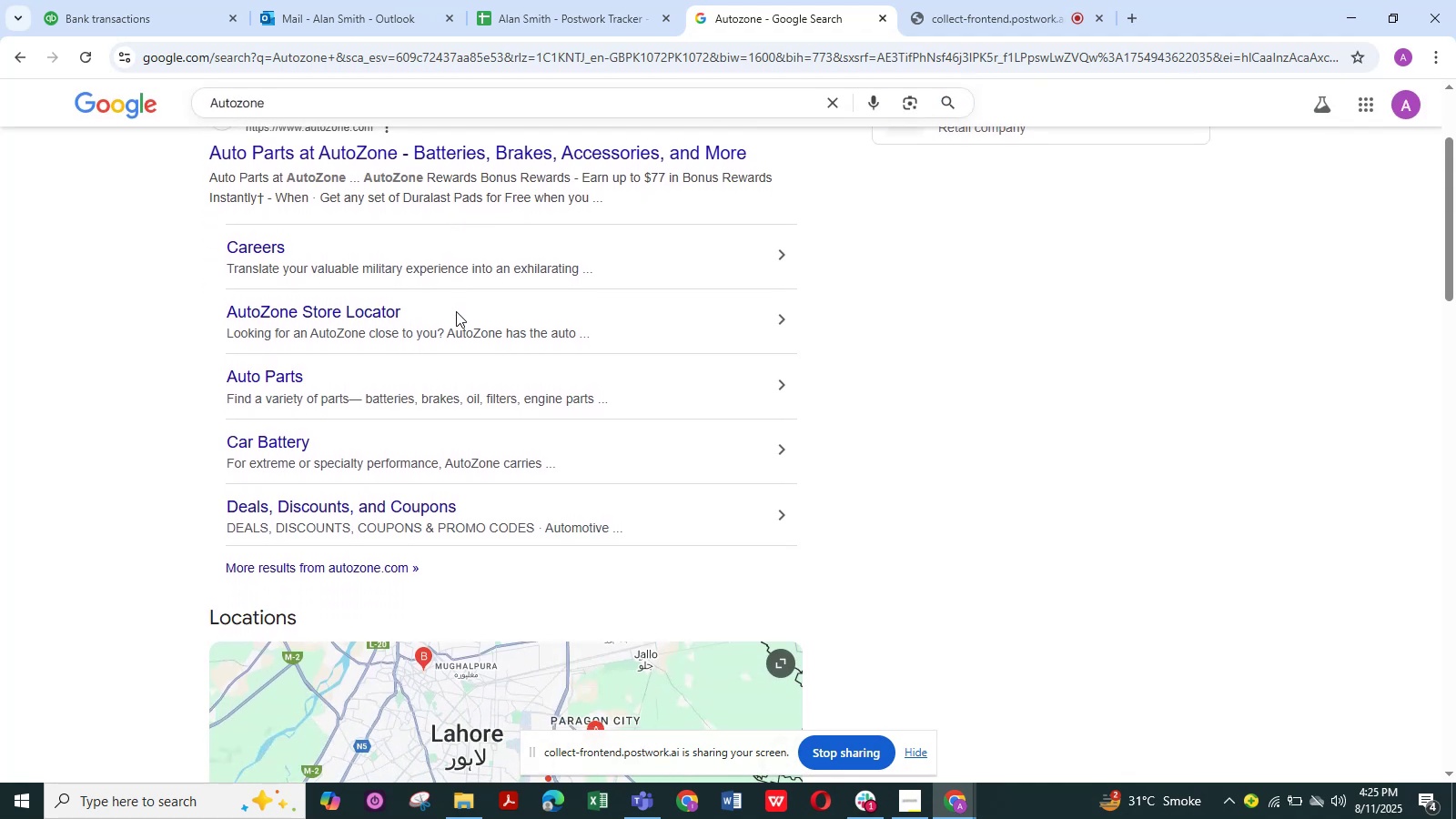 
scroll: coordinate [456, 311], scroll_direction: up, amount: 4.0
 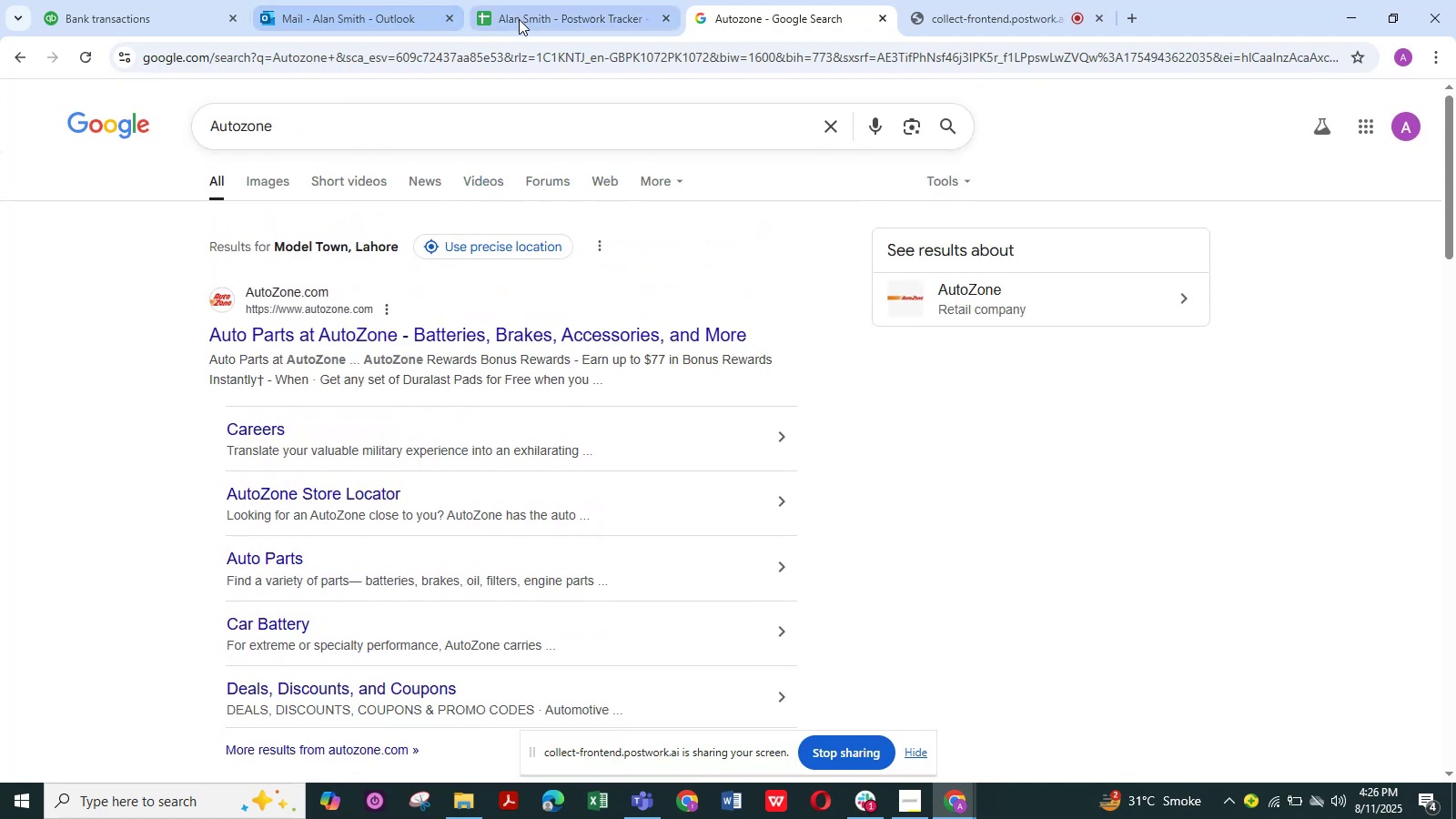 
wait(5.1)
 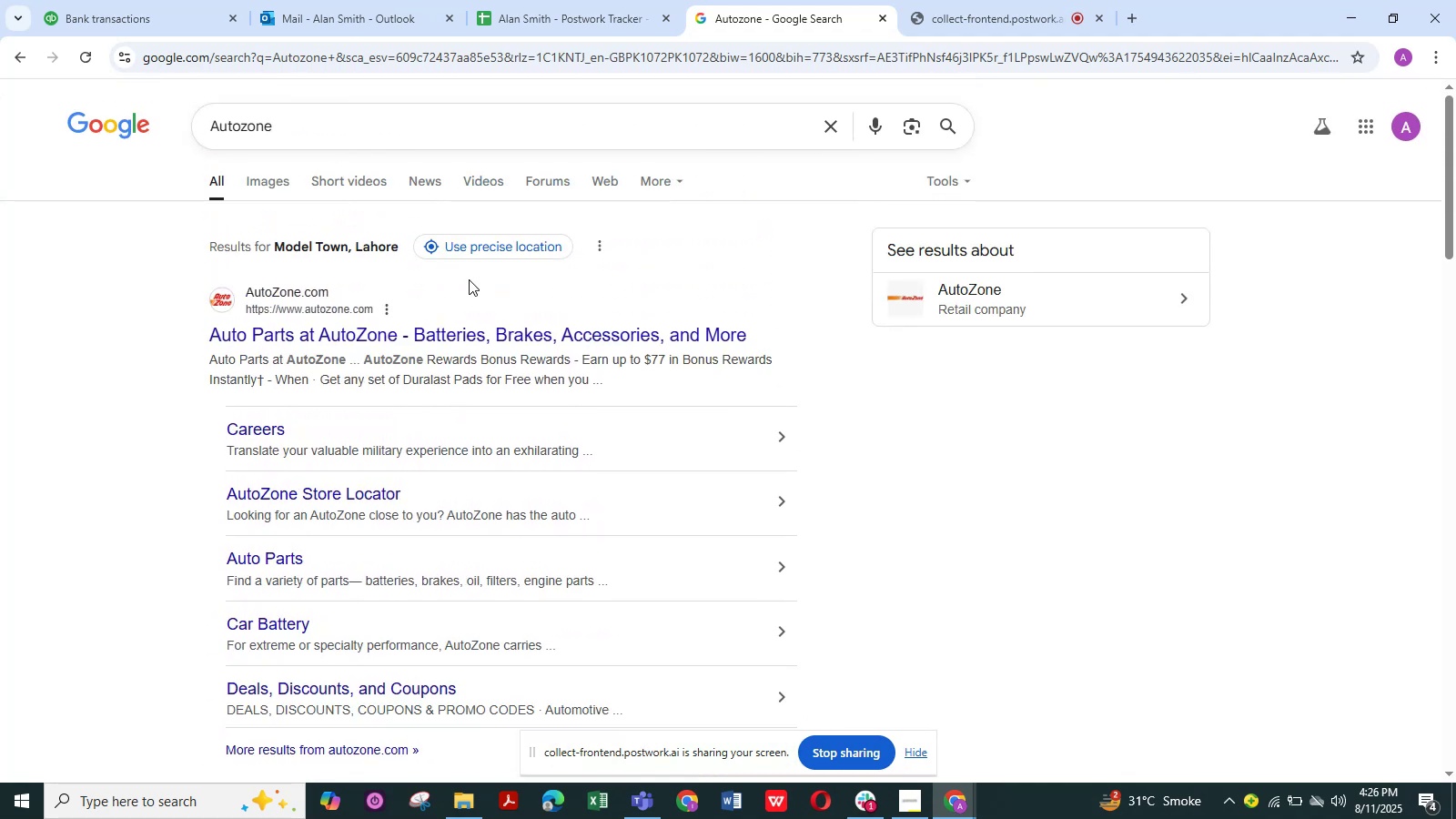 
left_click([178, 20])
 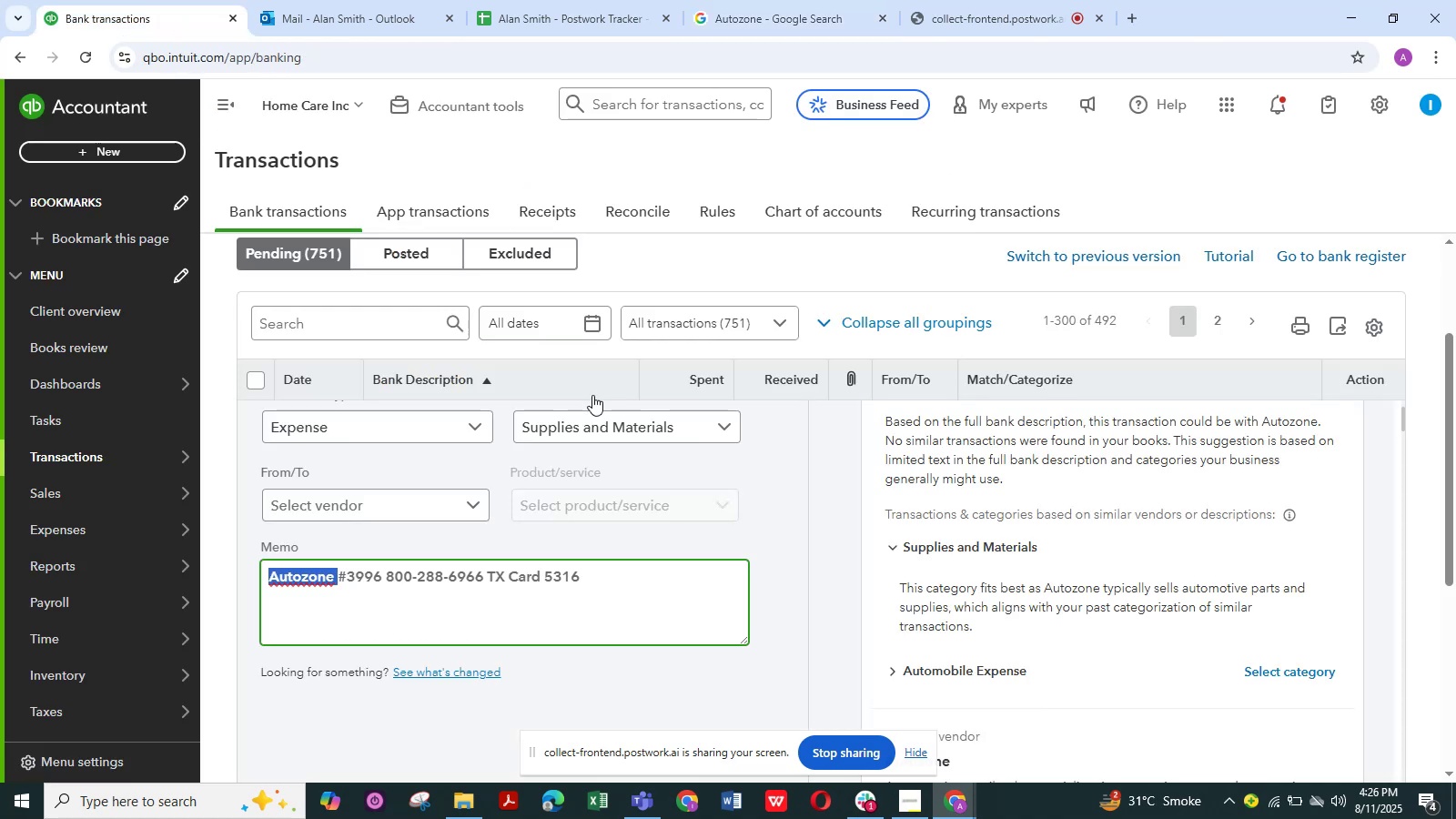 
wait(8.64)
 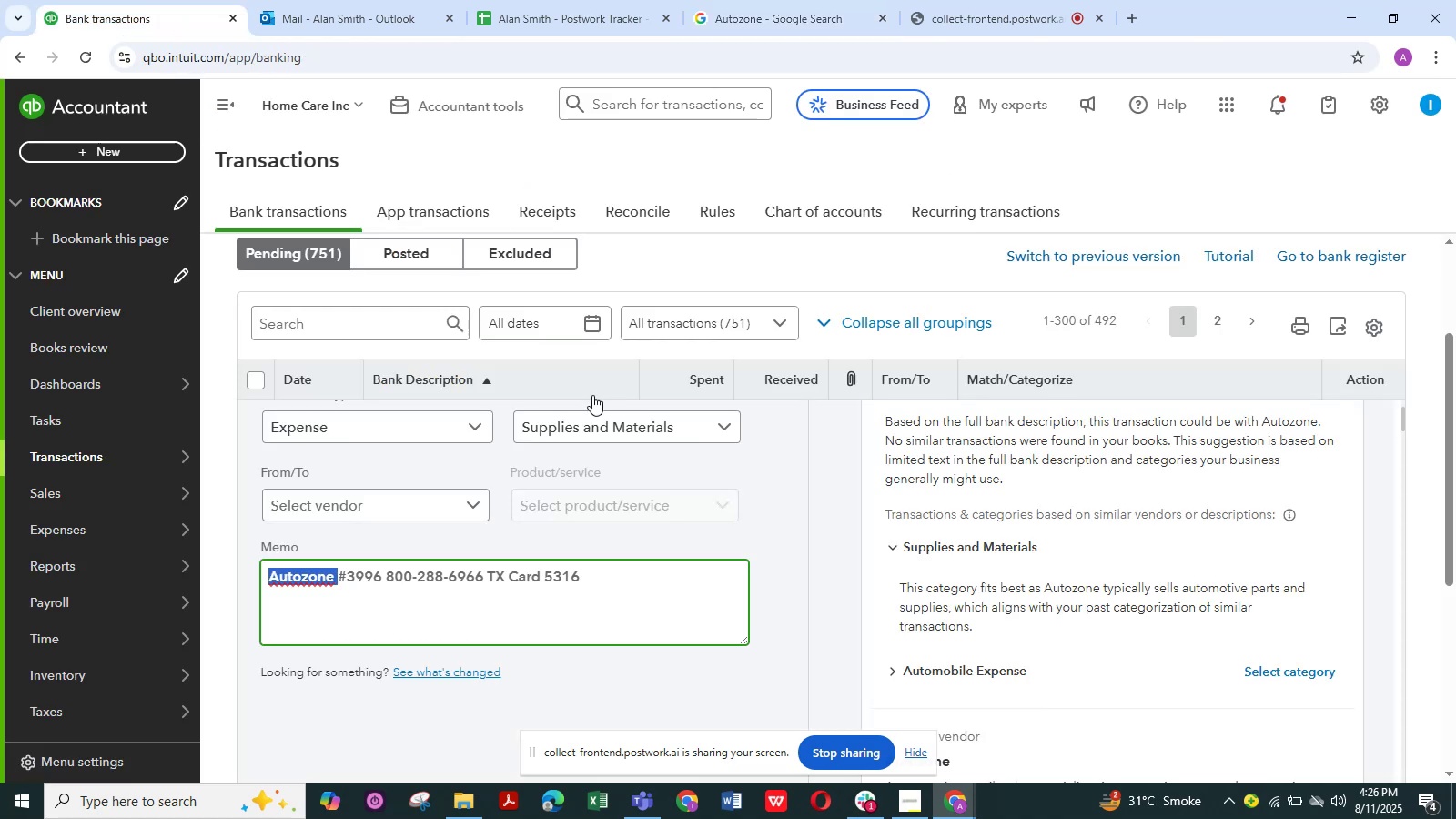 
left_click([748, 8])
 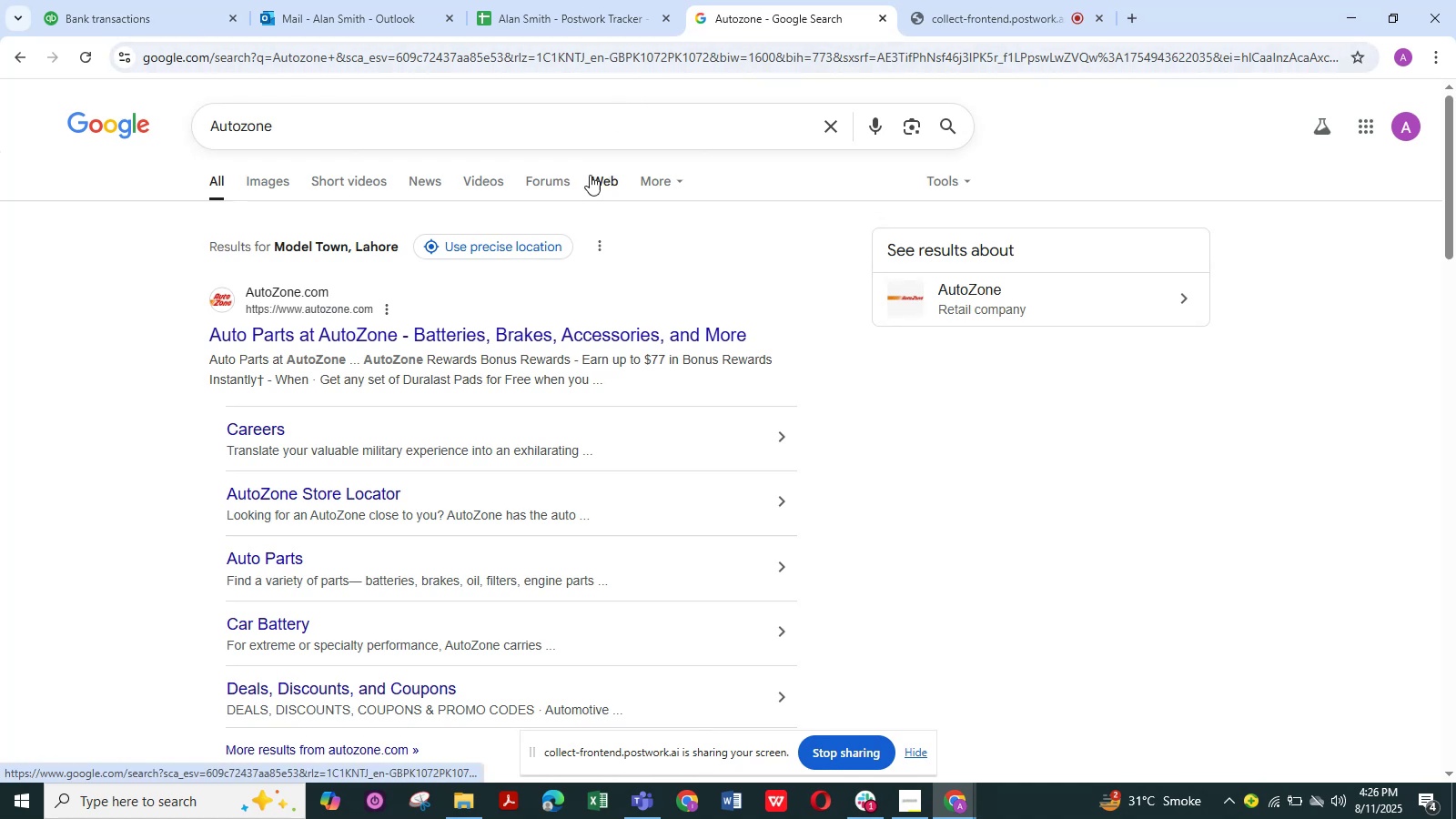 
wait(6.12)
 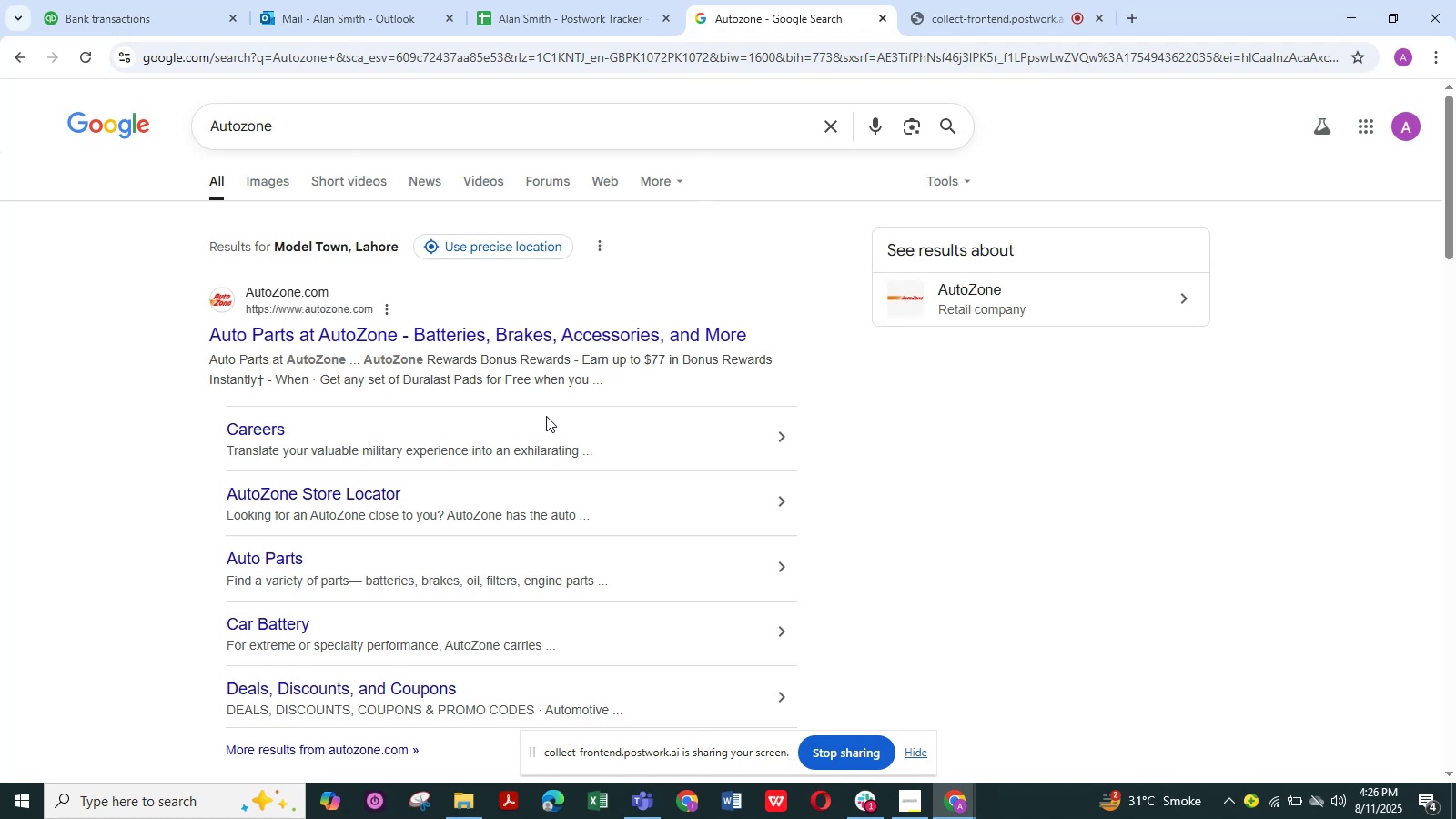 
left_click([581, 8])
 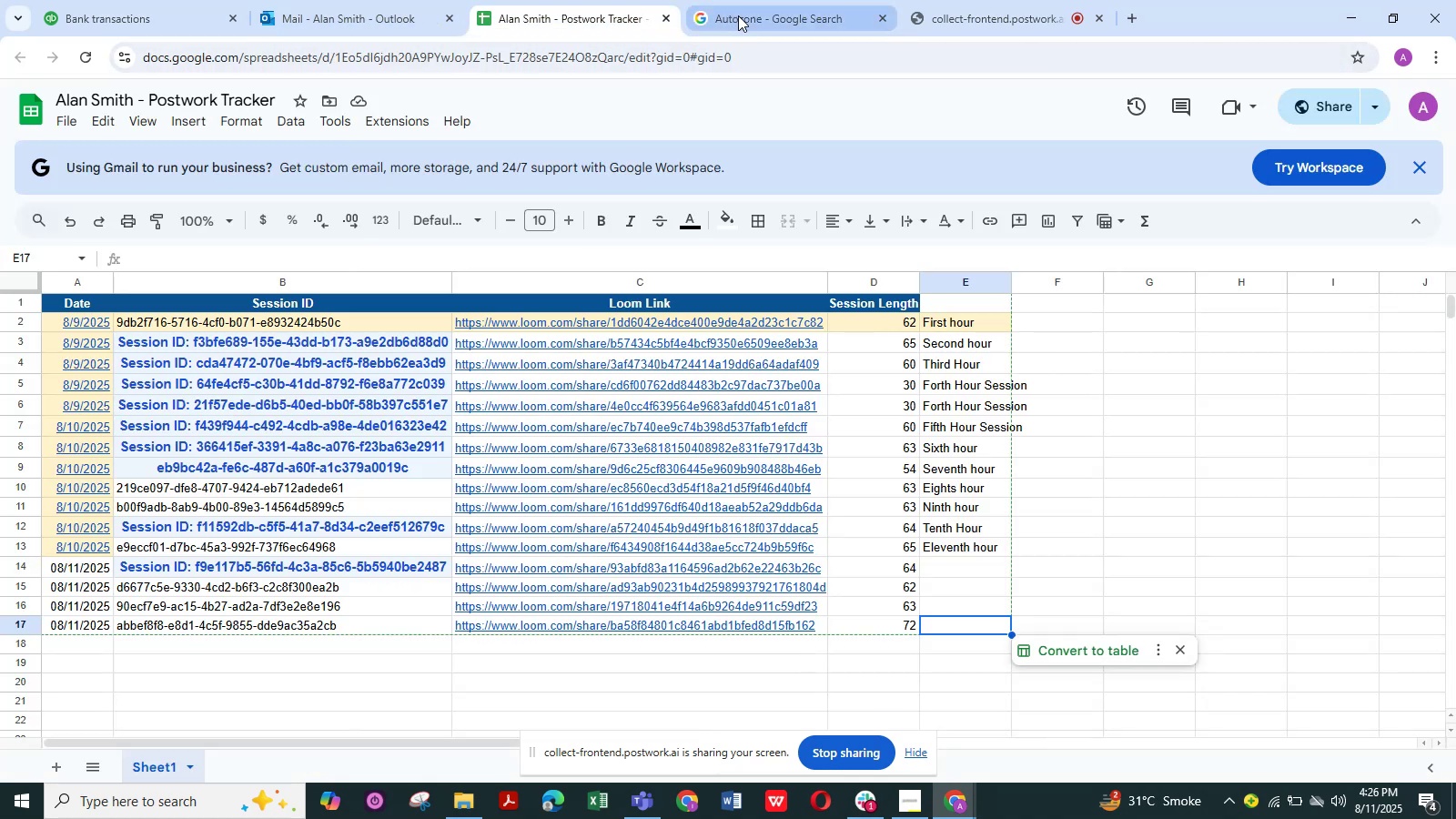 
left_click([752, 16])
 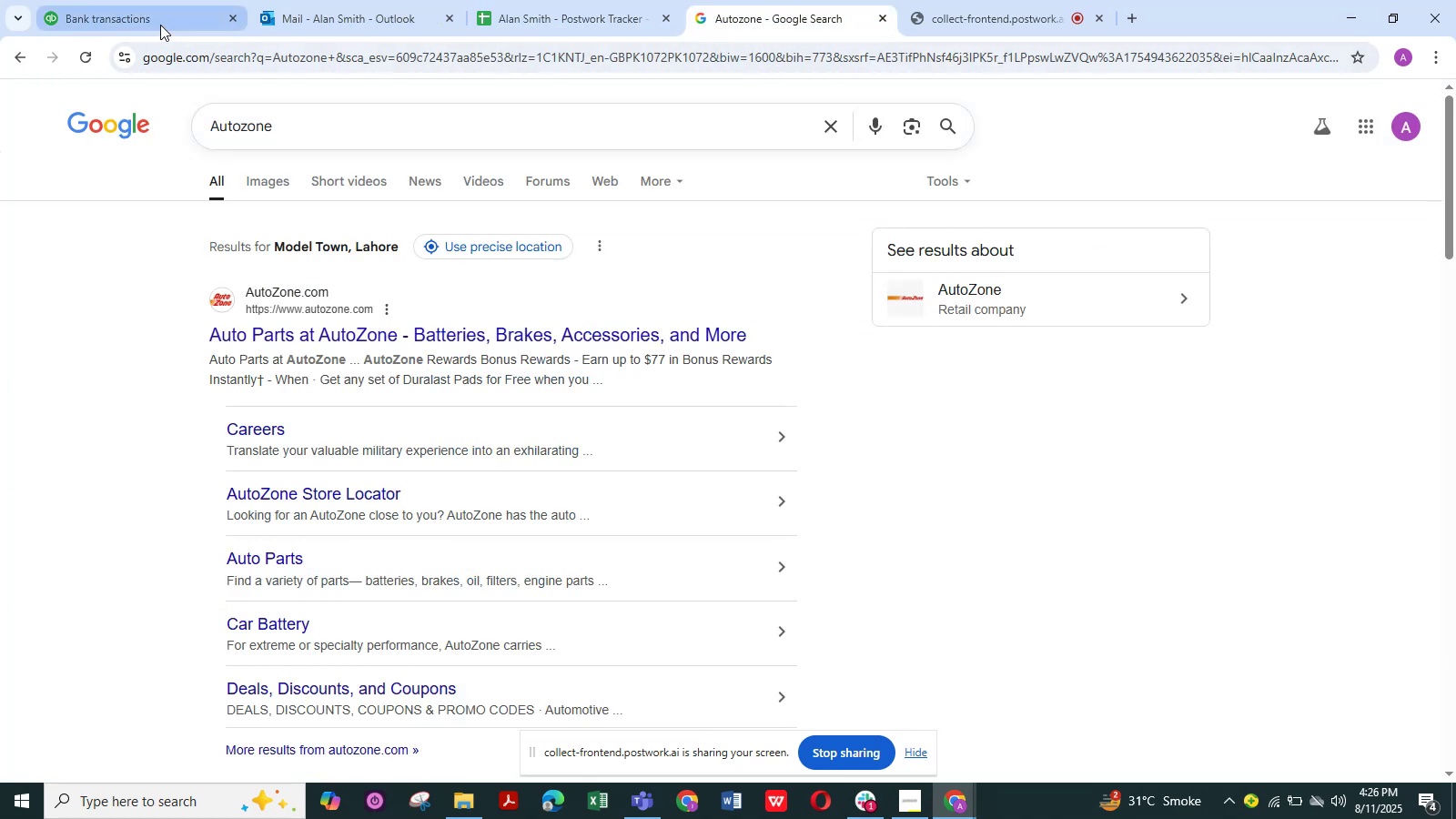 
left_click([157, 17])
 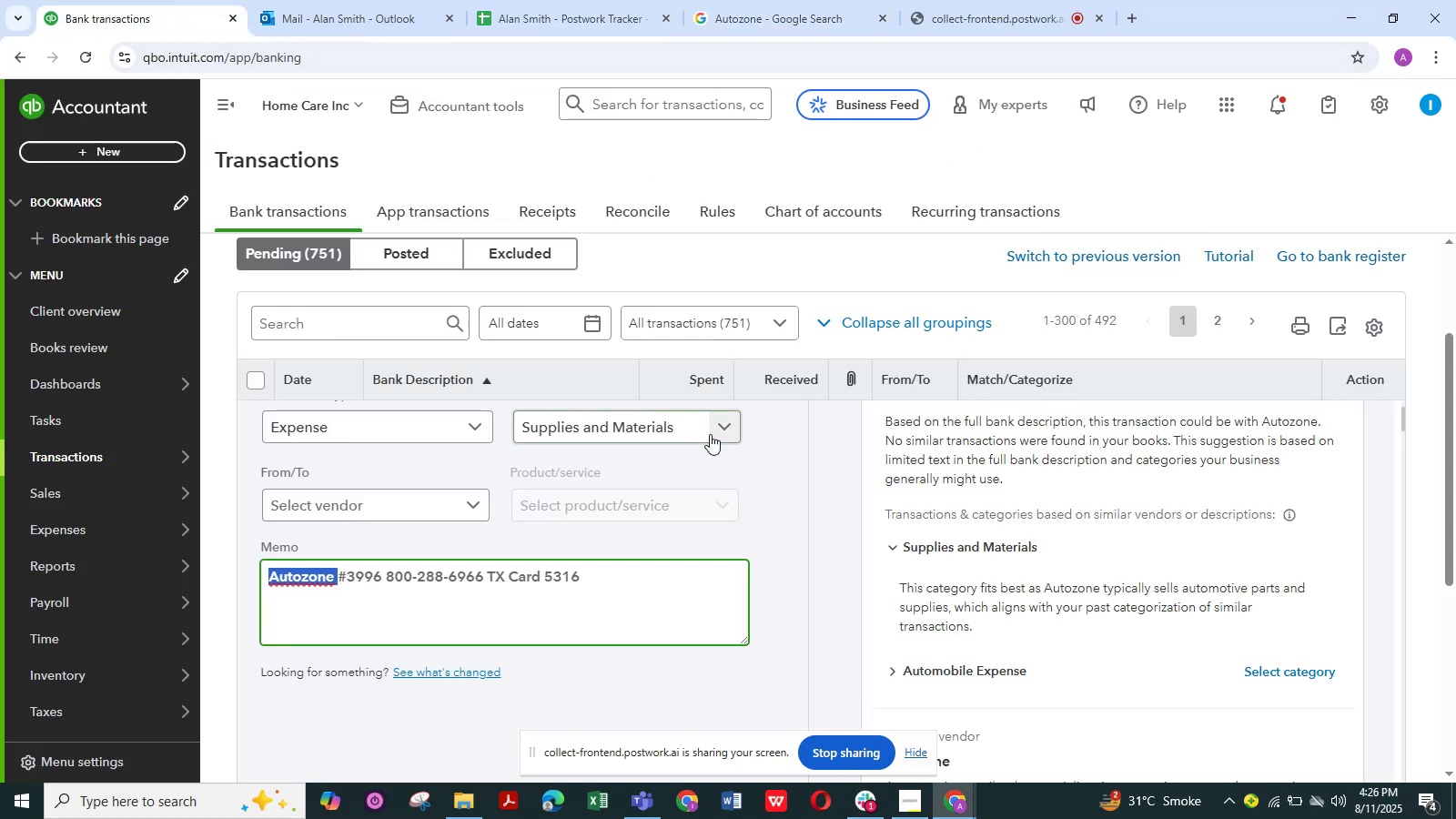 
left_click([726, 427])
 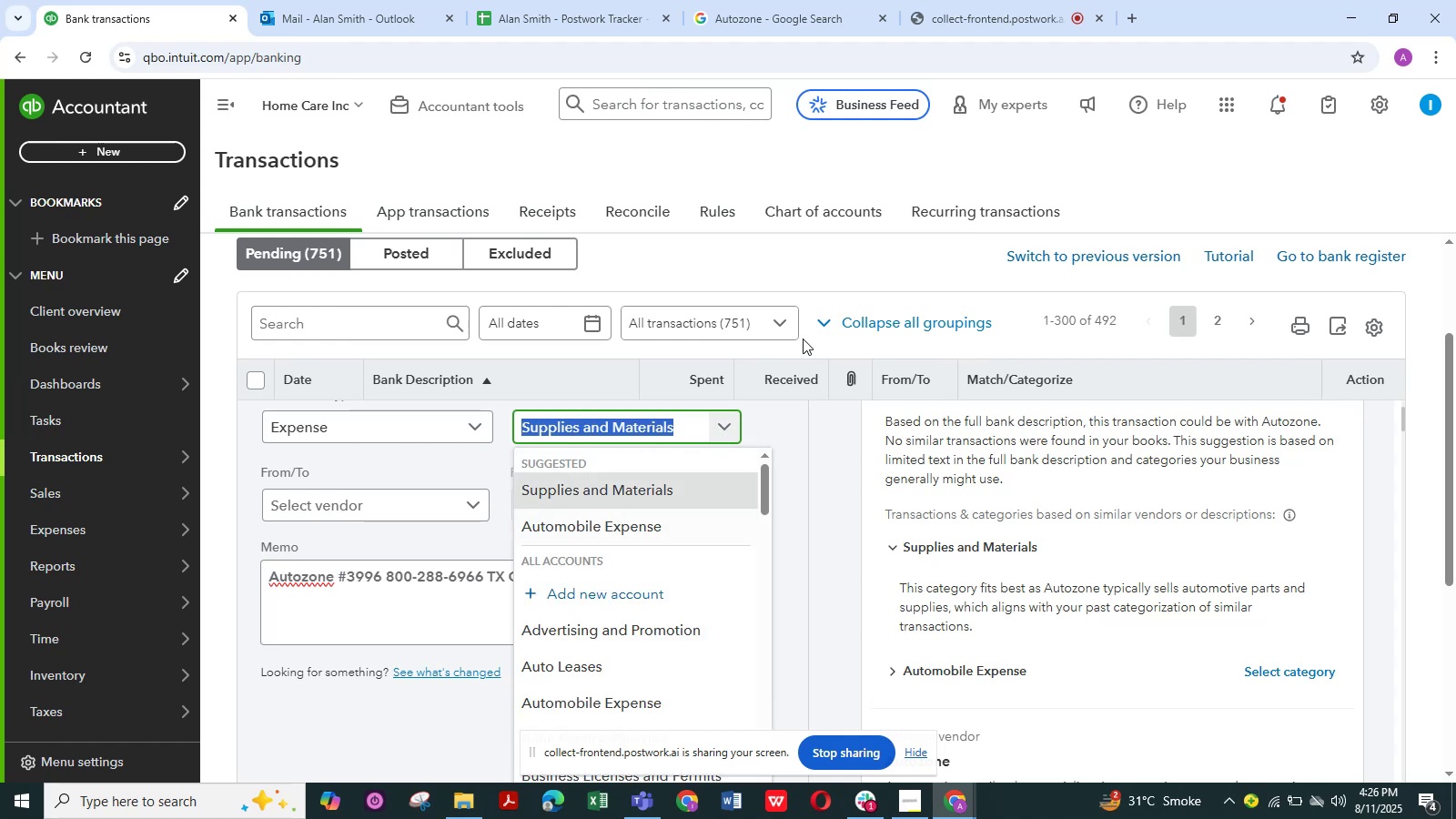 
left_click([818, 258])
 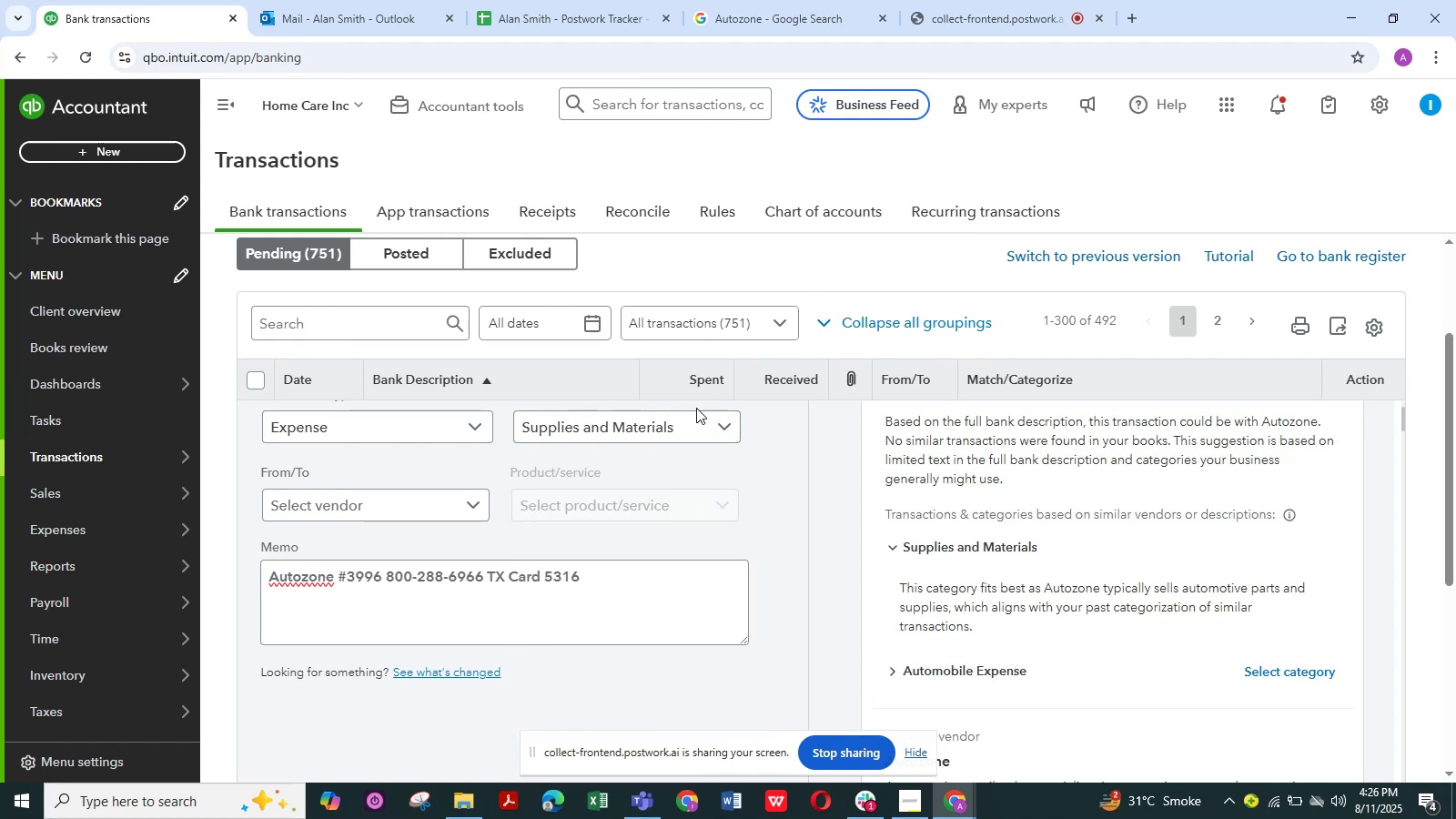 
scroll: coordinate [688, 458], scroll_direction: up, amount: 3.0
 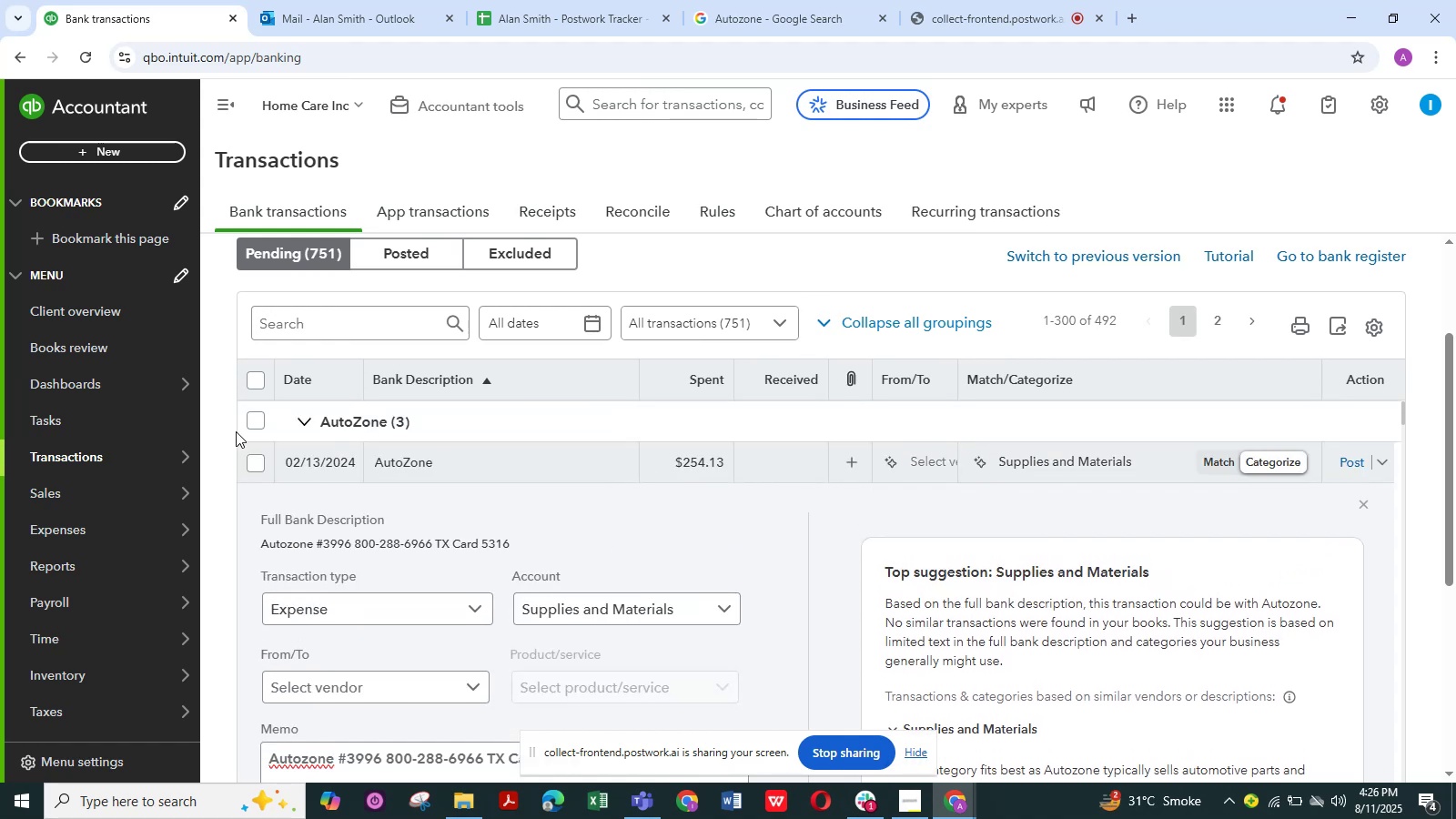 
left_click([253, 423])
 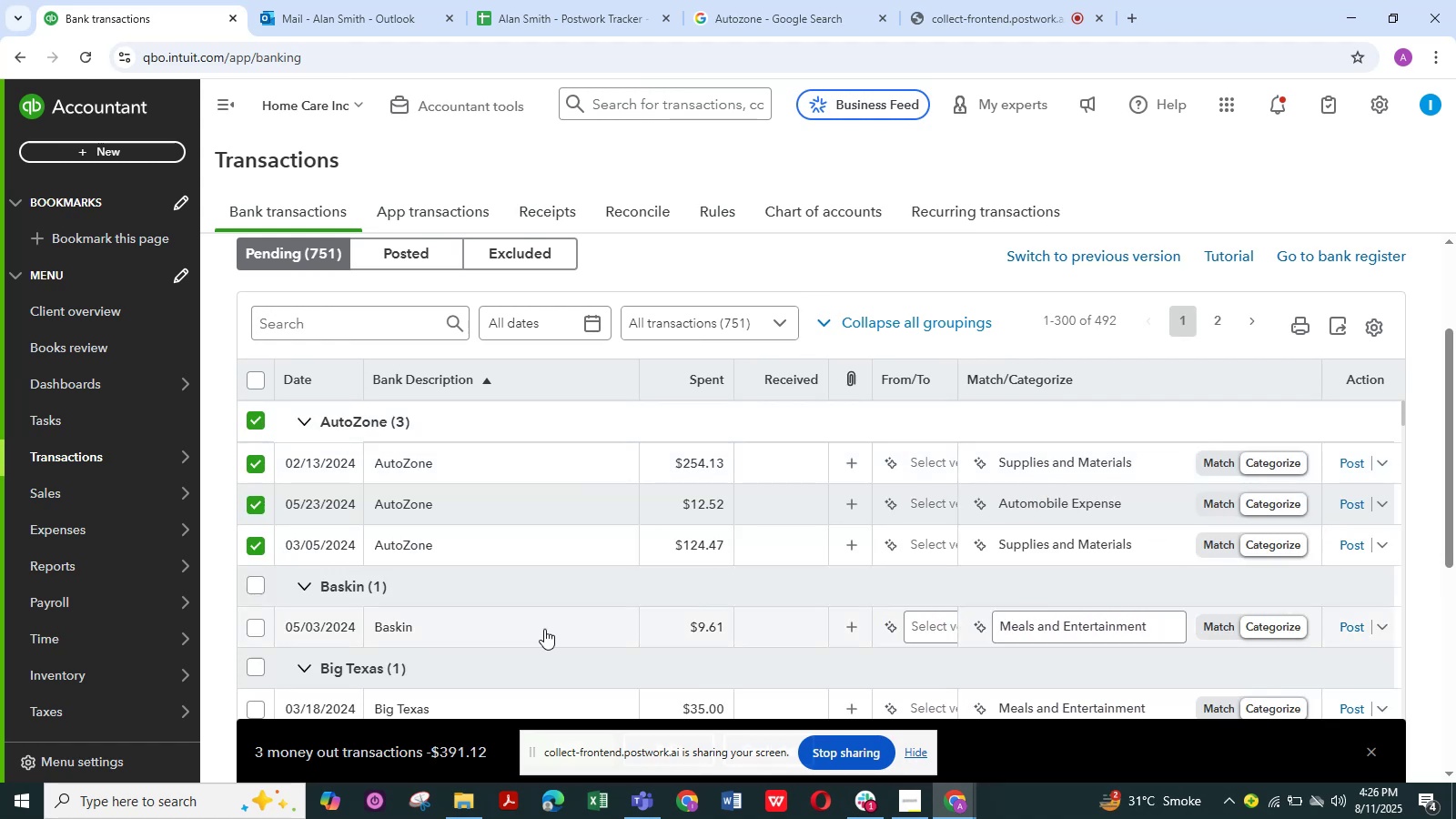 
scroll: coordinate [662, 642], scroll_direction: down, amount: 3.0
 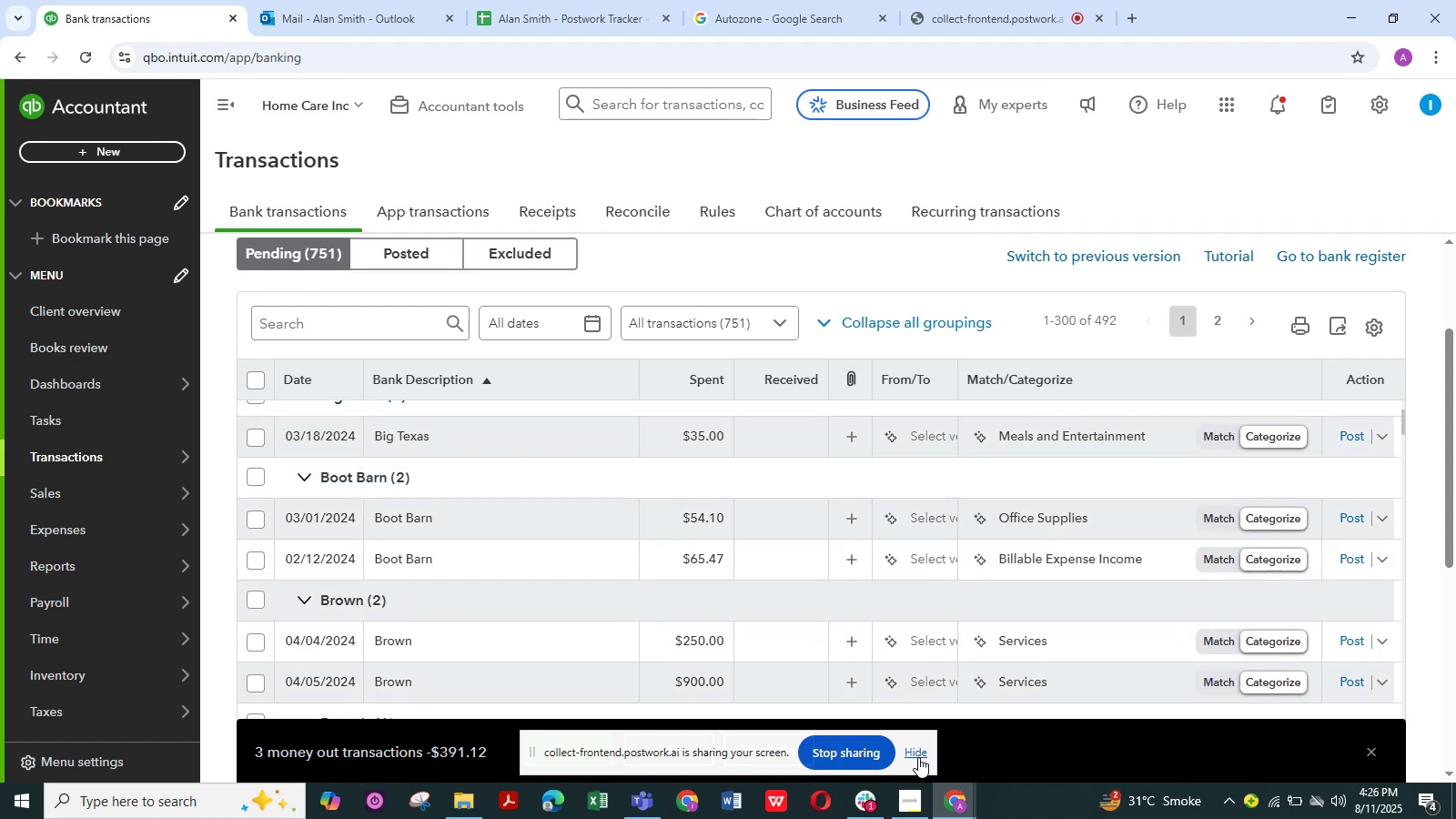 
left_click([919, 752])
 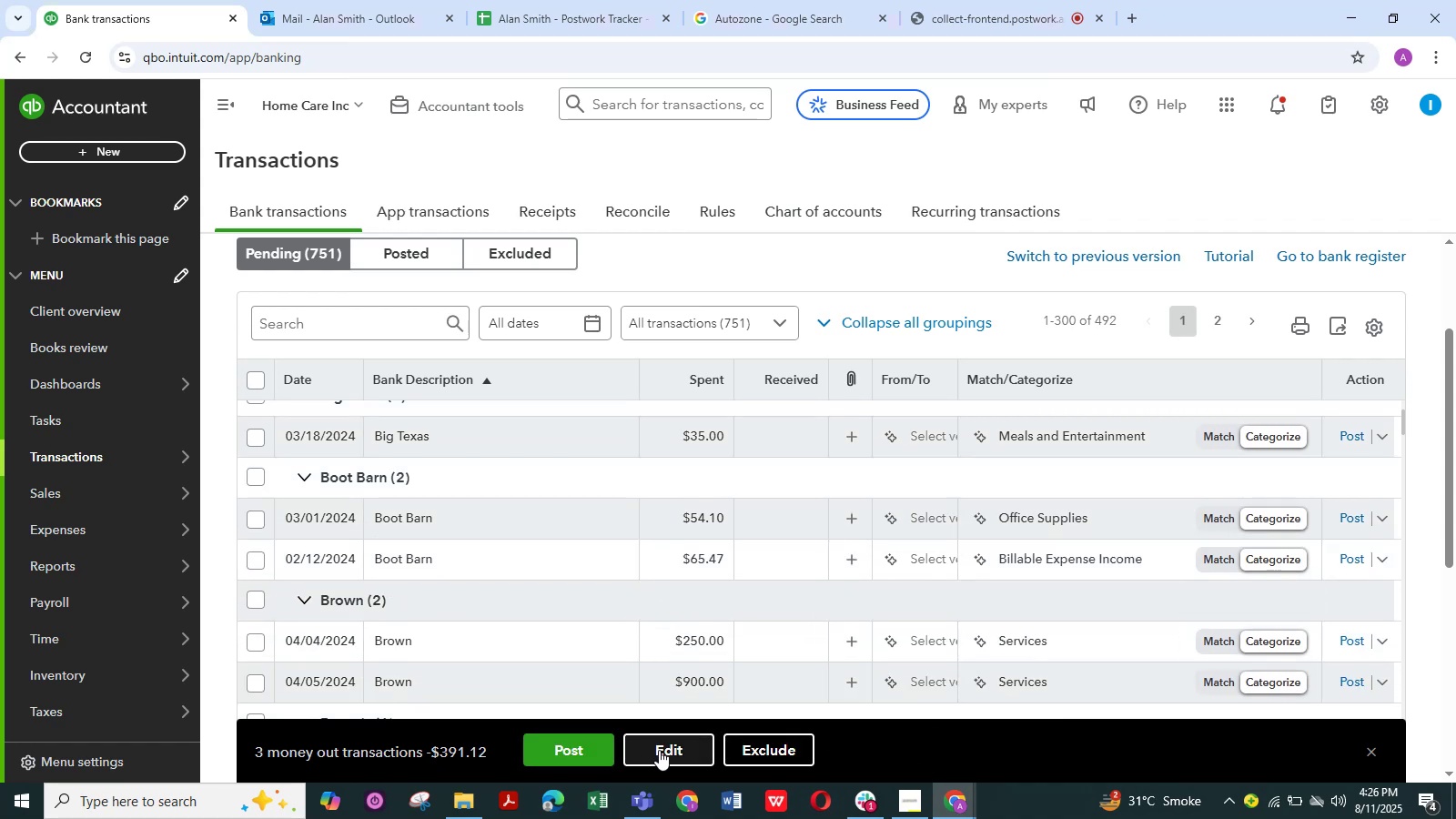 
left_click([672, 750])
 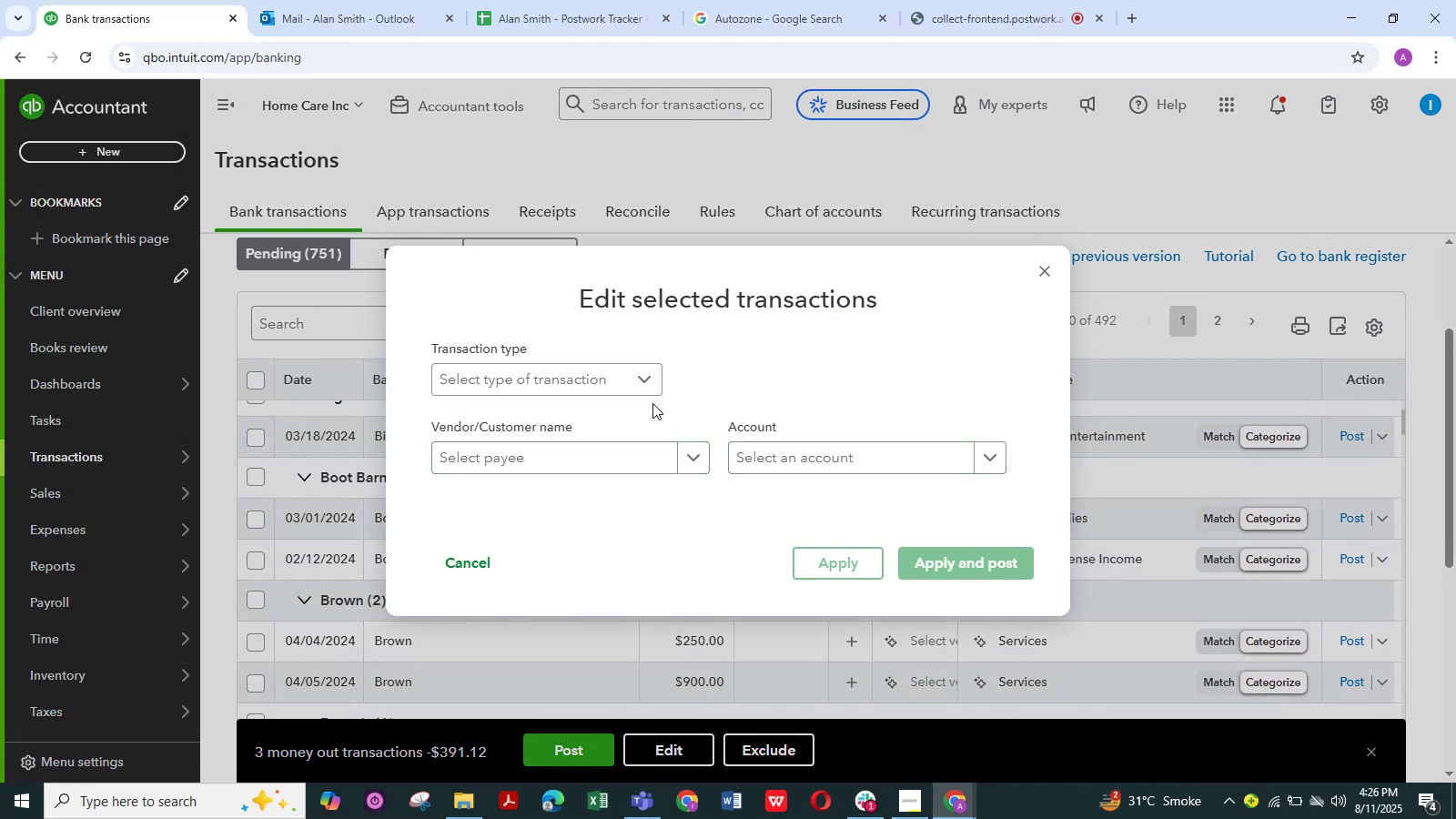 
left_click([647, 381])
 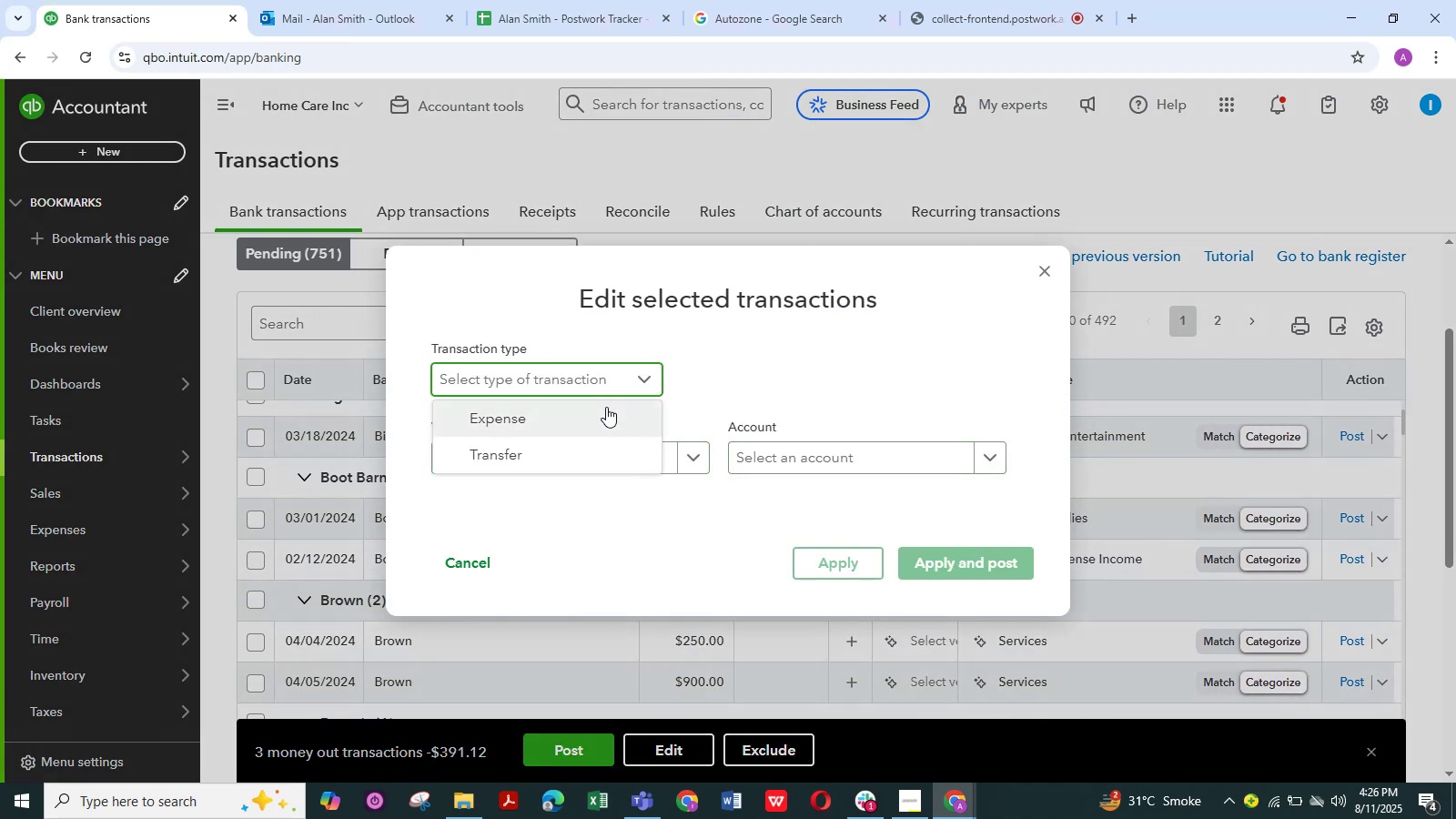 
left_click([517, 431])
 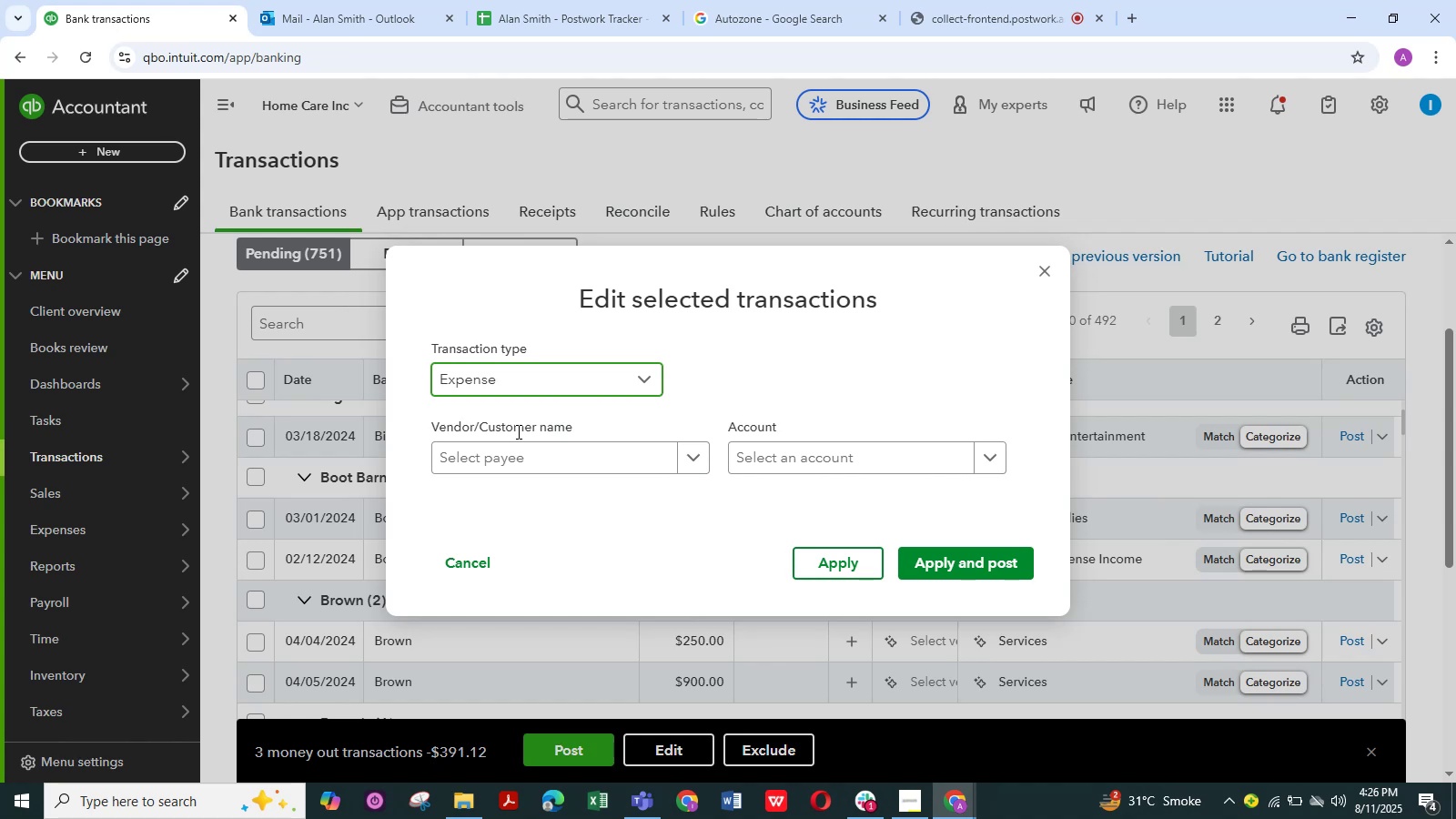 
wait(15.56)
 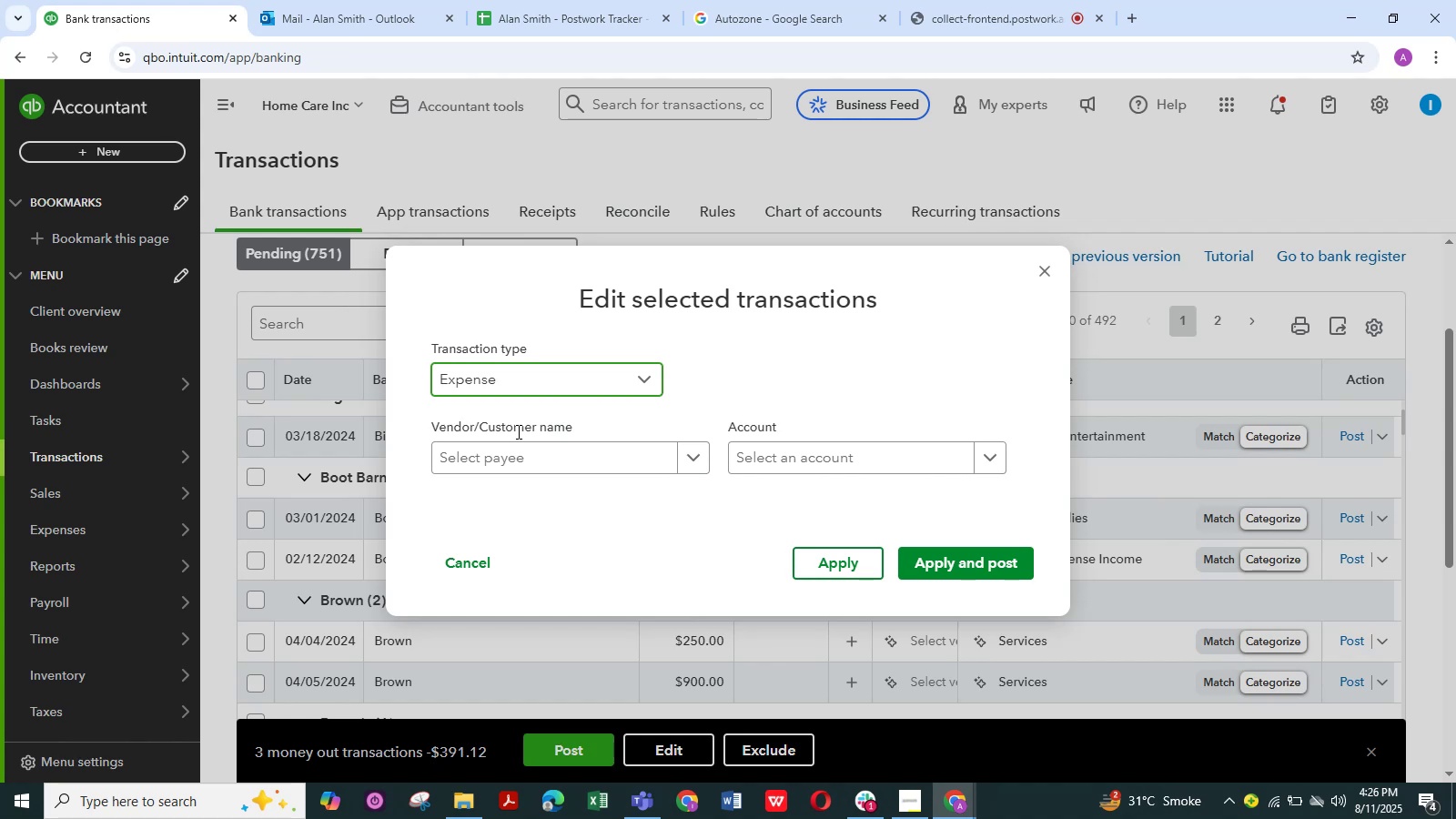 
left_click([989, 452])
 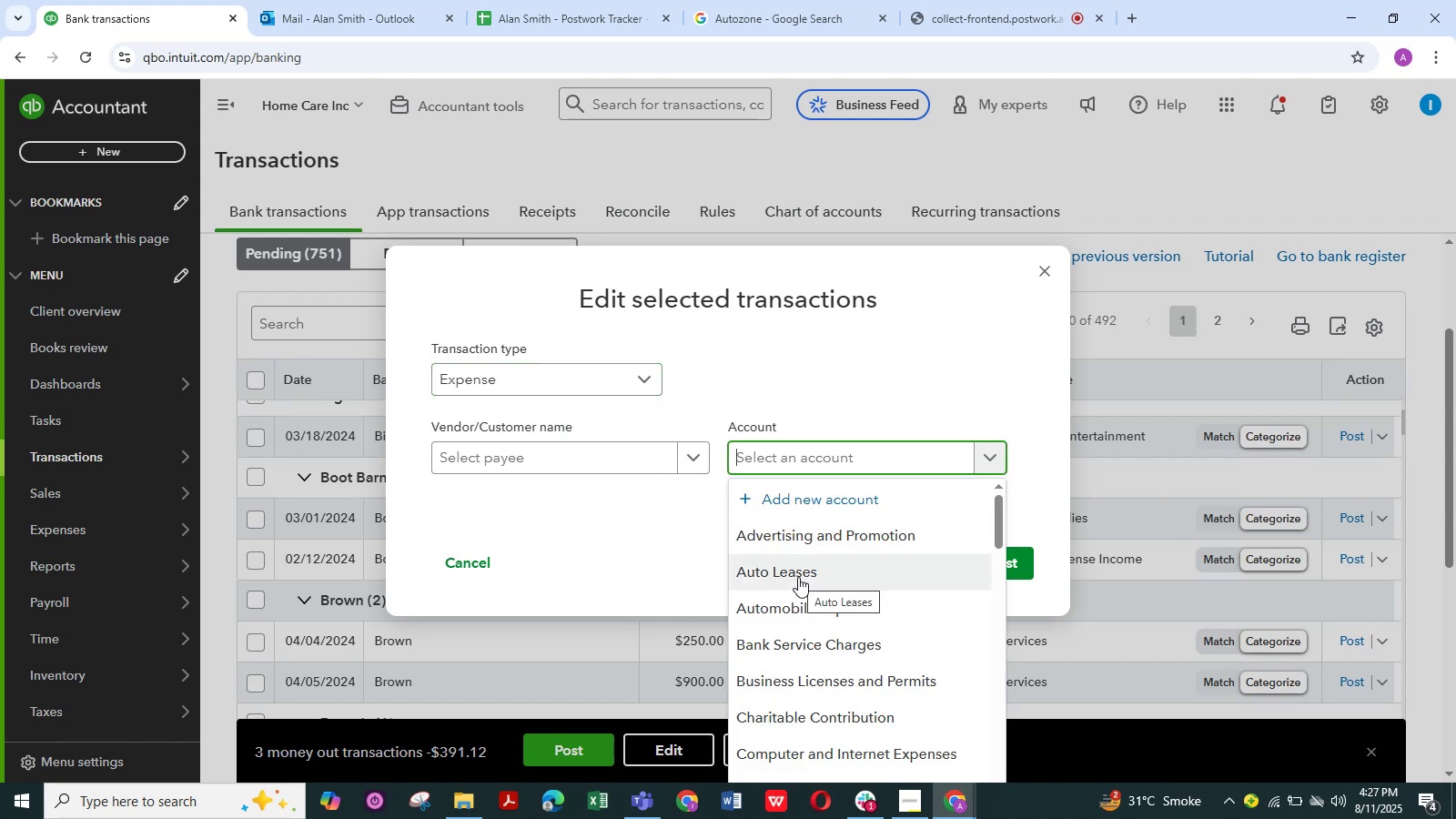 
wait(5.86)
 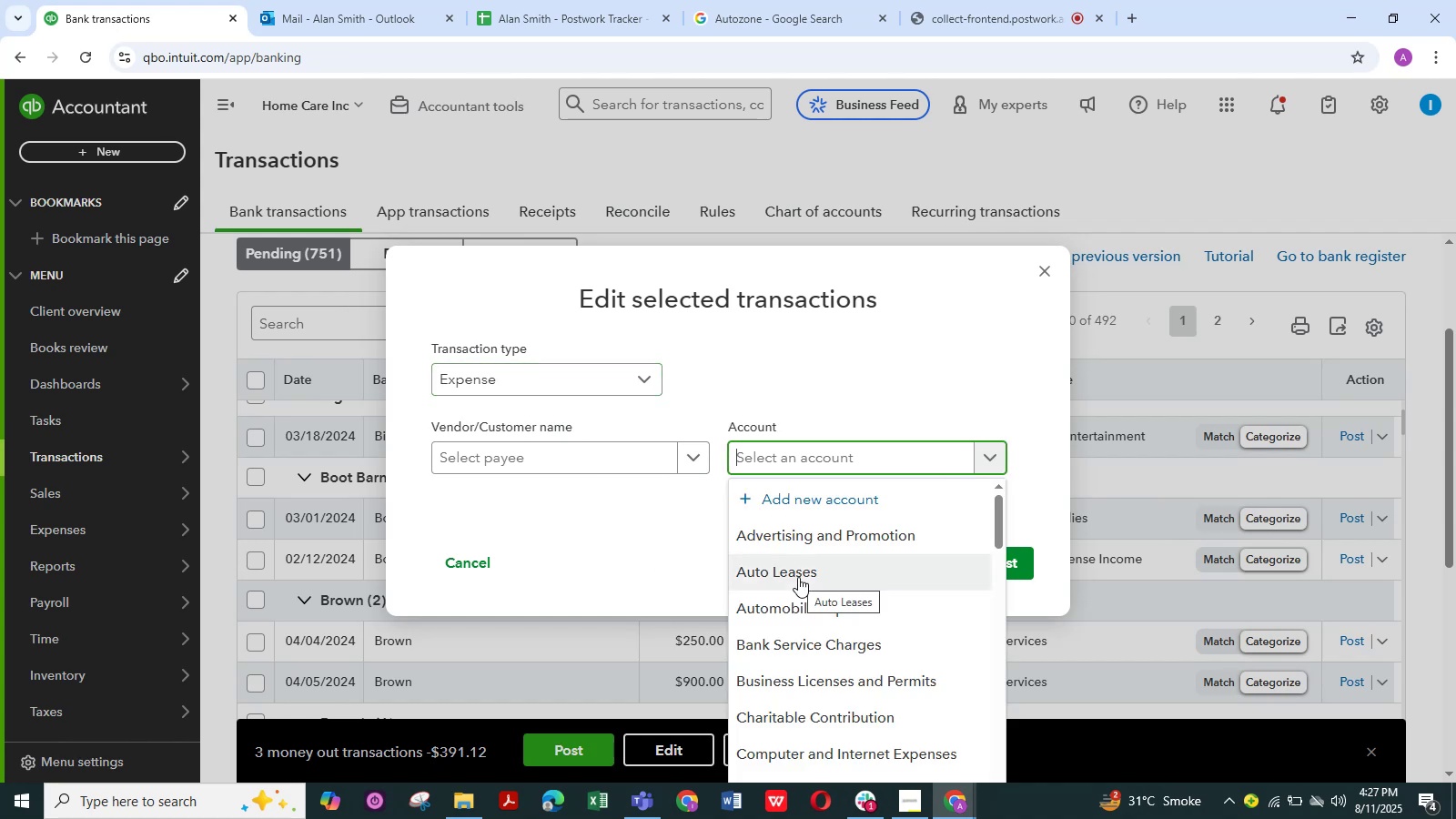 
scroll: coordinate [813, 705], scroll_direction: down, amount: 1.0
 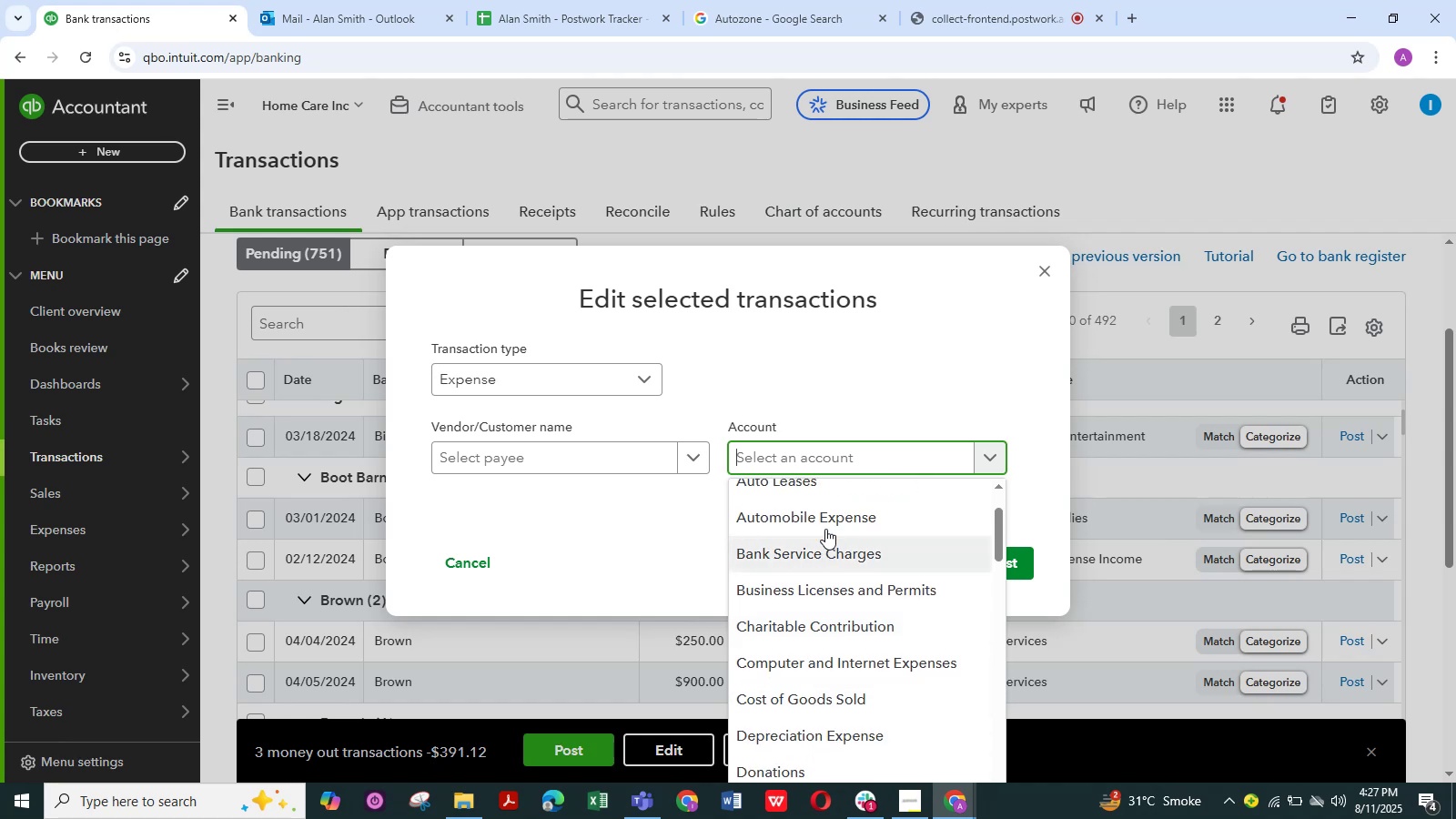 
left_click([825, 521])
 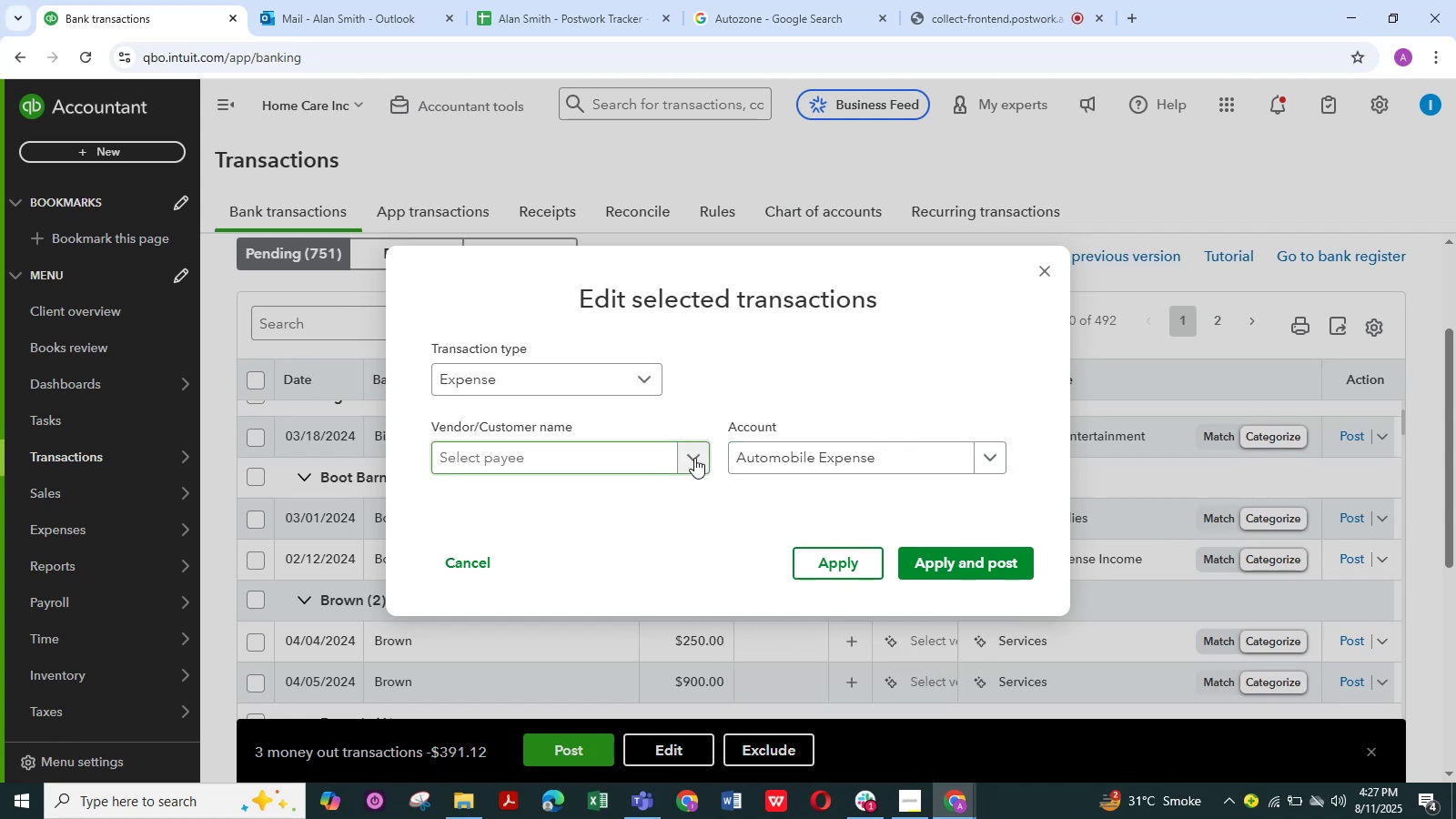 
wait(5.58)
 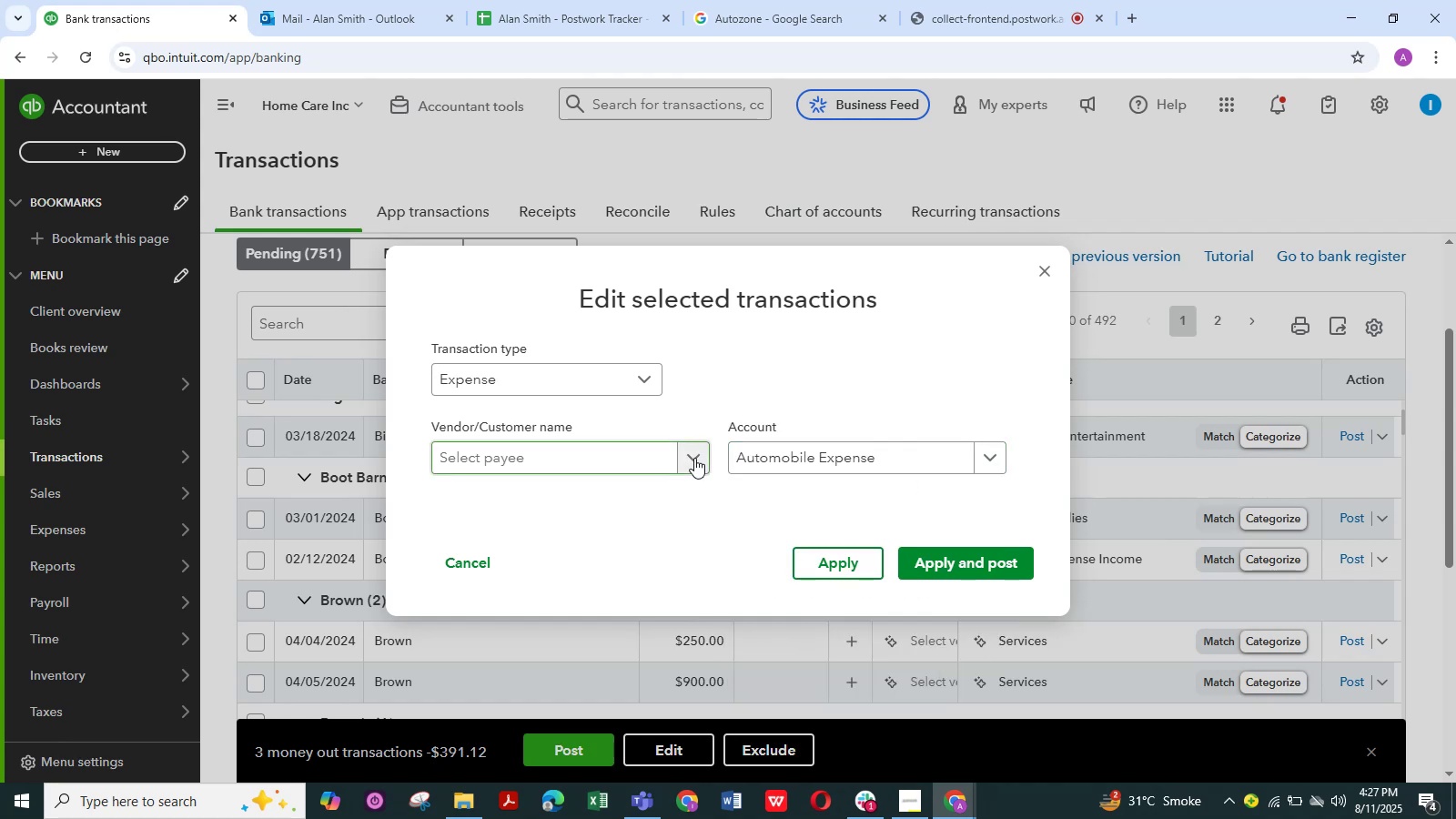 
left_click([694, 458])
 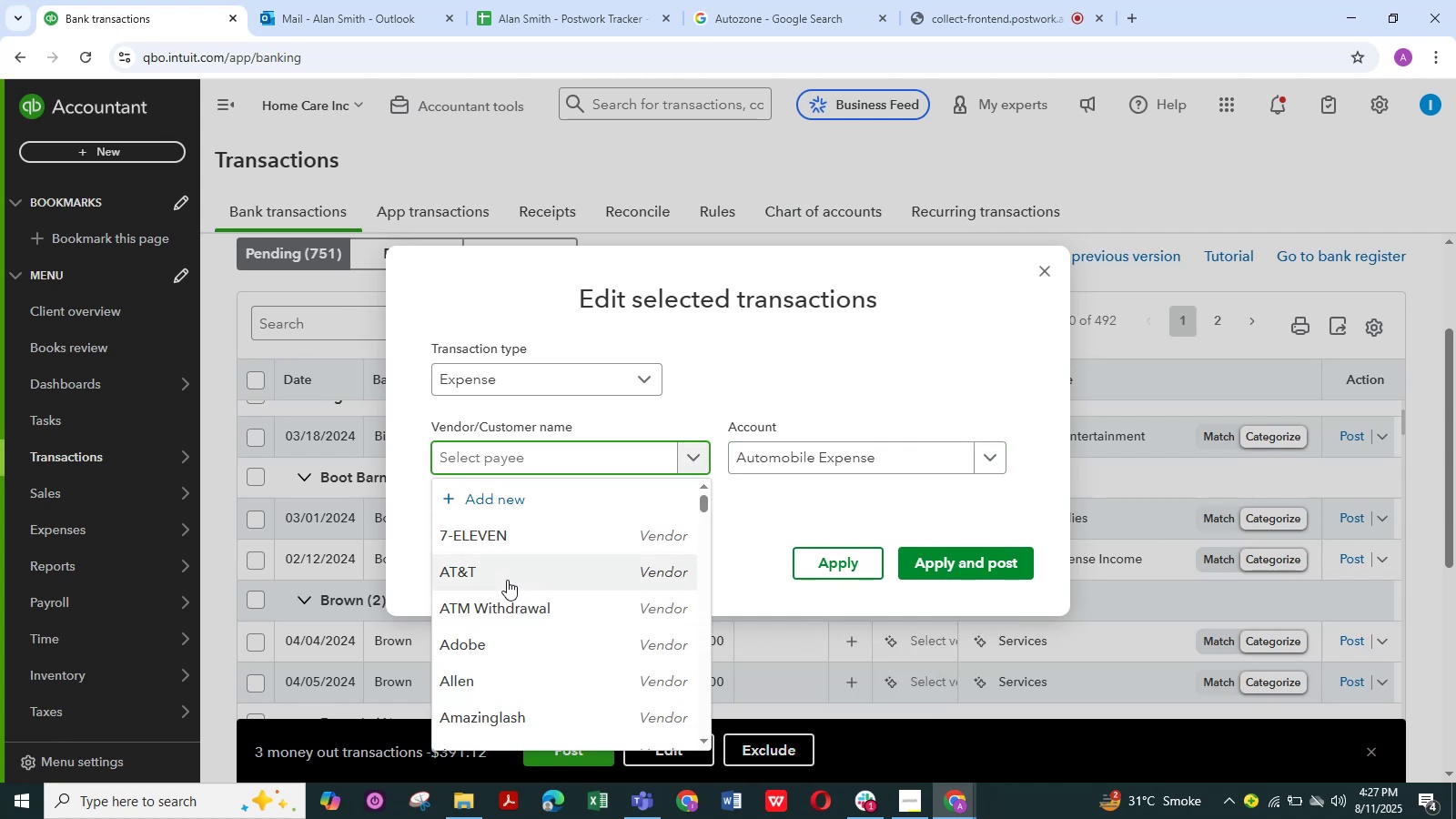 
scroll: coordinate [507, 580], scroll_direction: down, amount: 2.0
 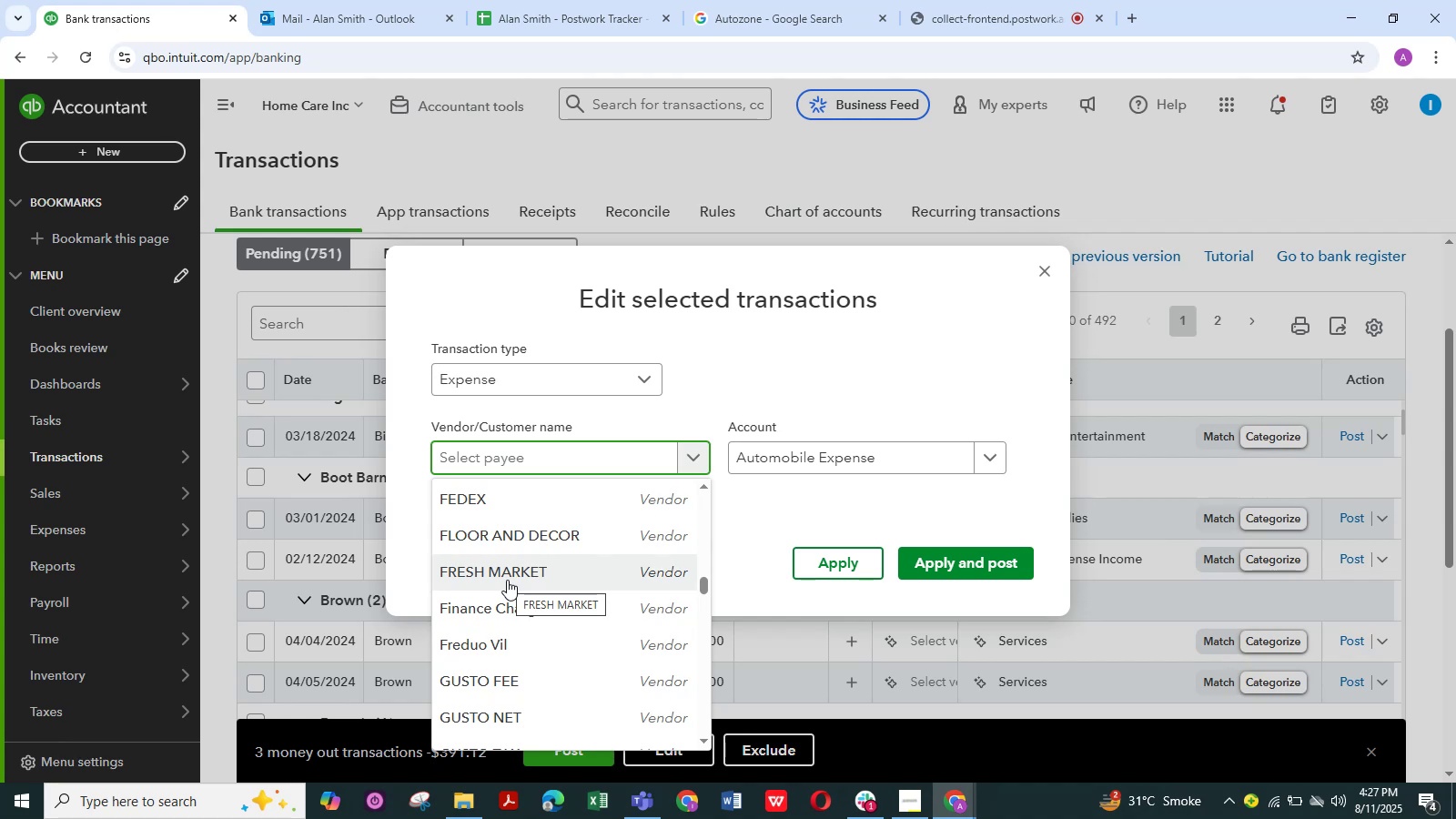 
wait(18.5)
 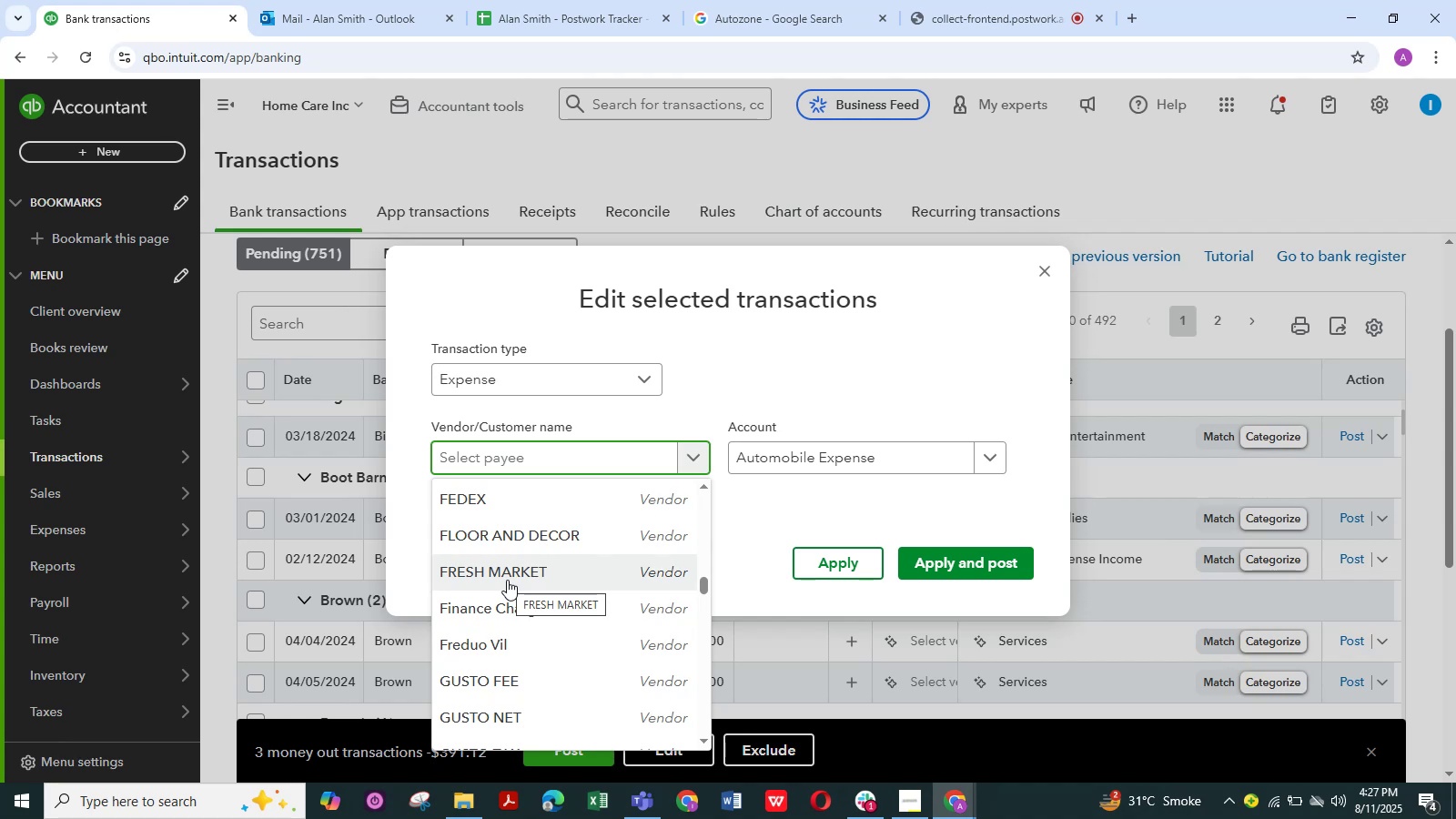 
scroll: coordinate [507, 580], scroll_direction: down, amount: 2.0
 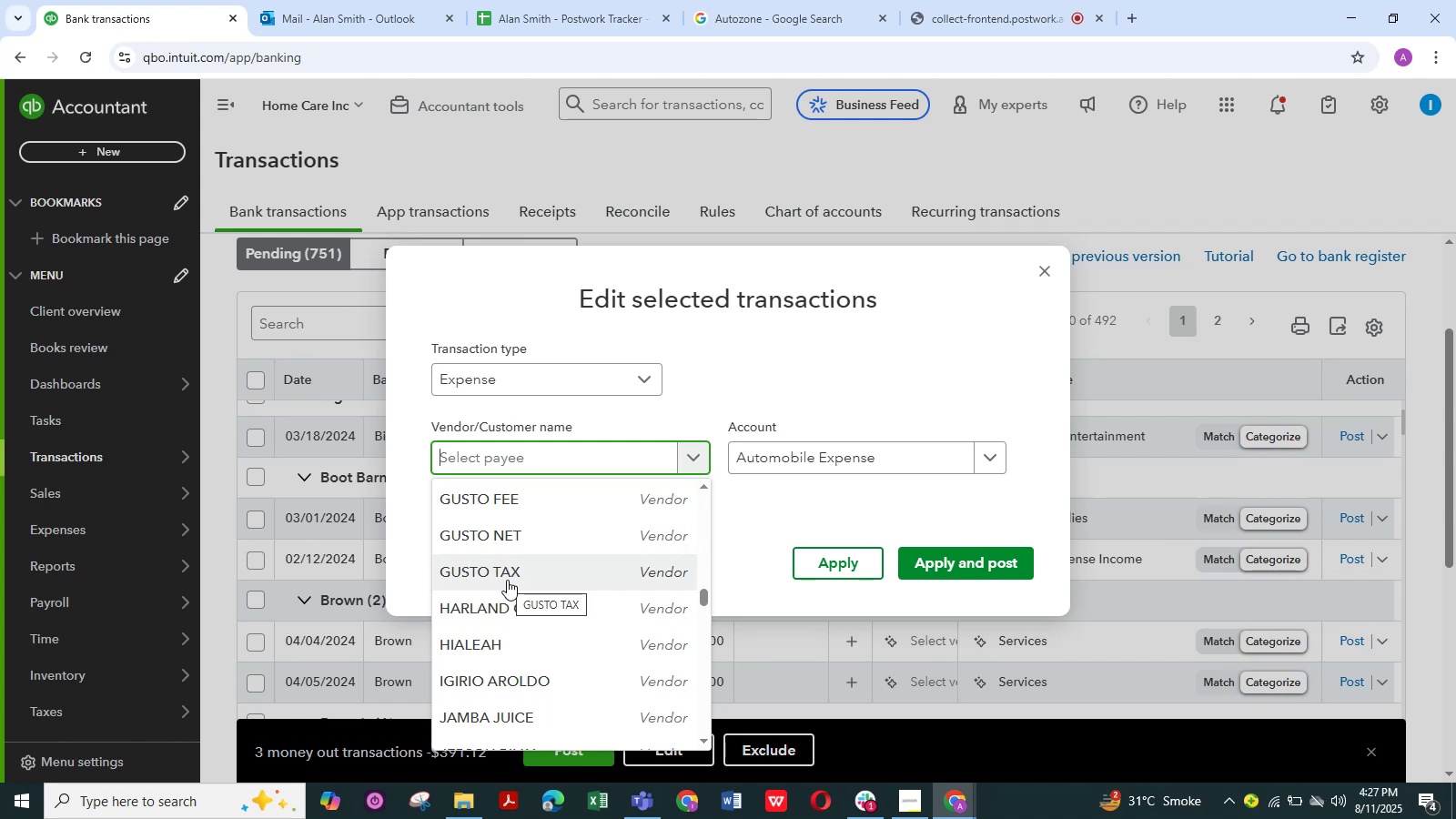 
wait(13.1)
 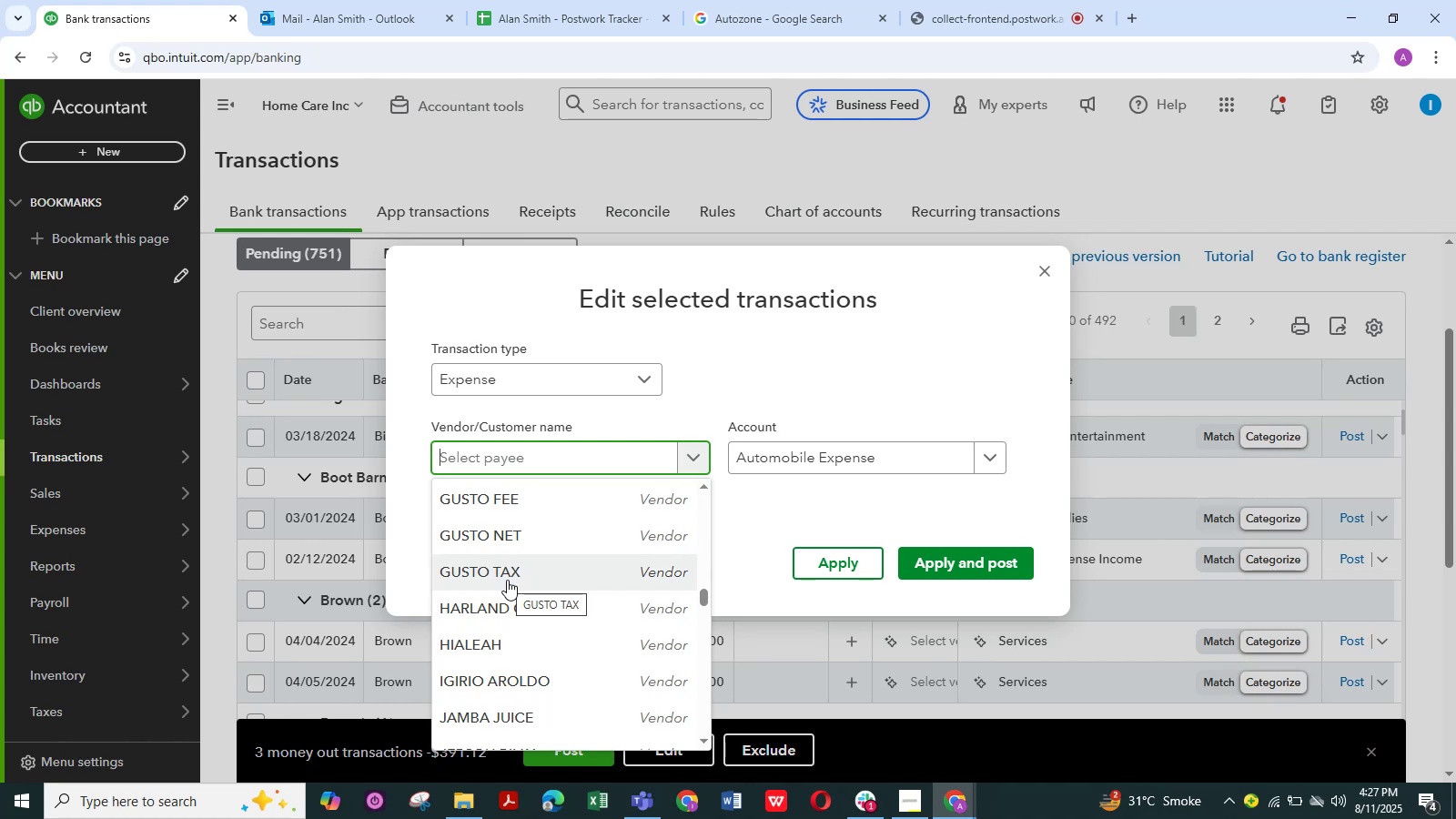 
scroll: coordinate [507, 580], scroll_direction: down, amount: 2.0
 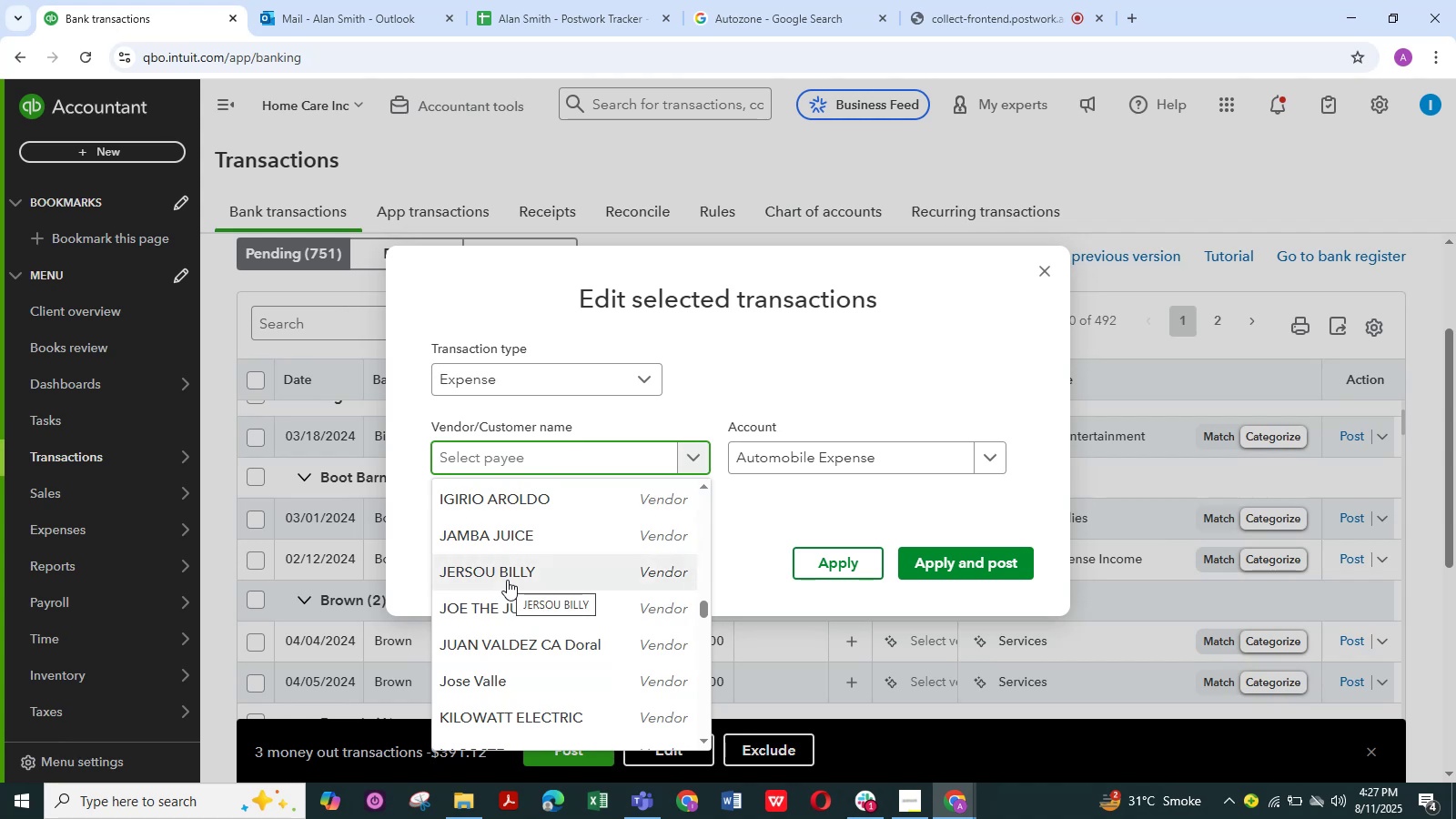 
wait(8.9)
 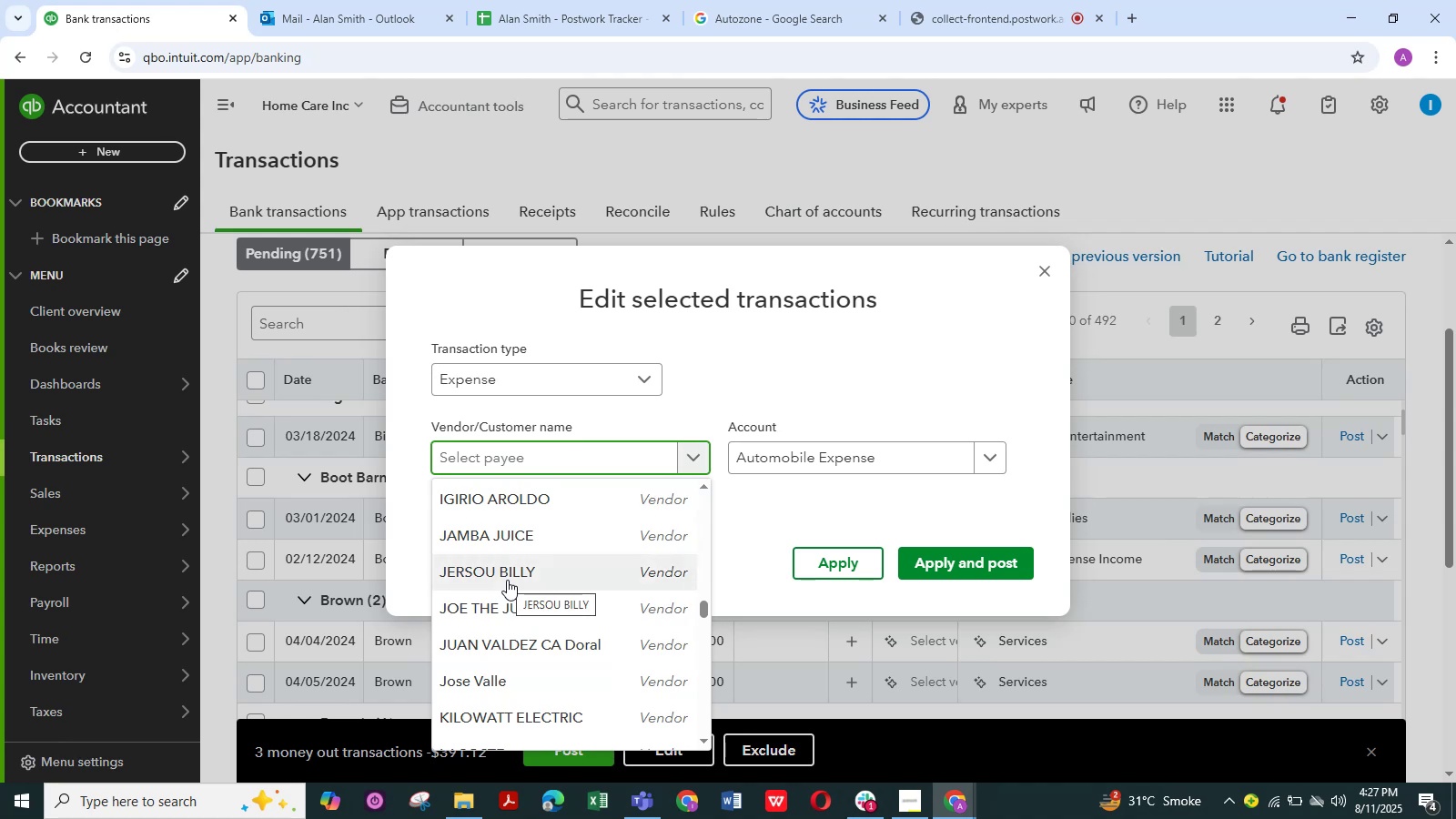 
scroll: coordinate [579, 624], scroll_direction: down, amount: 1.0
 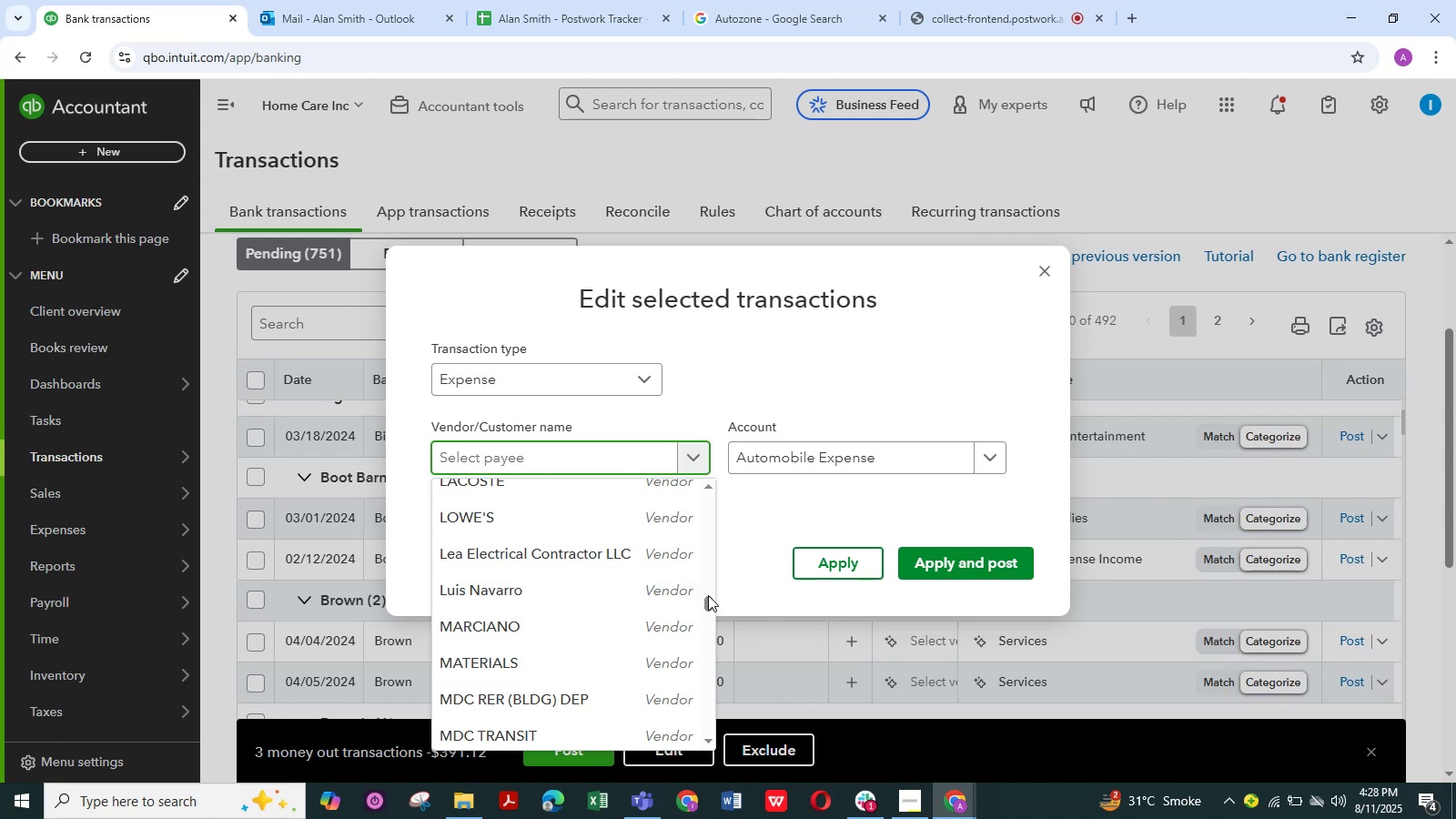 
wait(16.33)
 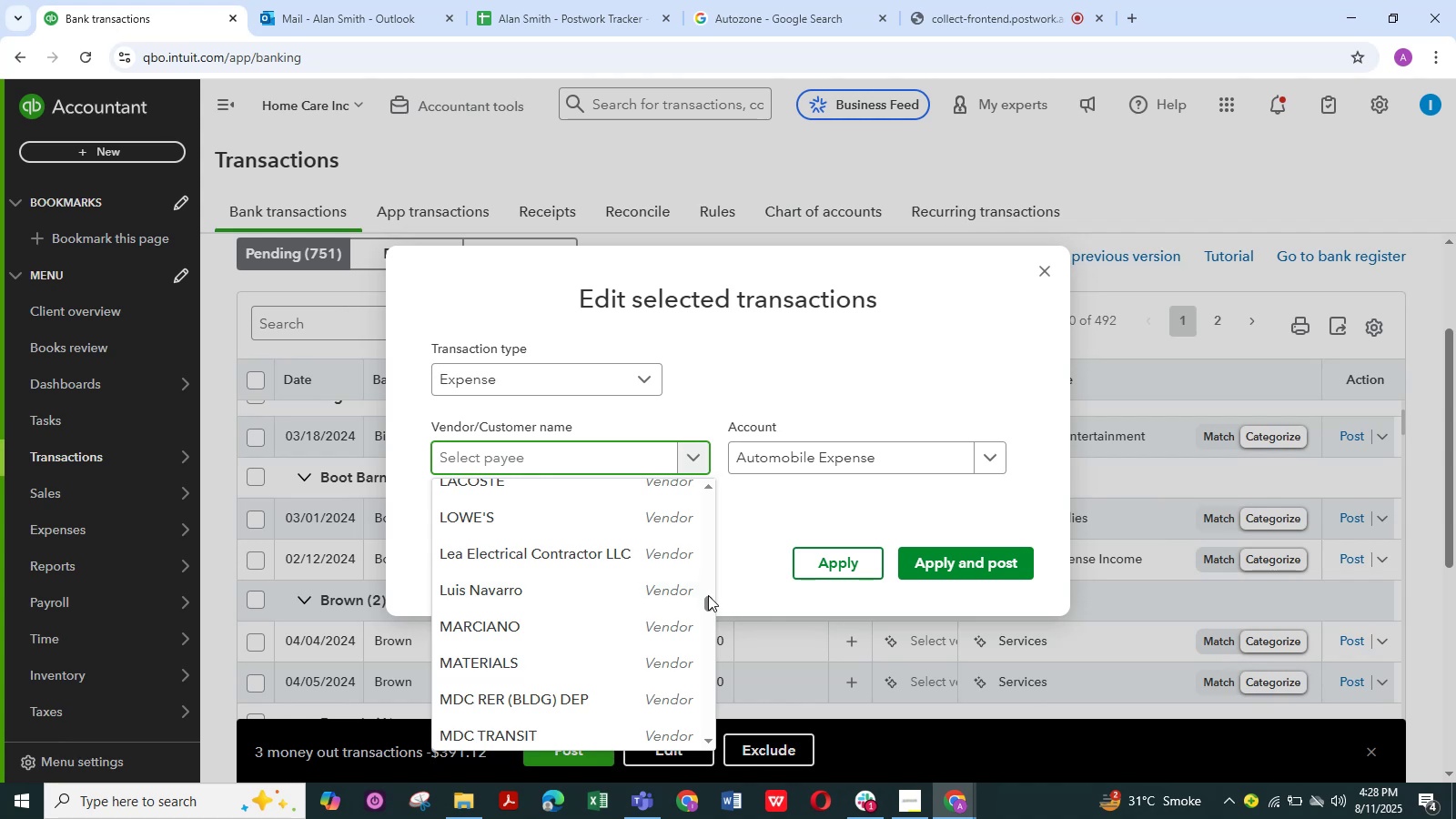 
scroll: coordinate [561, 590], scroll_direction: up, amount: 1.0
 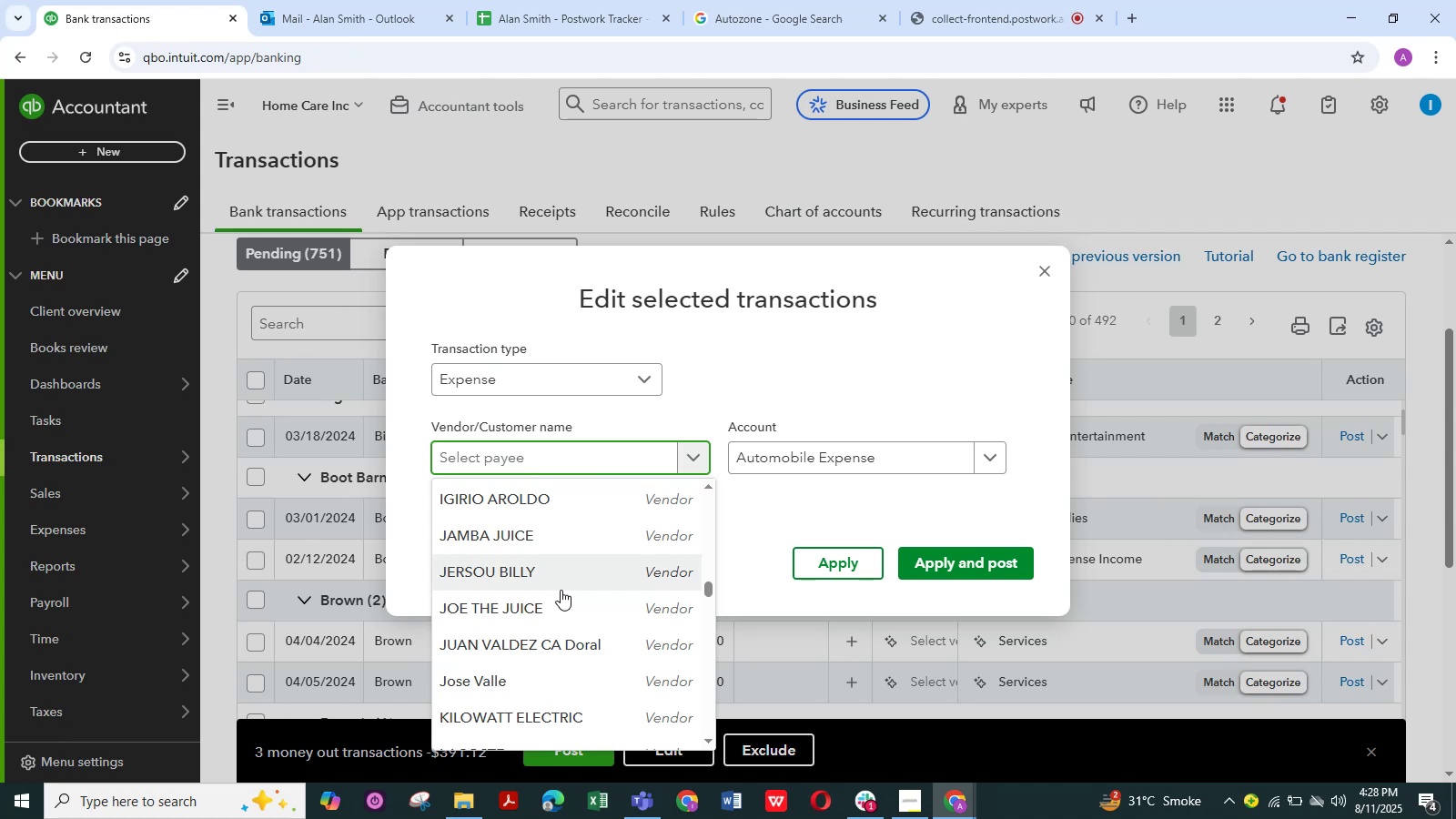 
scroll: coordinate [561, 590], scroll_direction: down, amount: 6.0
 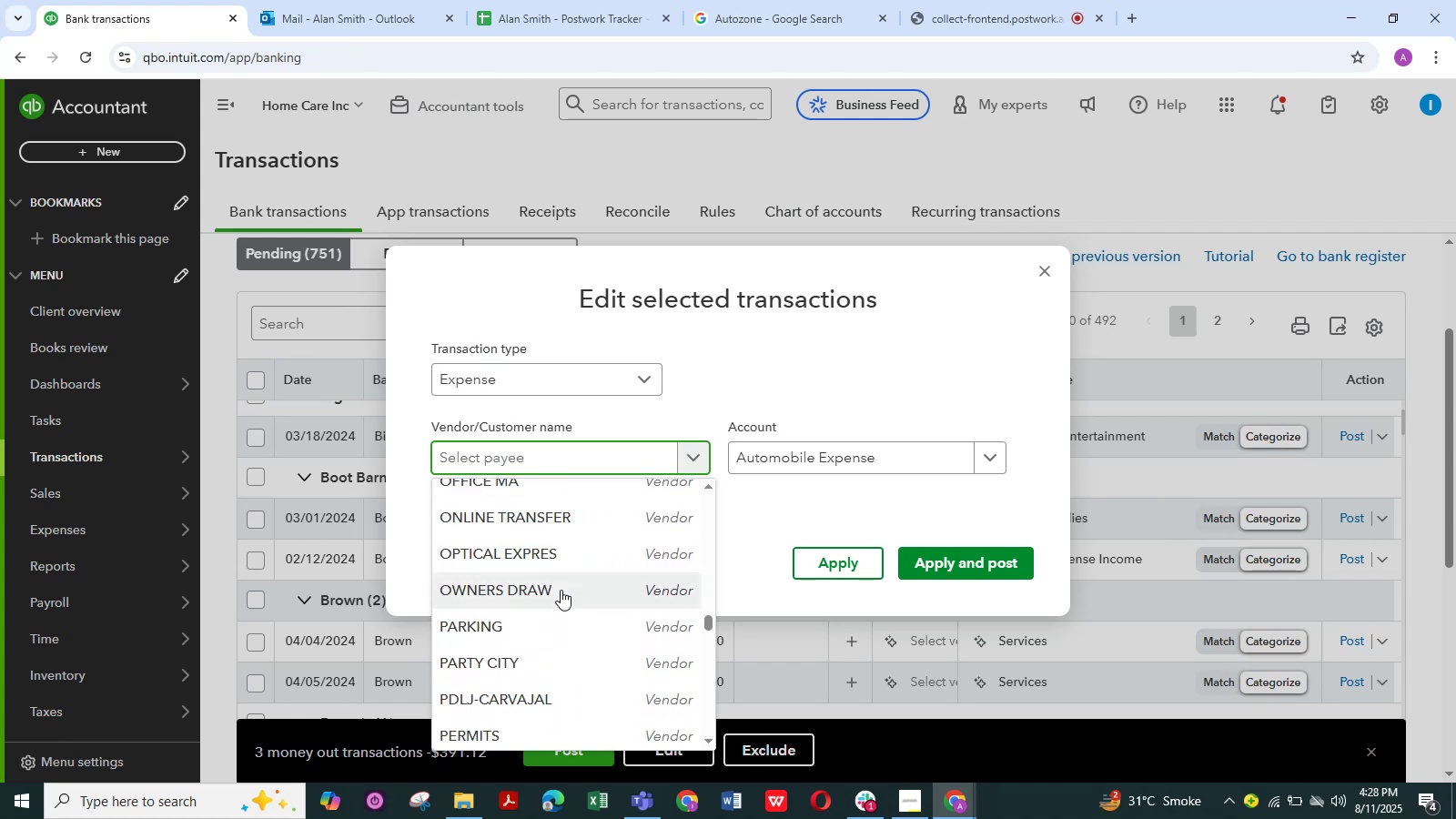 
wait(5.05)
 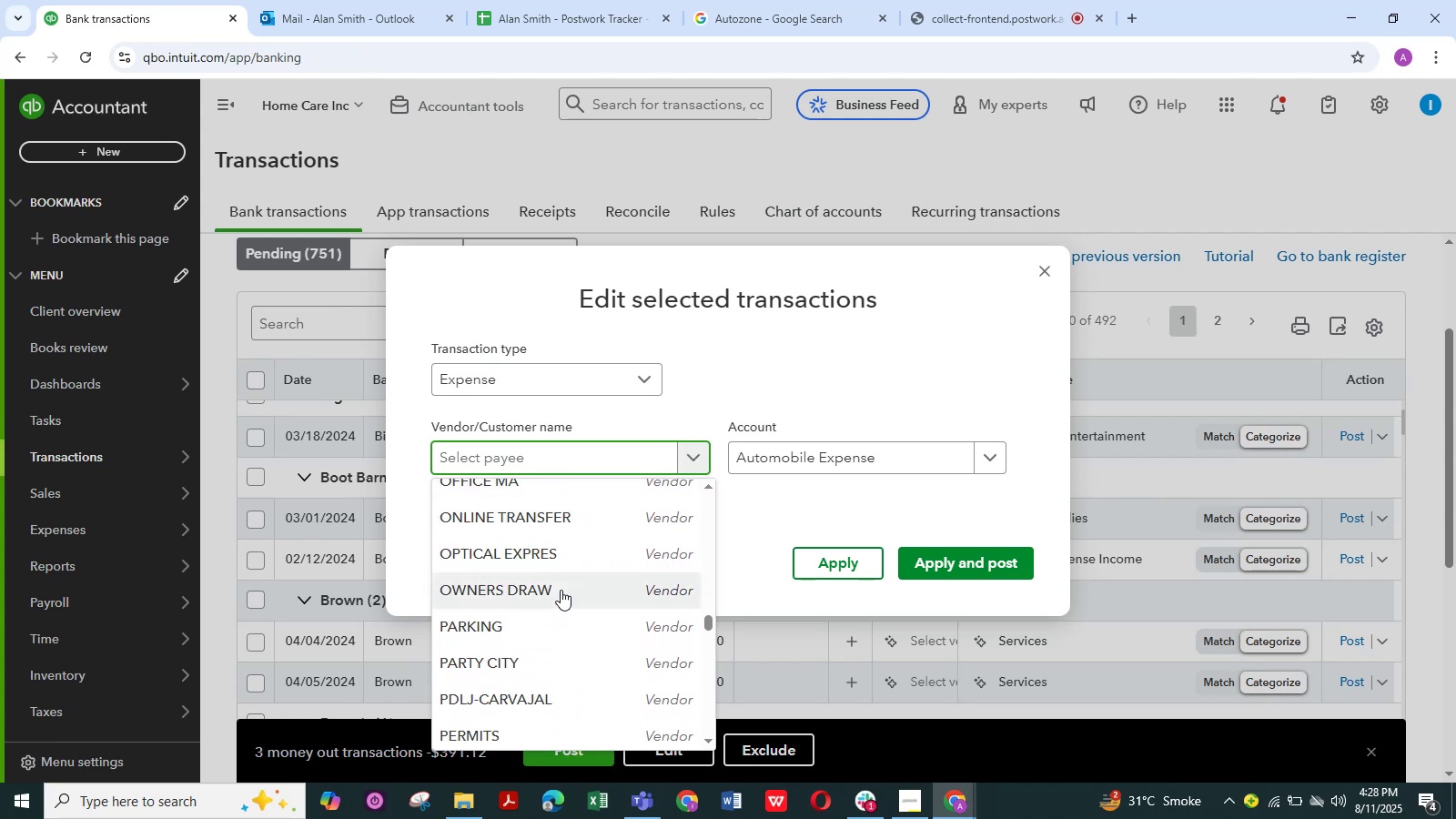 
scroll: coordinate [561, 590], scroll_direction: down, amount: 3.0
 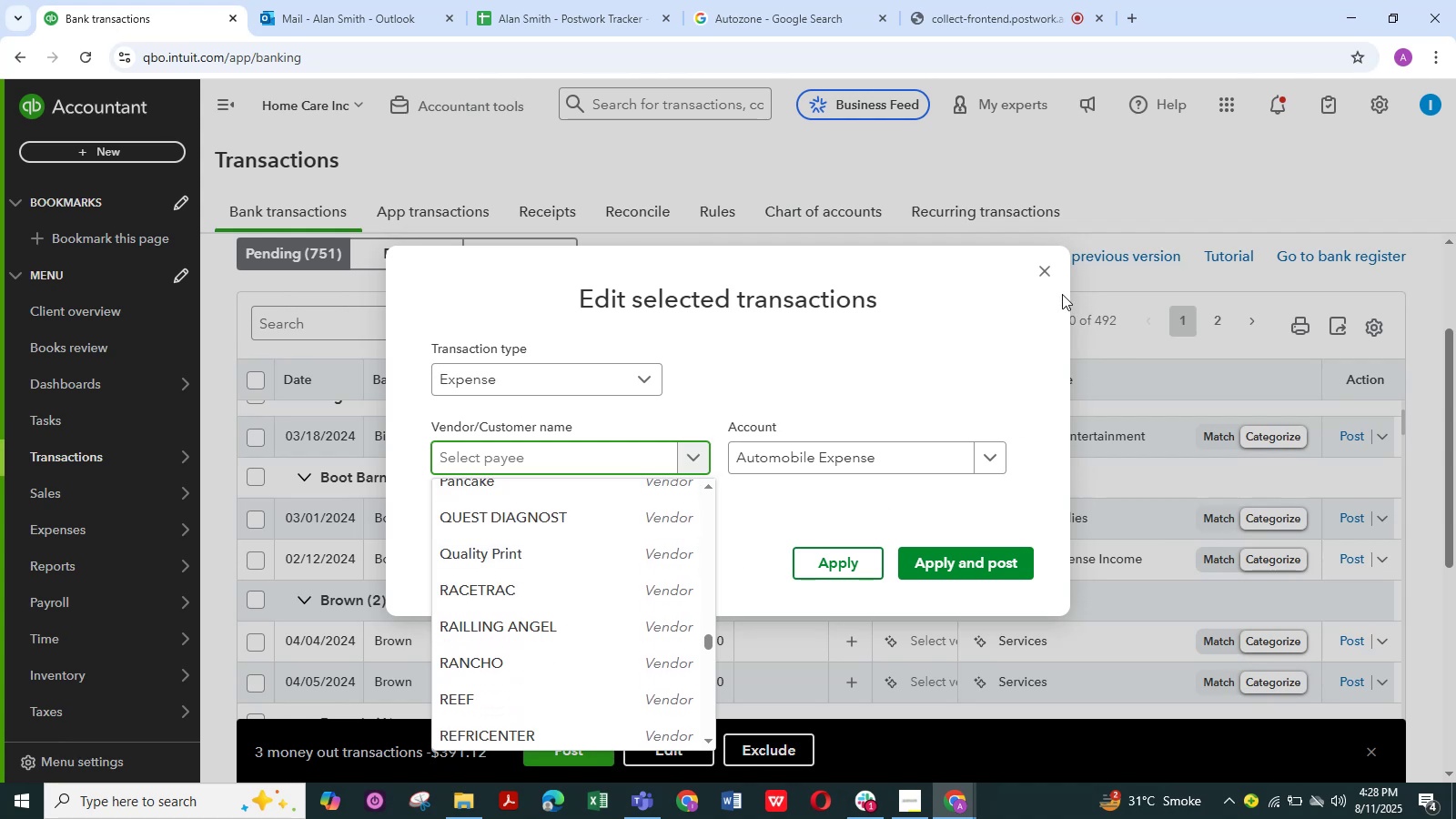 
left_click([1043, 270])
 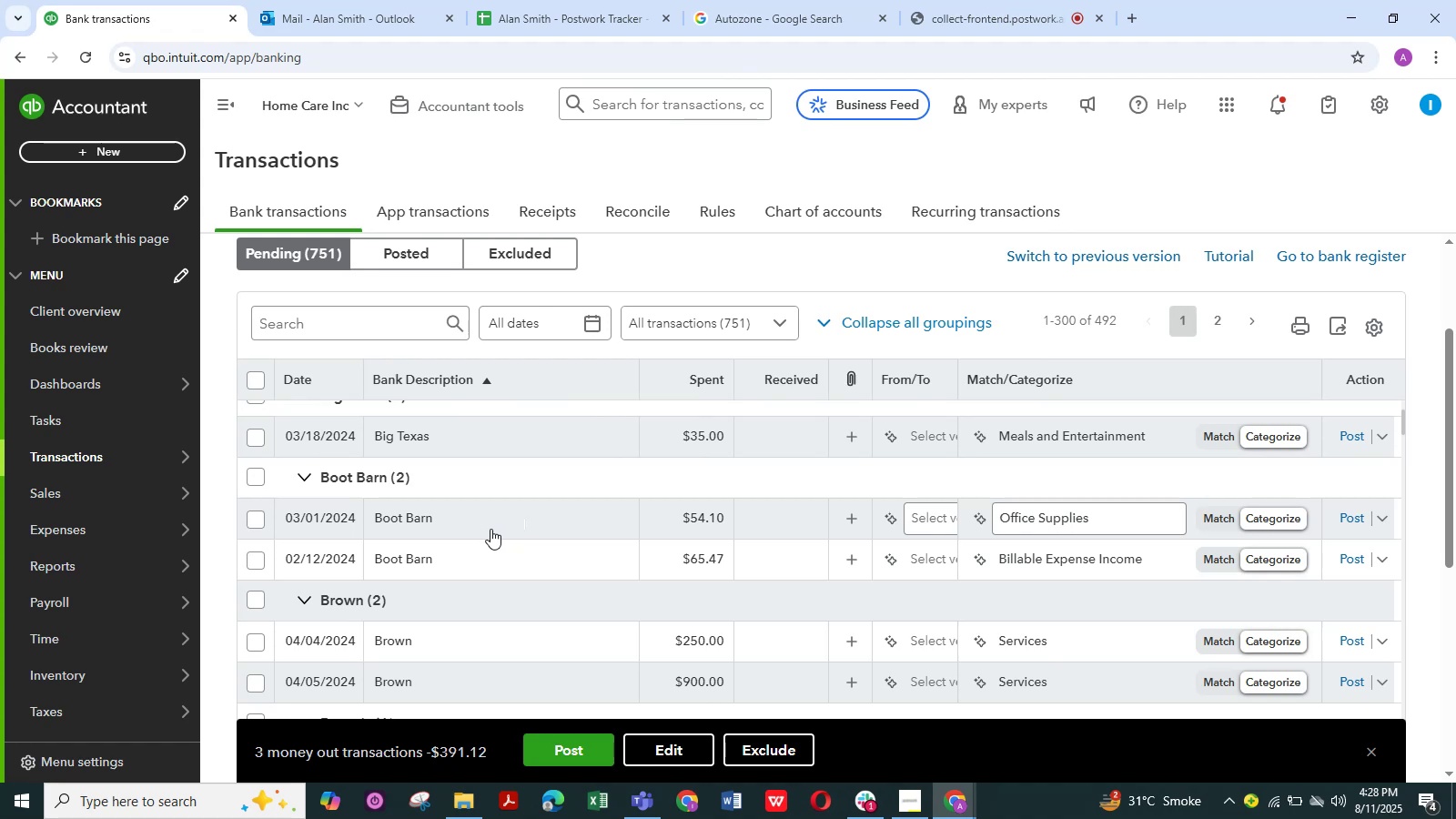 
scroll: coordinate [474, 512], scroll_direction: up, amount: 1.0
 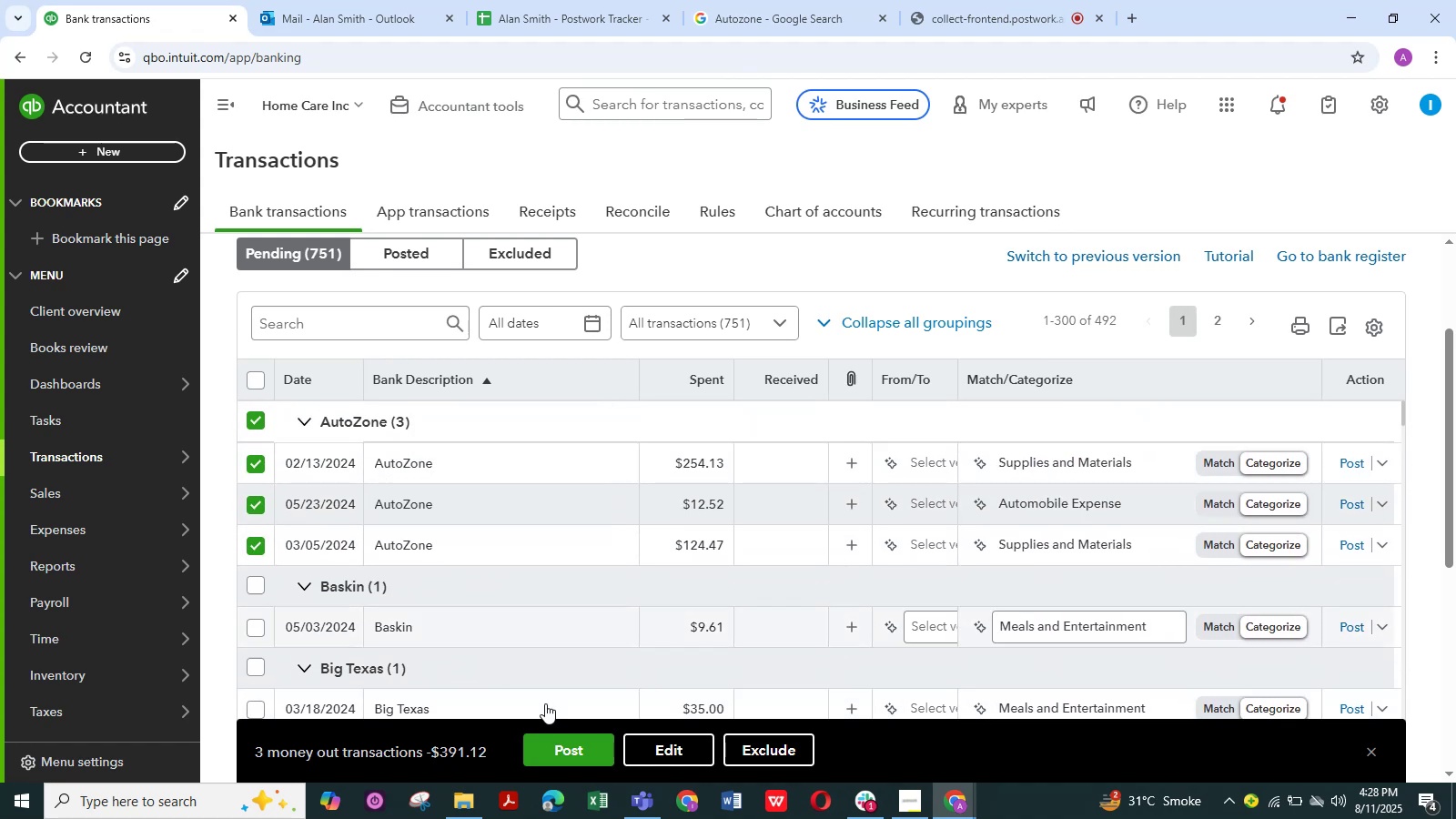 
left_click([658, 746])
 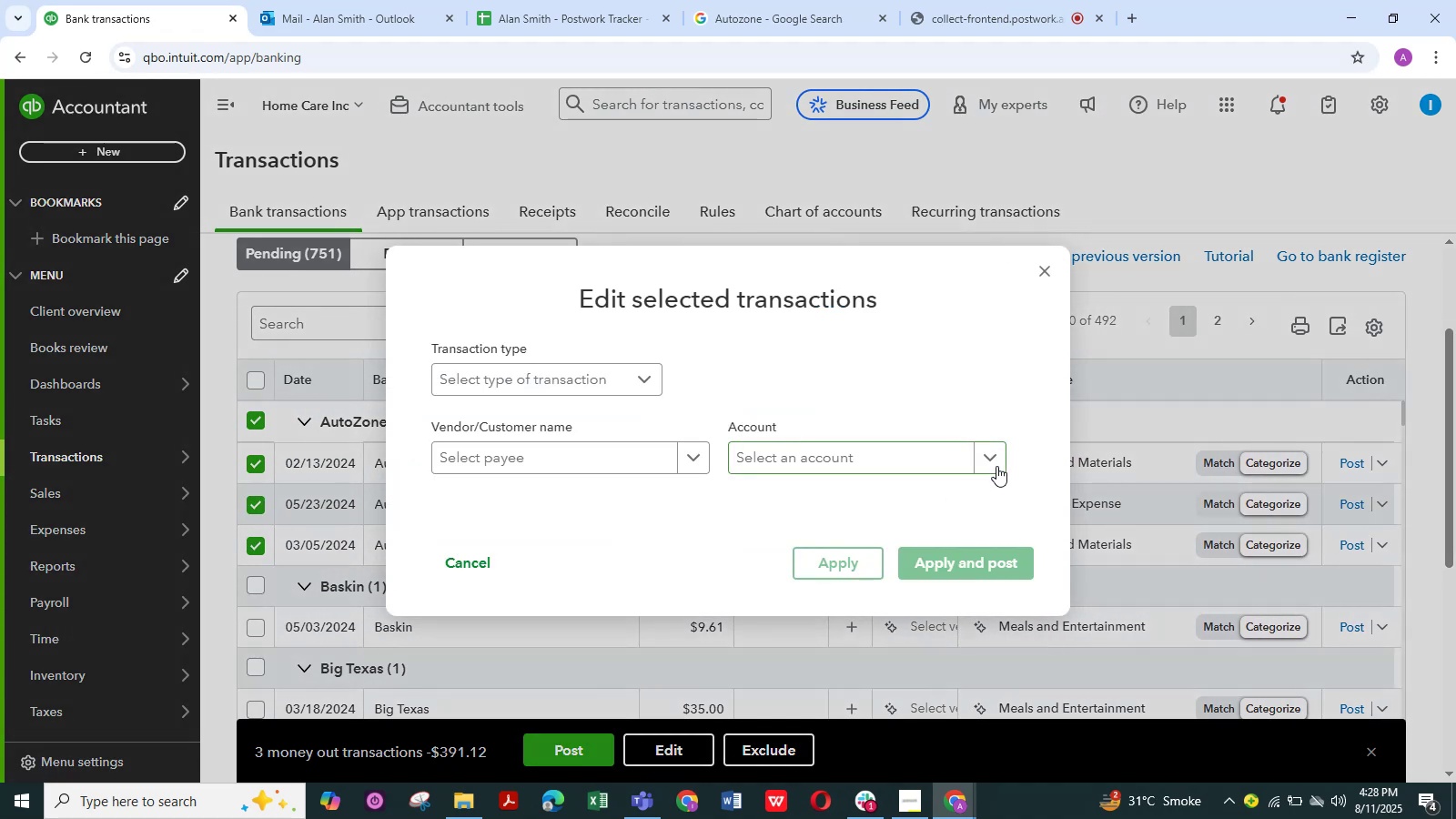 
left_click([986, 456])
 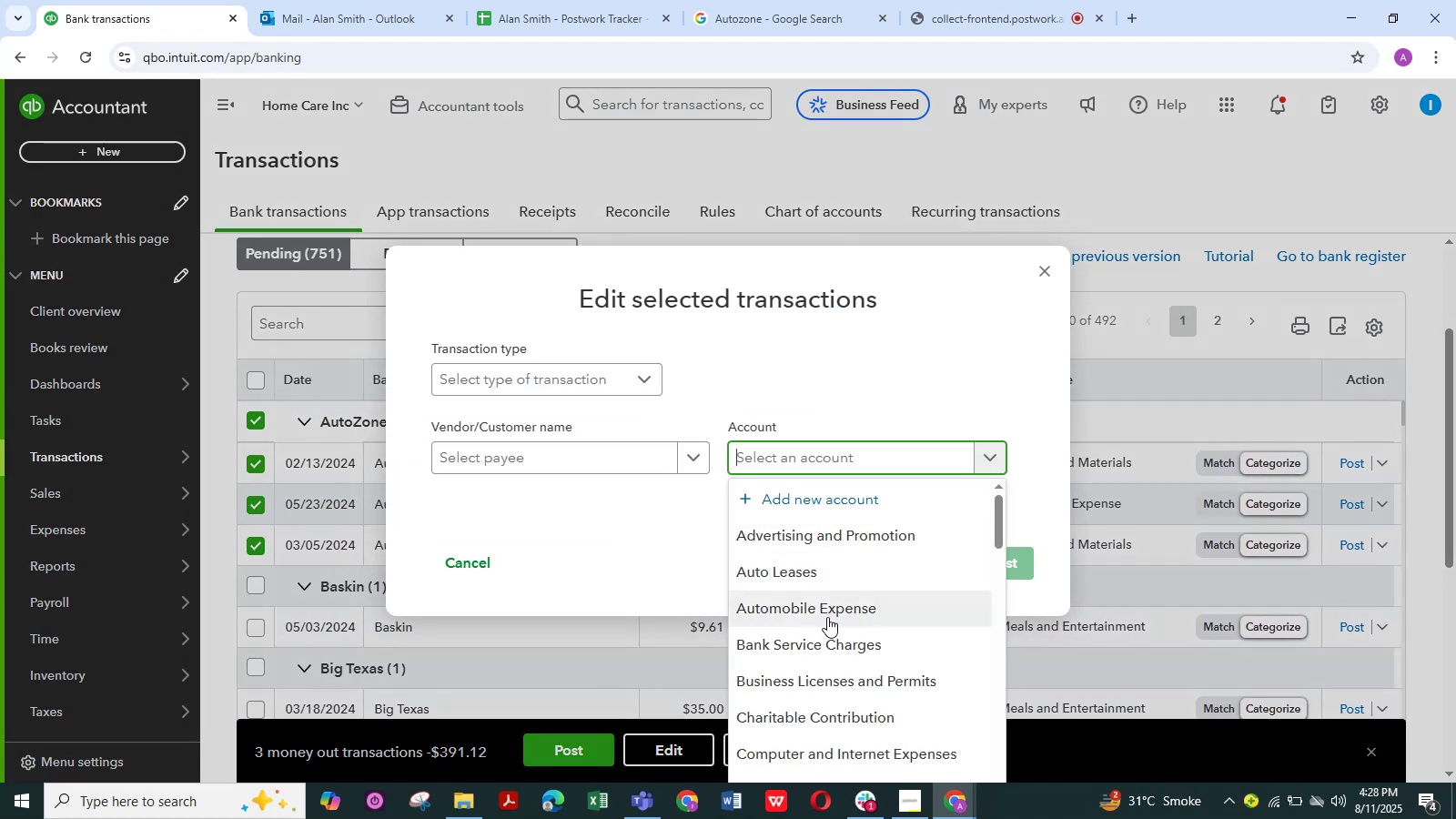 
left_click([827, 614])
 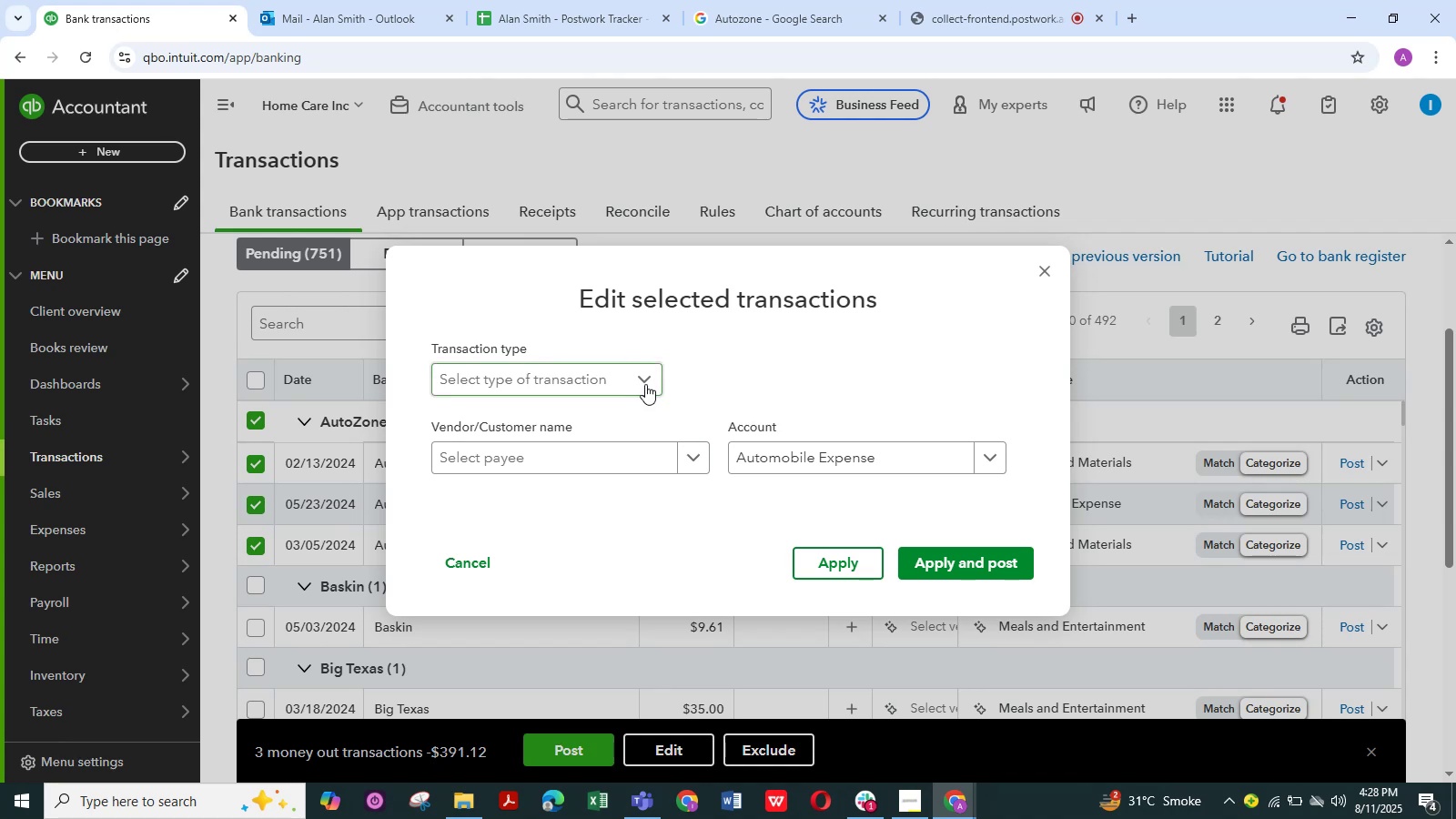 
left_click([645, 382])
 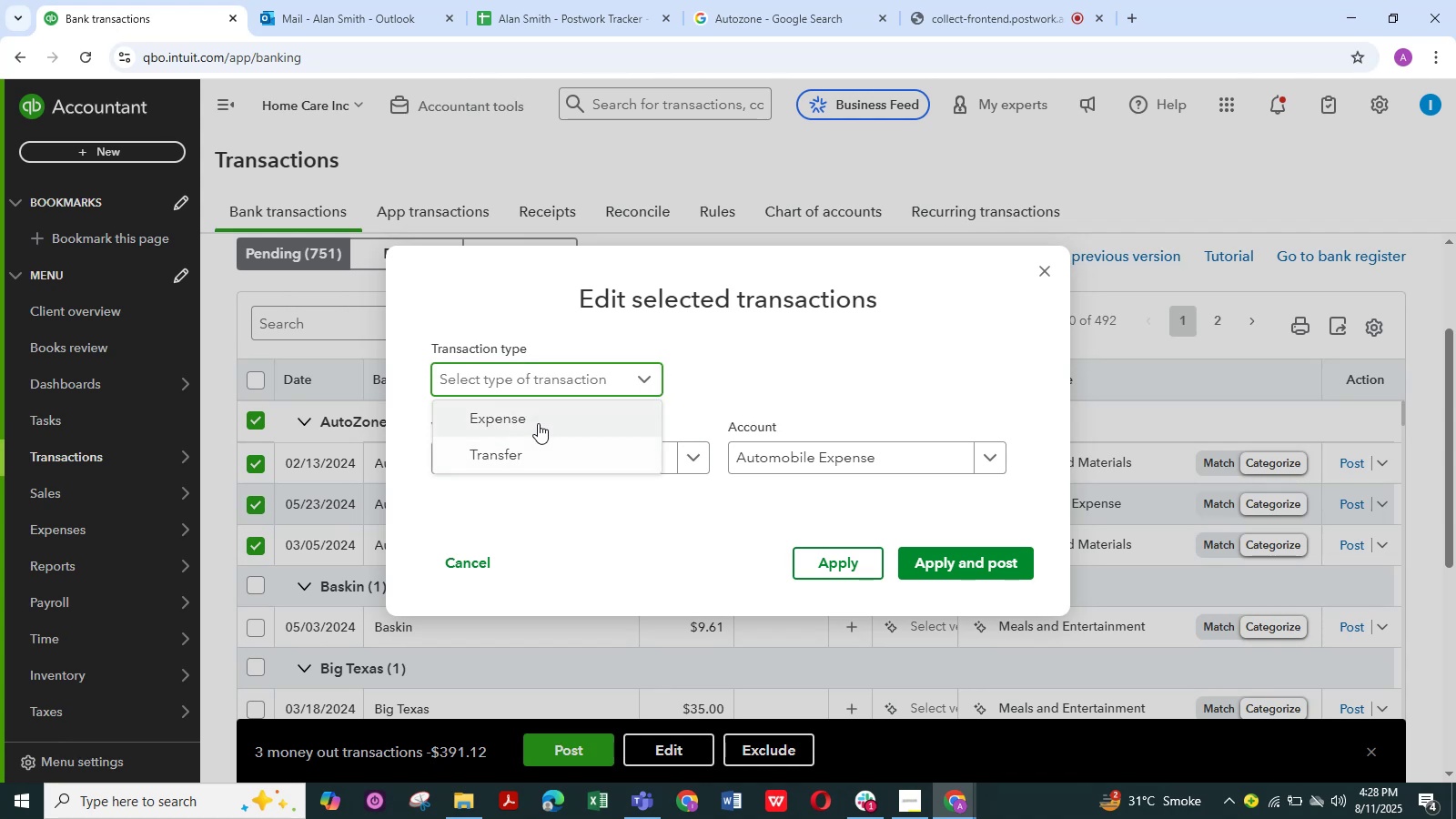 
left_click([535, 419])
 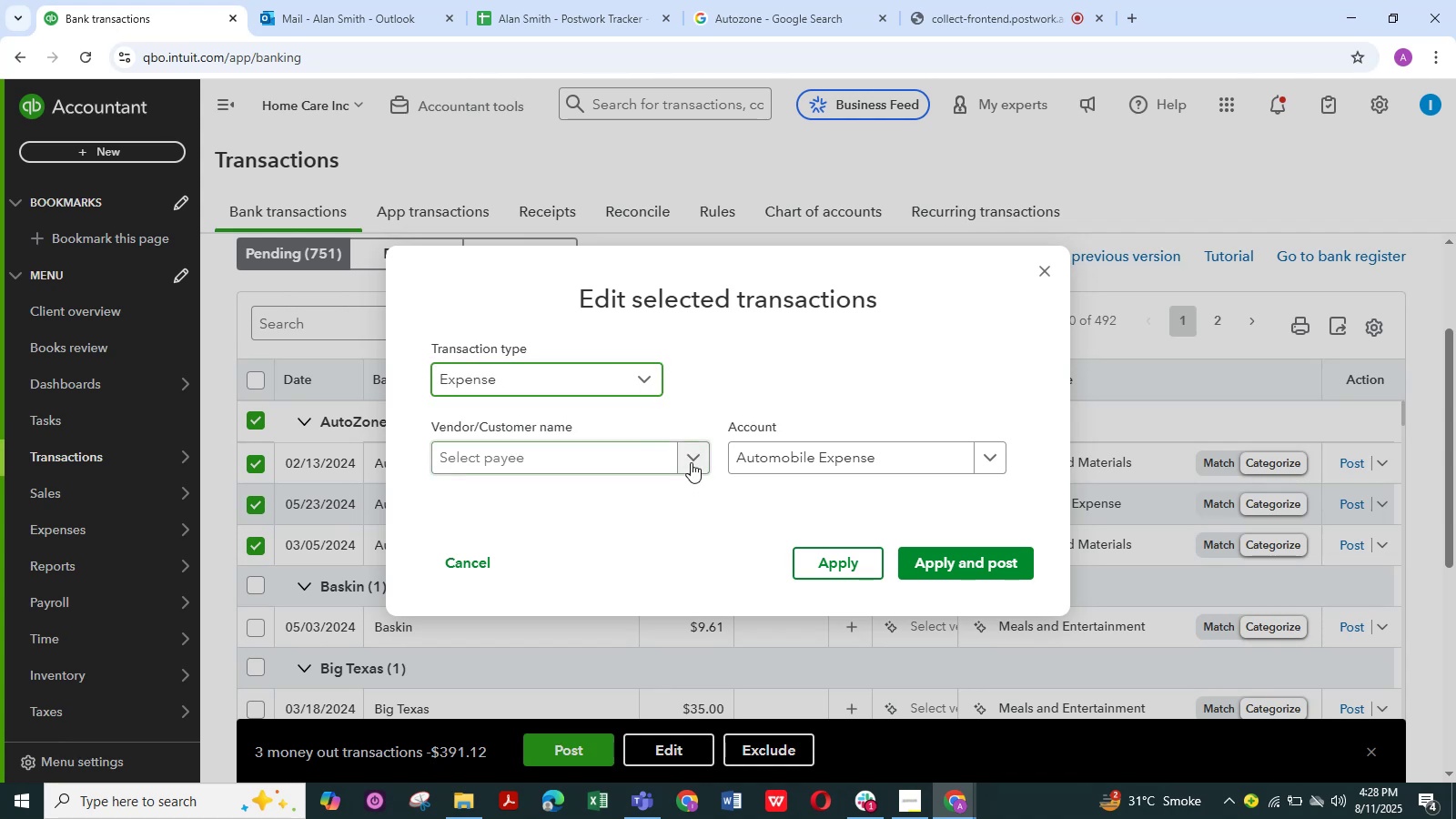 
left_click([691, 458])
 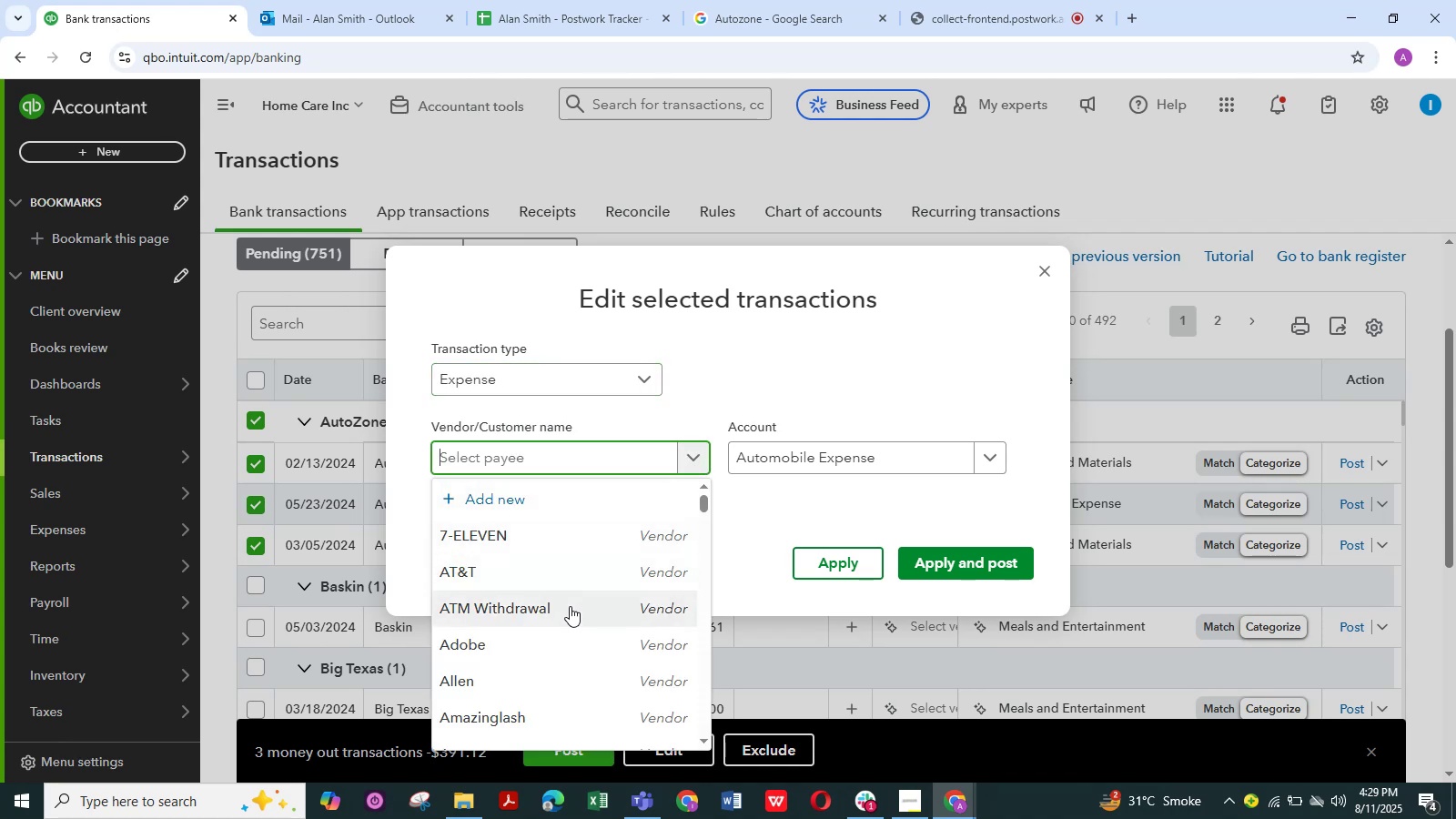 
scroll: coordinate [570, 606], scroll_direction: down, amount: 2.0
 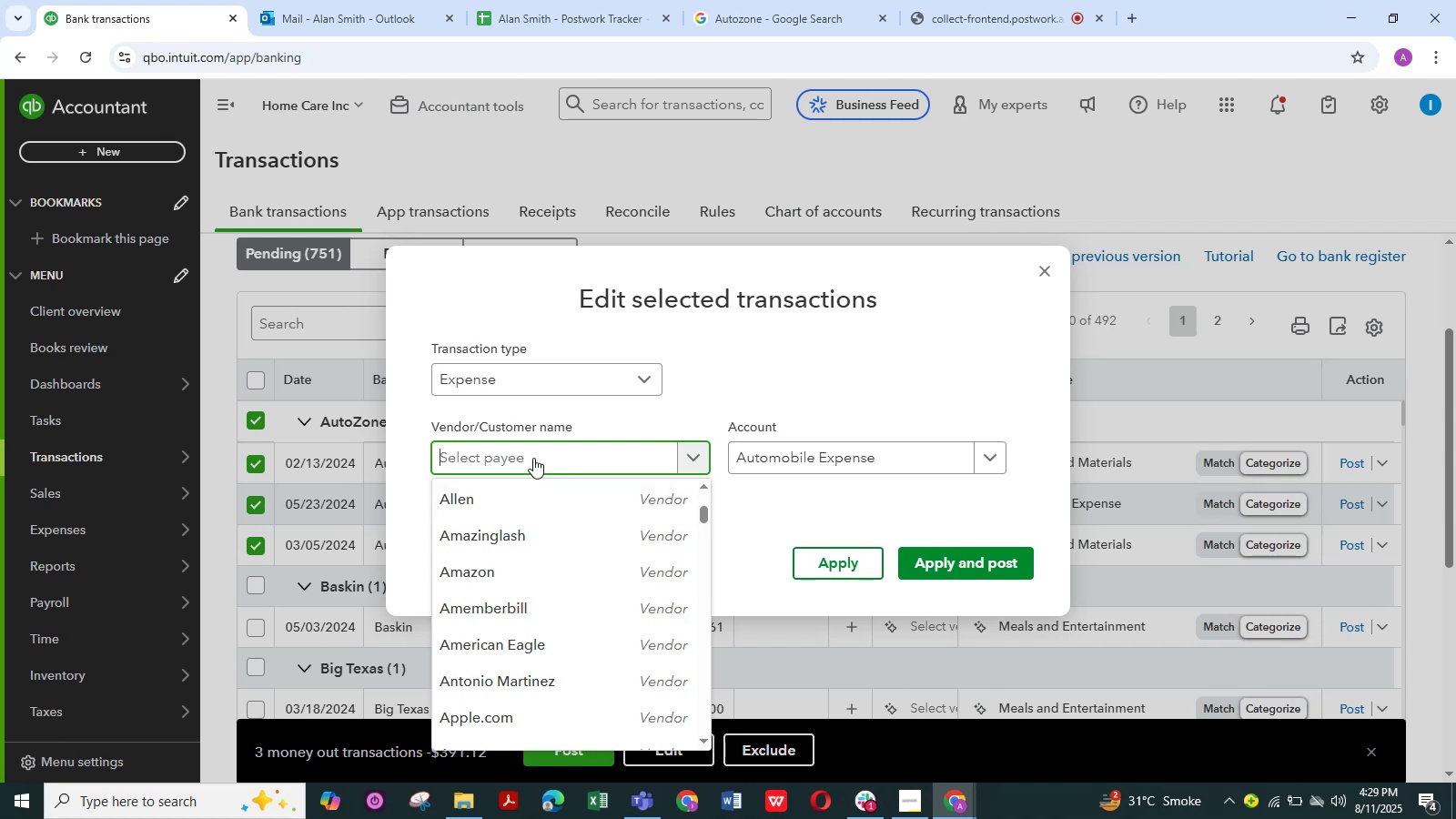 
left_click([531, 455])
 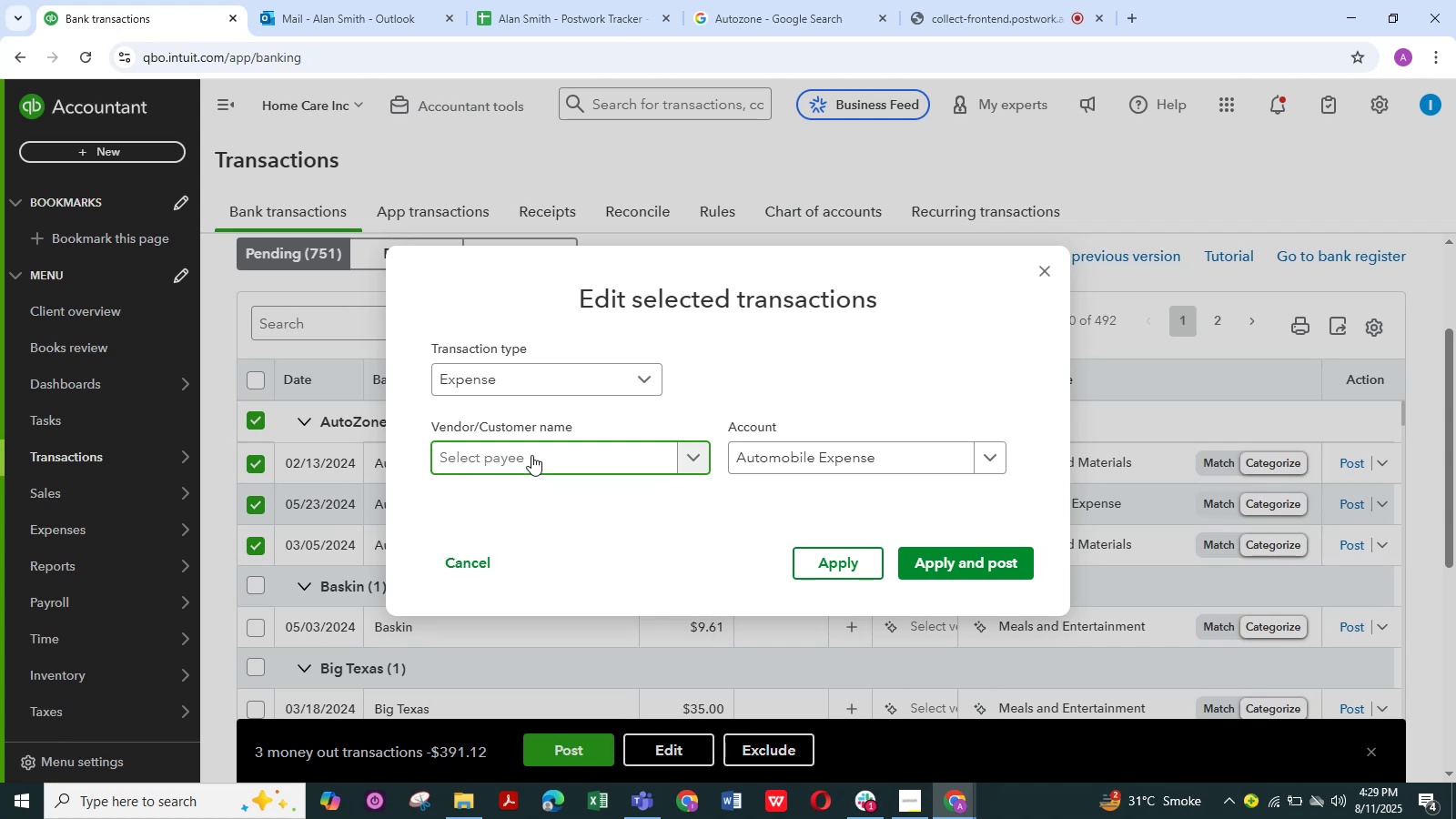 
type(Aut)
 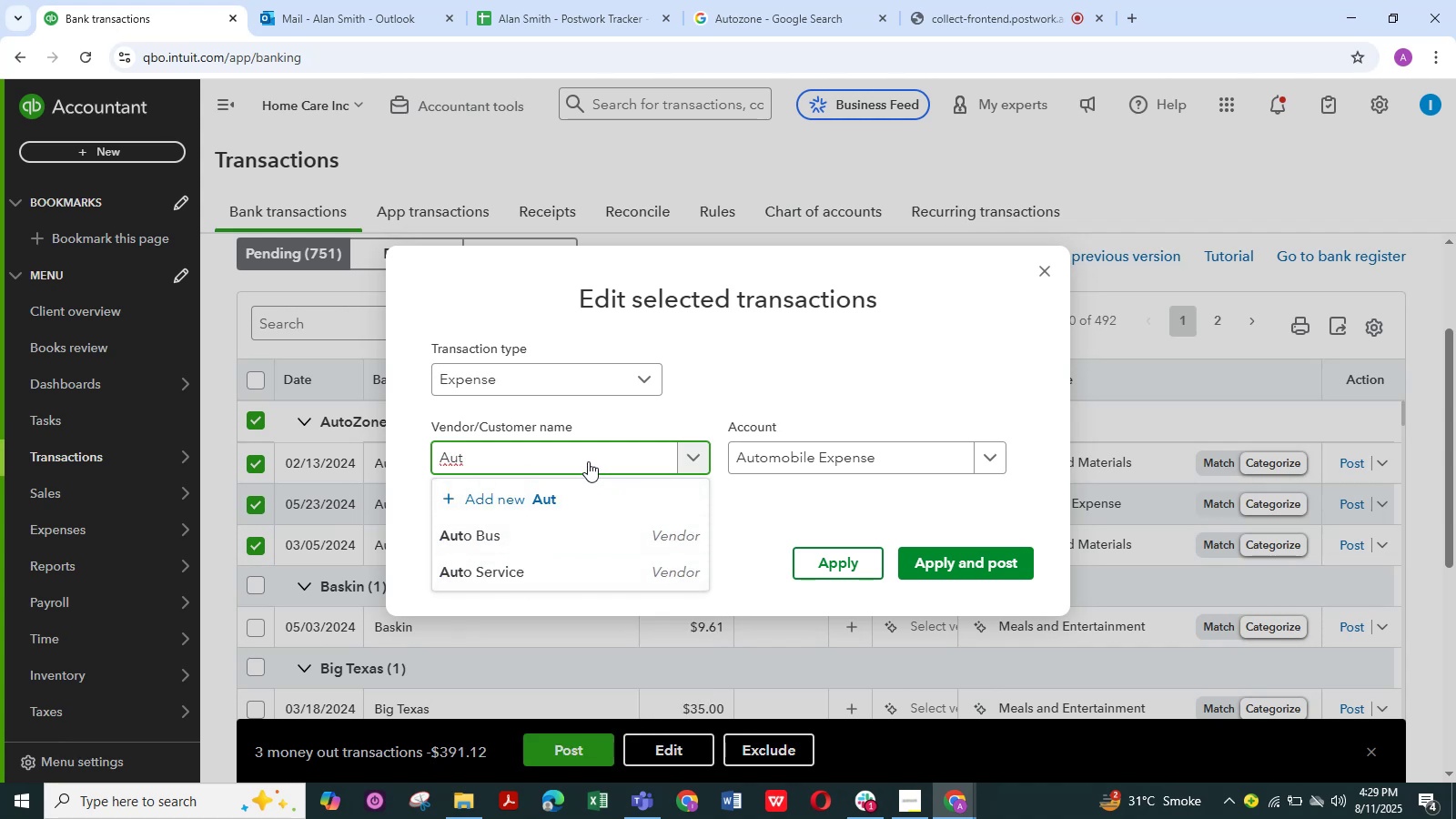 
wait(5.28)
 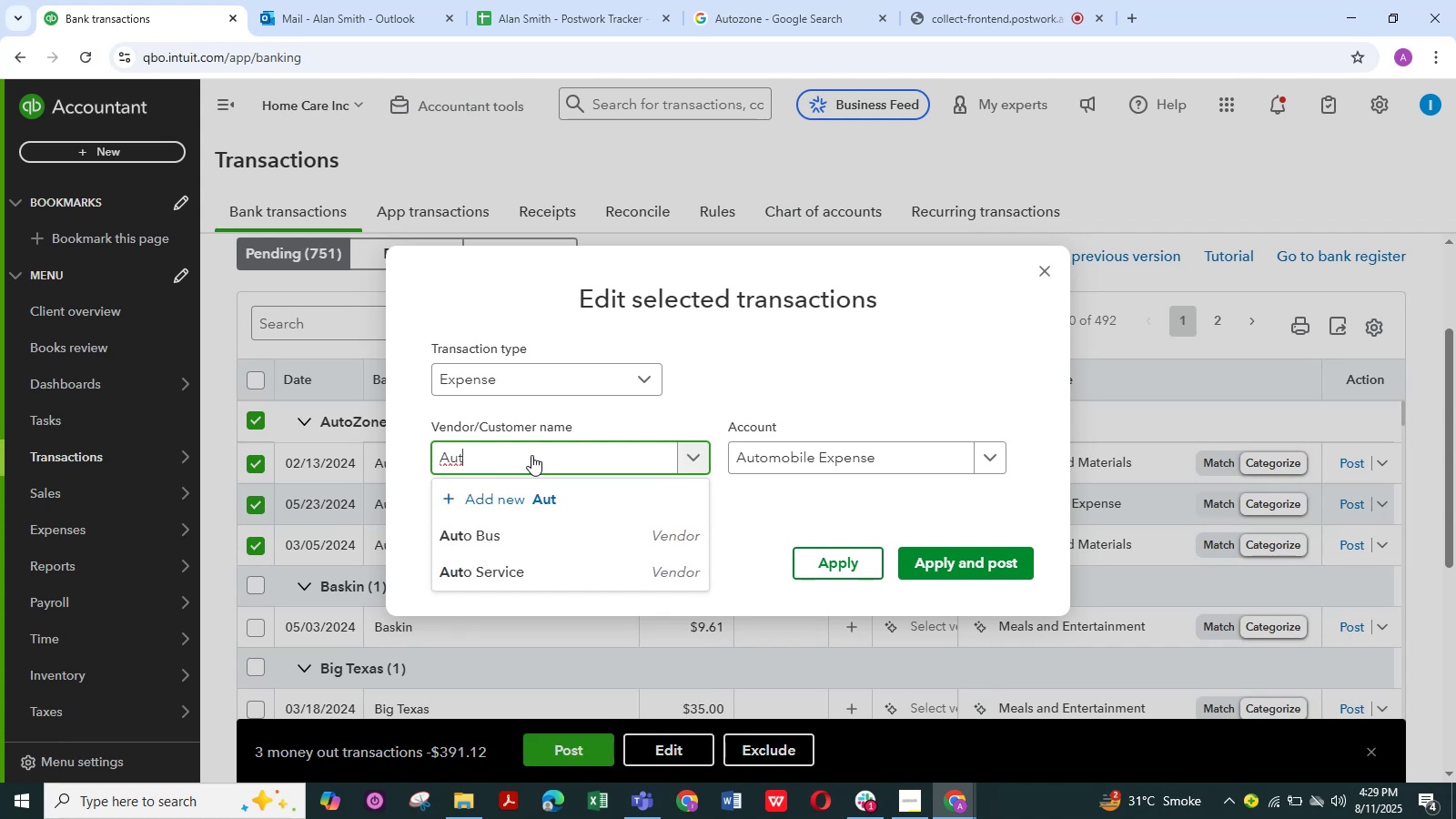 
left_click([531, 504])
 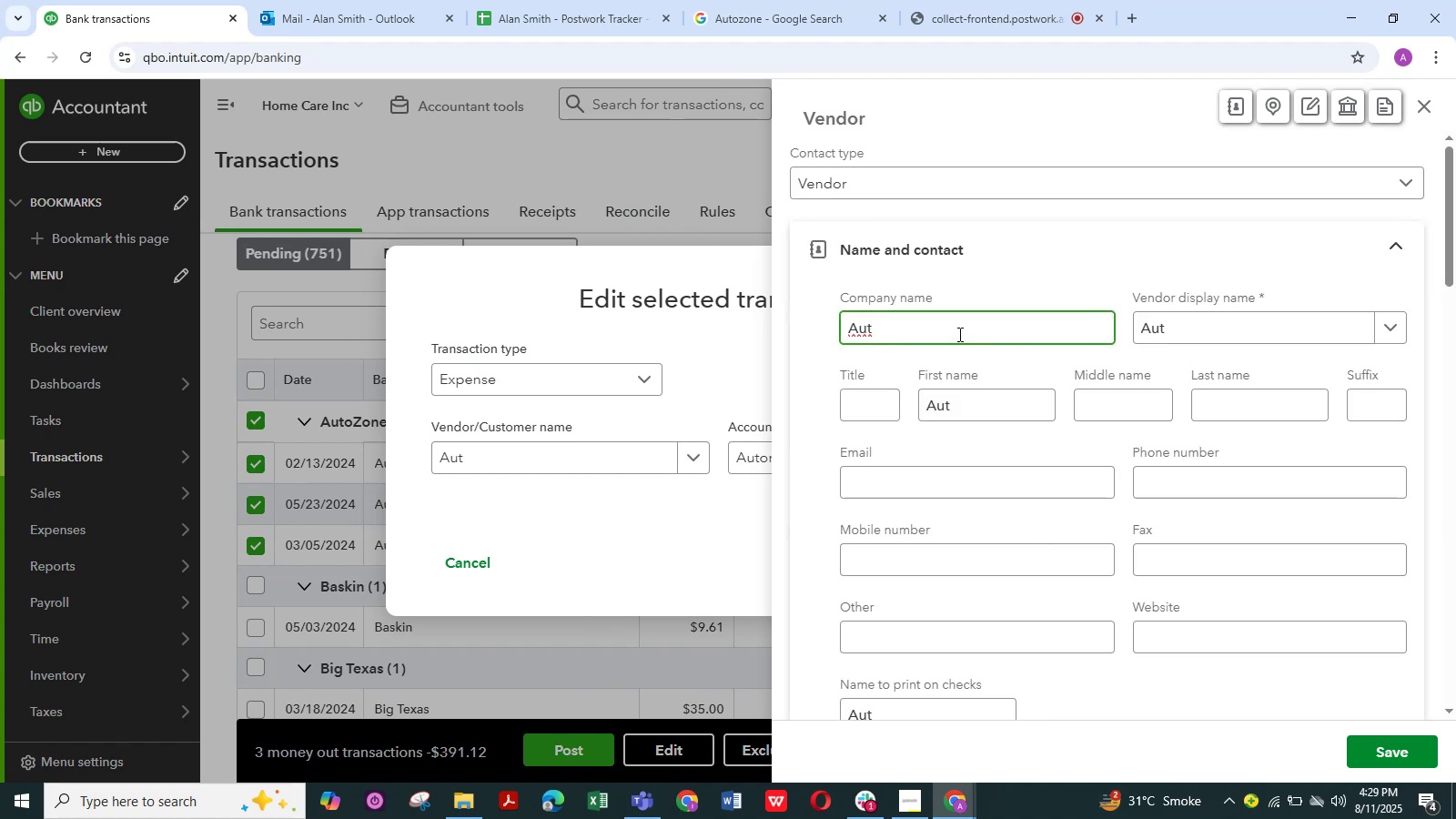 
key(Backspace)
 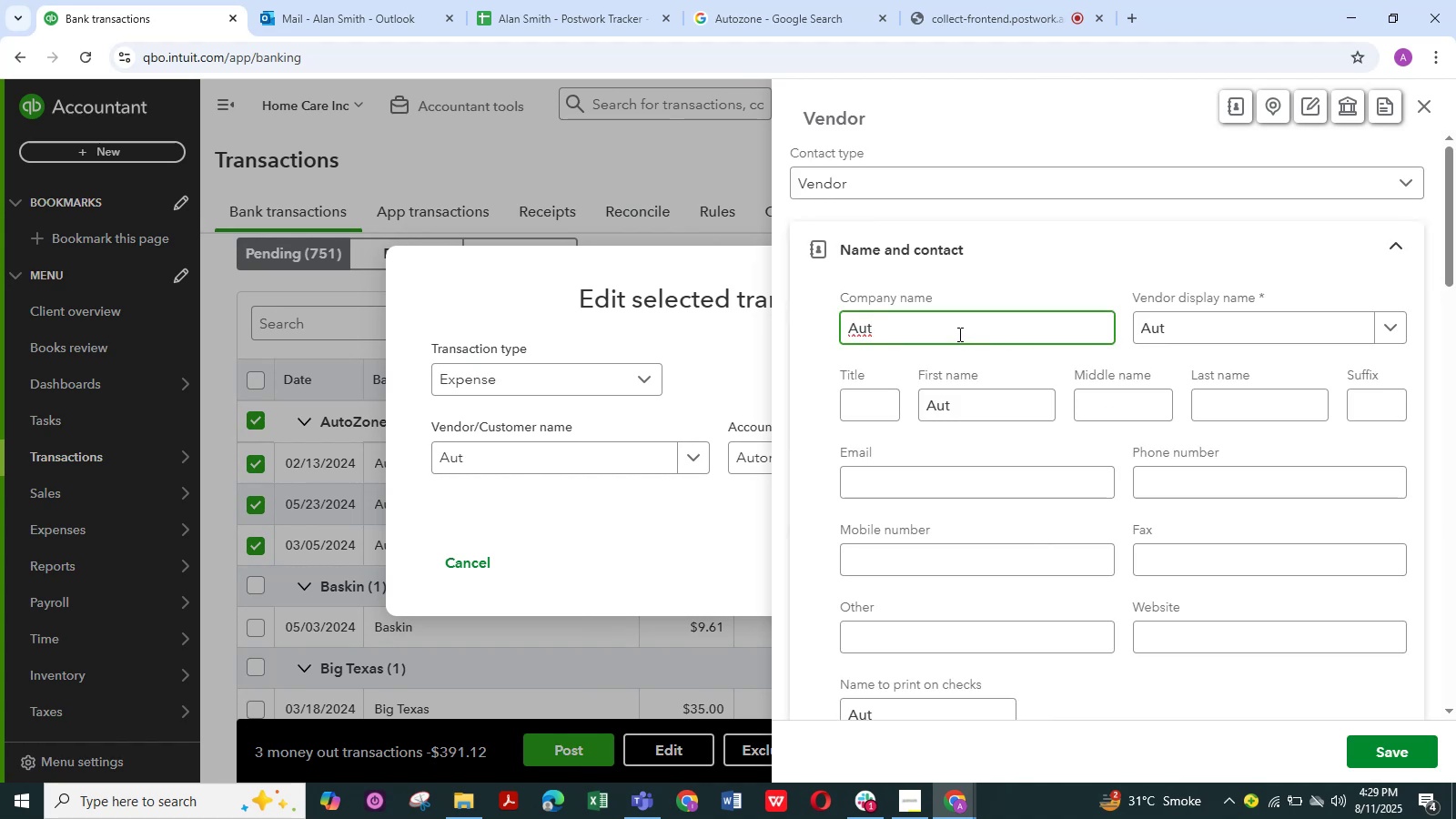 
key(Backspace)
 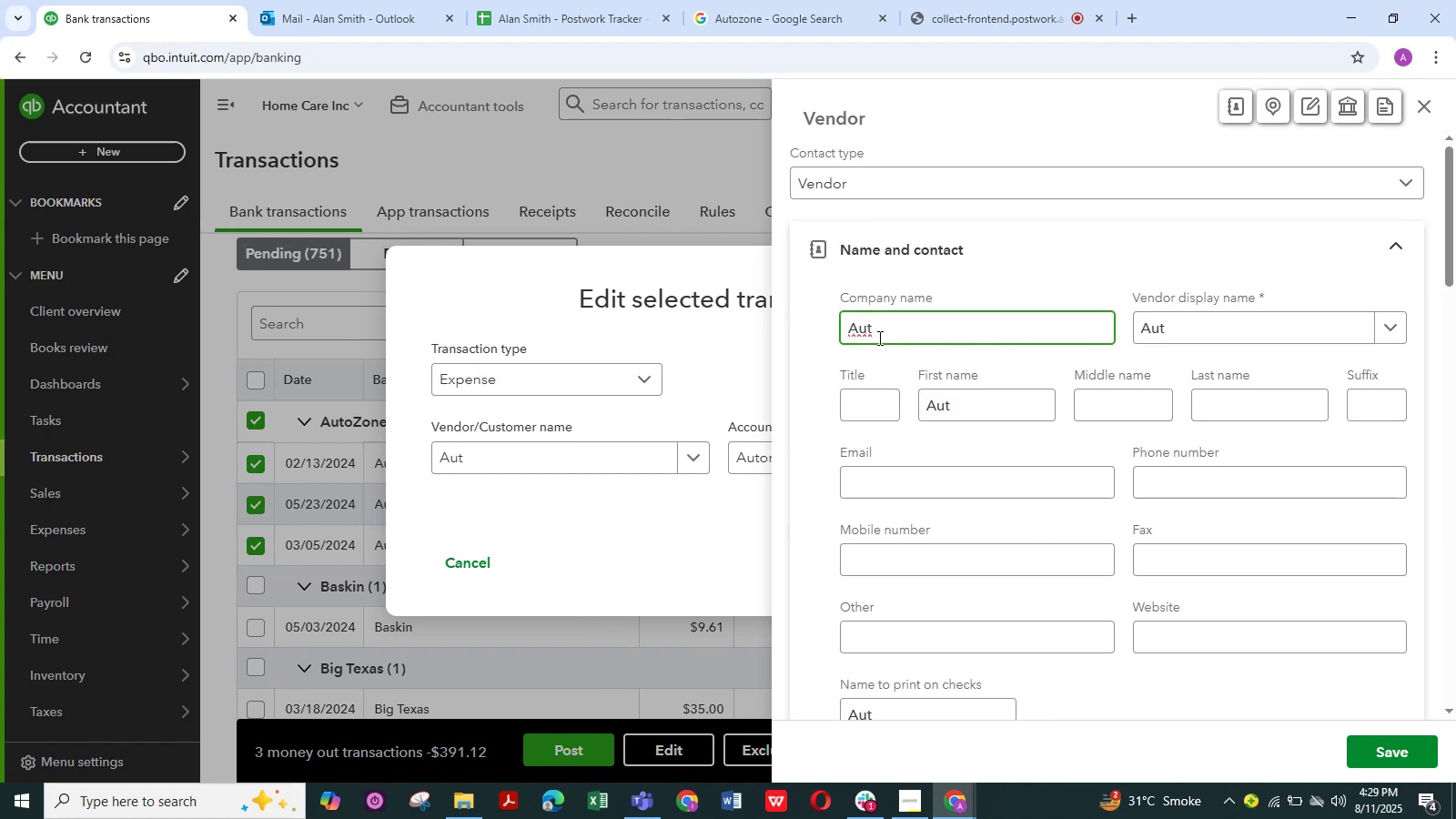 
left_click([878, 338])
 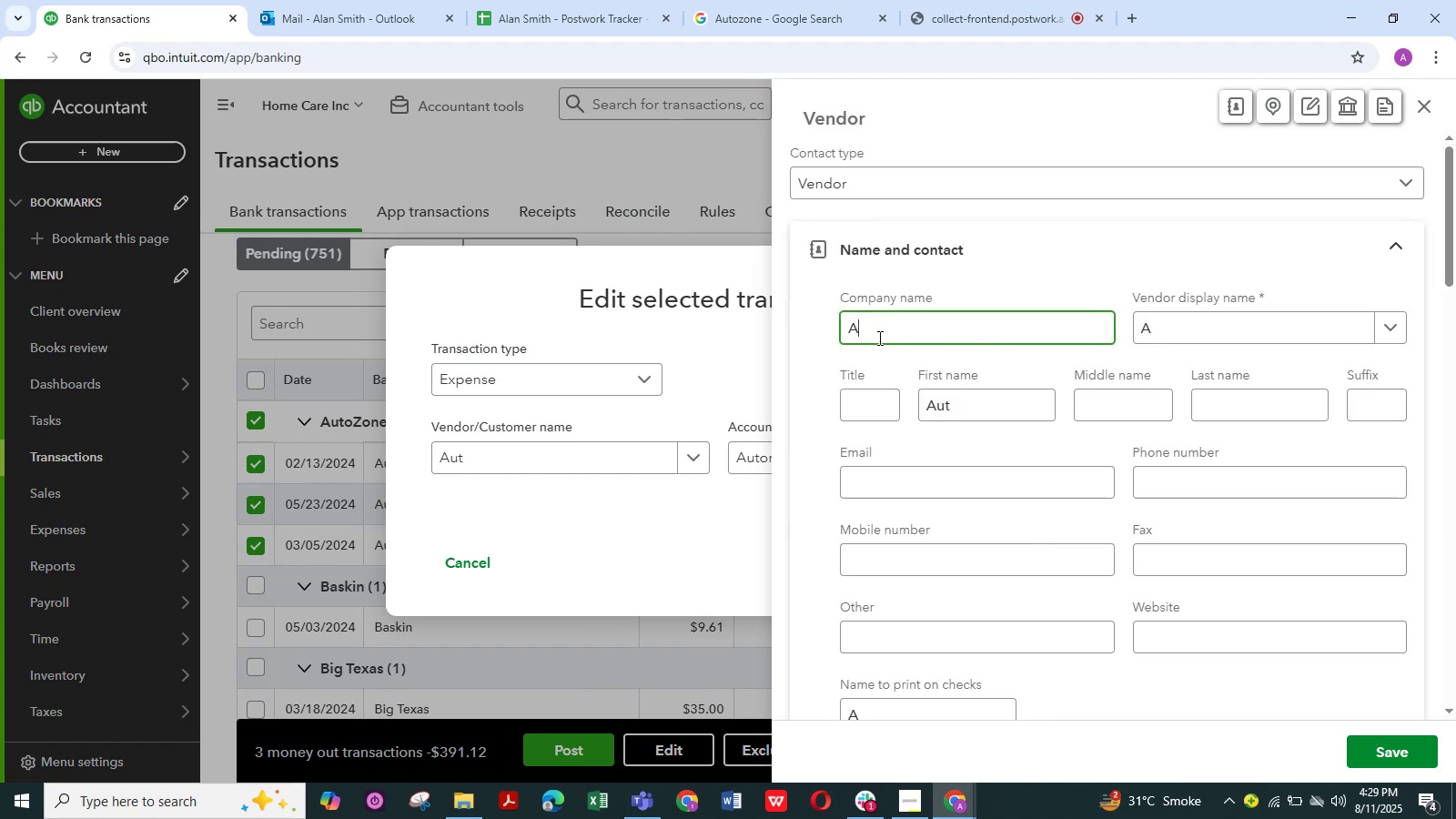 
key(Backspace)
 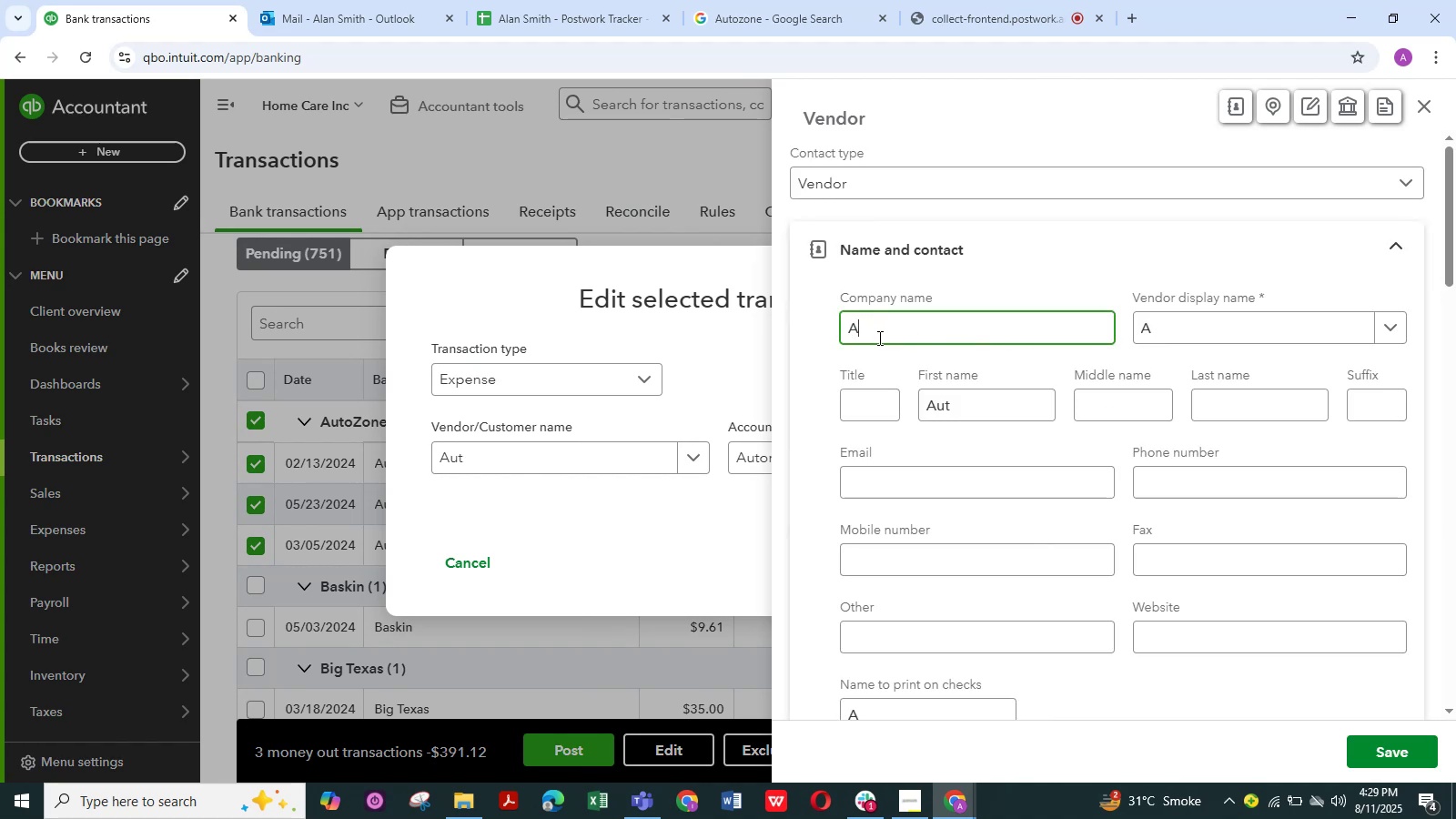 
key(Backspace)
 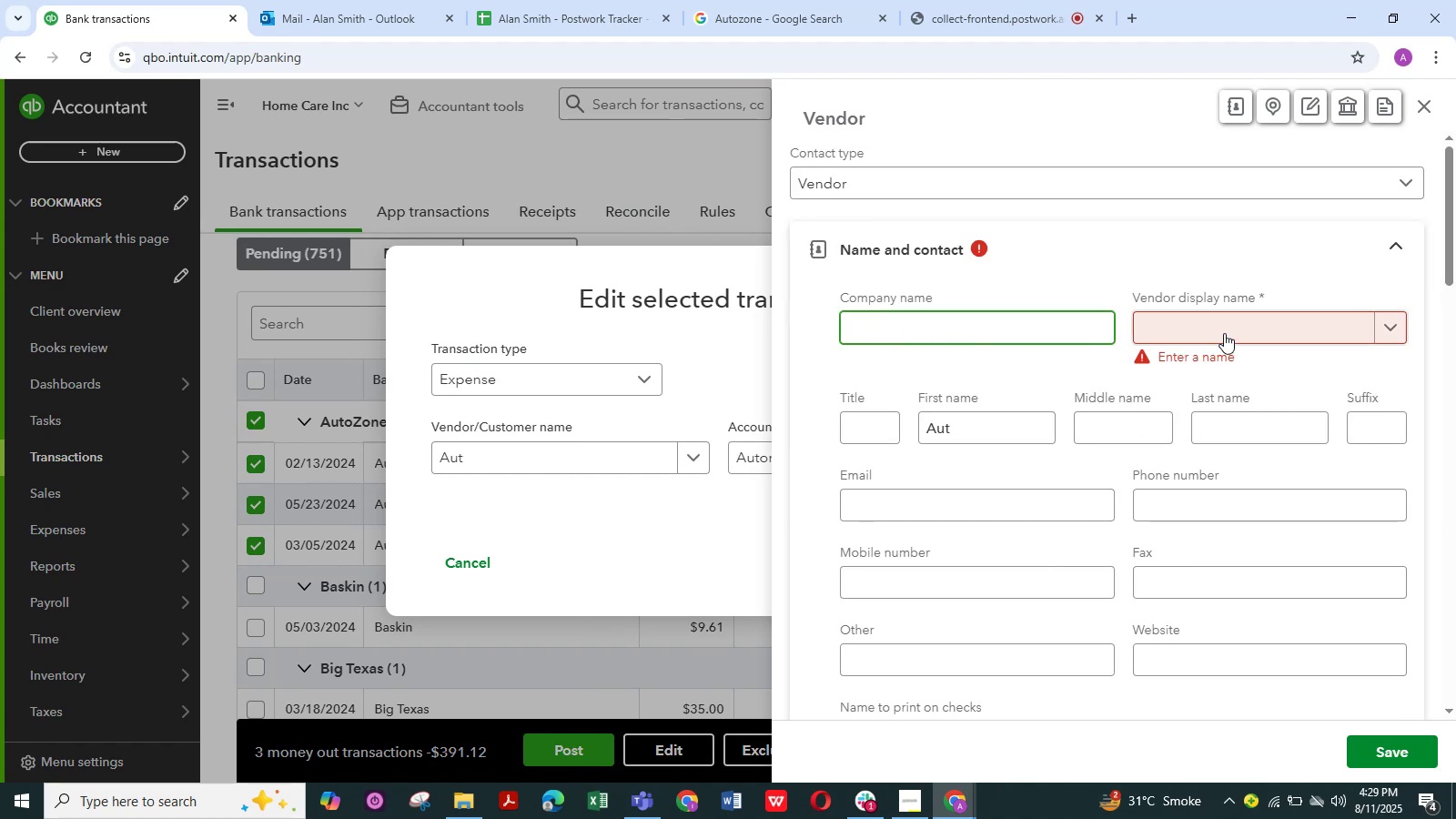 
left_click([1218, 328])
 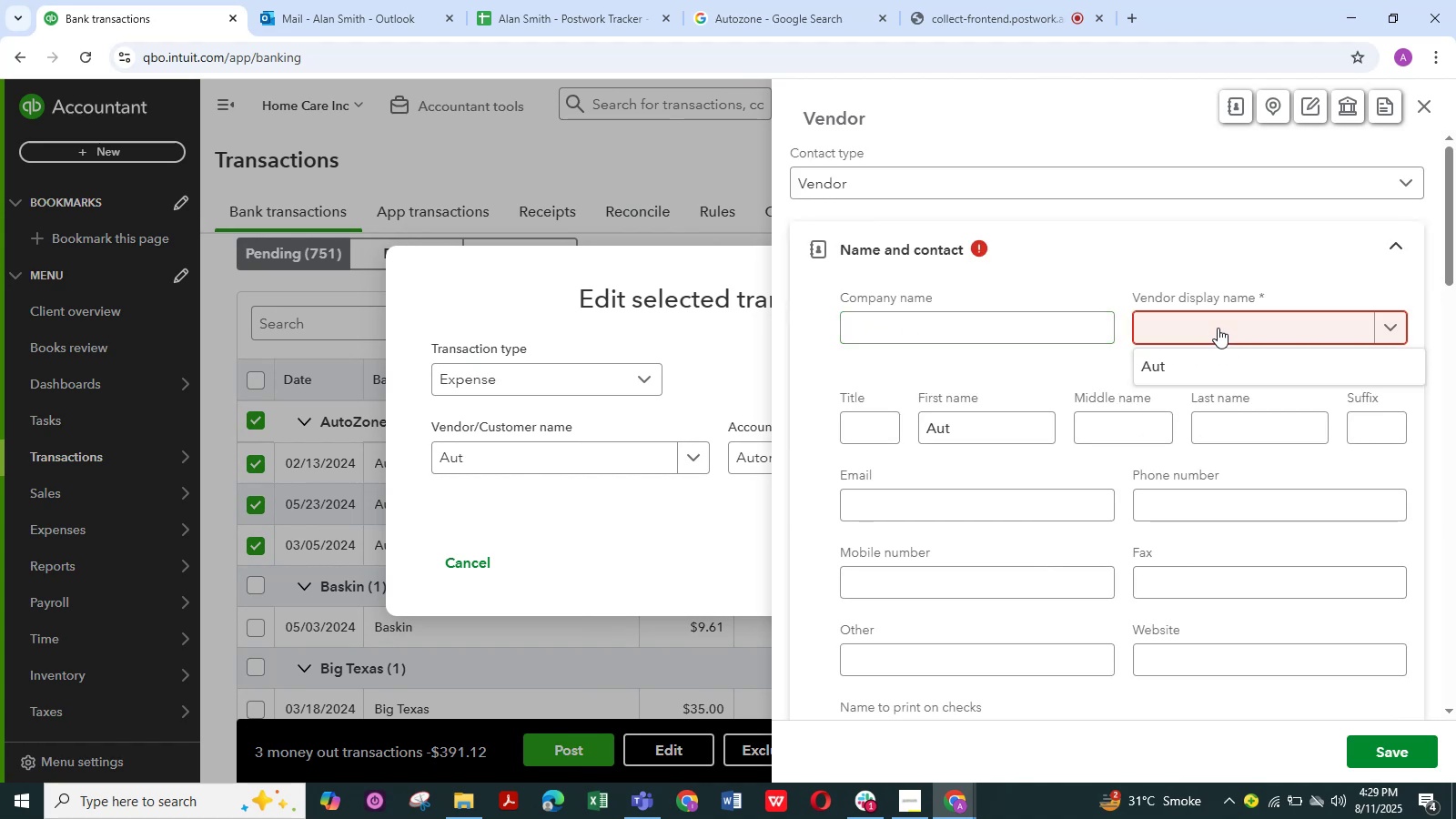 
type(Autozone)
 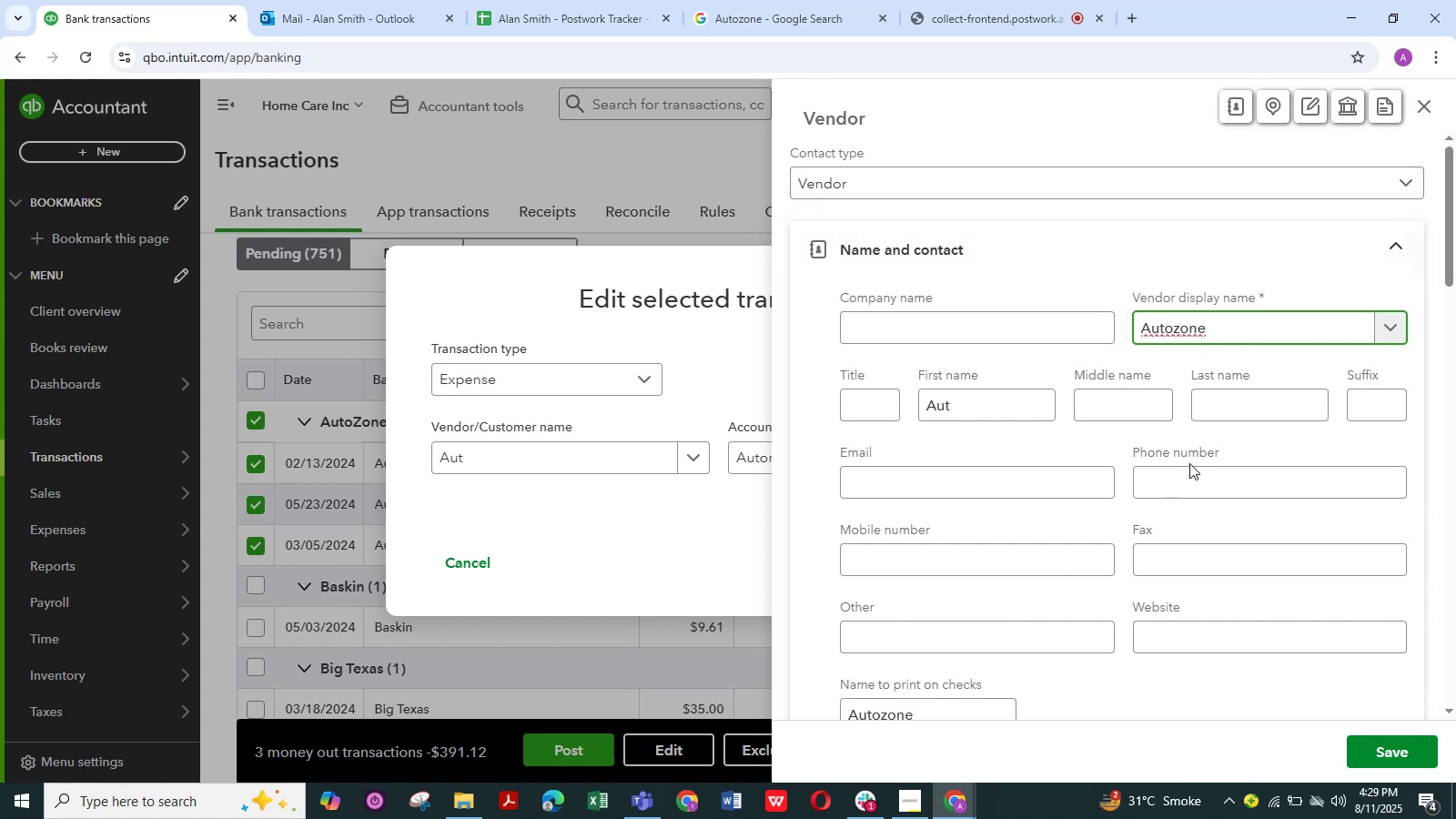 
left_click([1388, 746])
 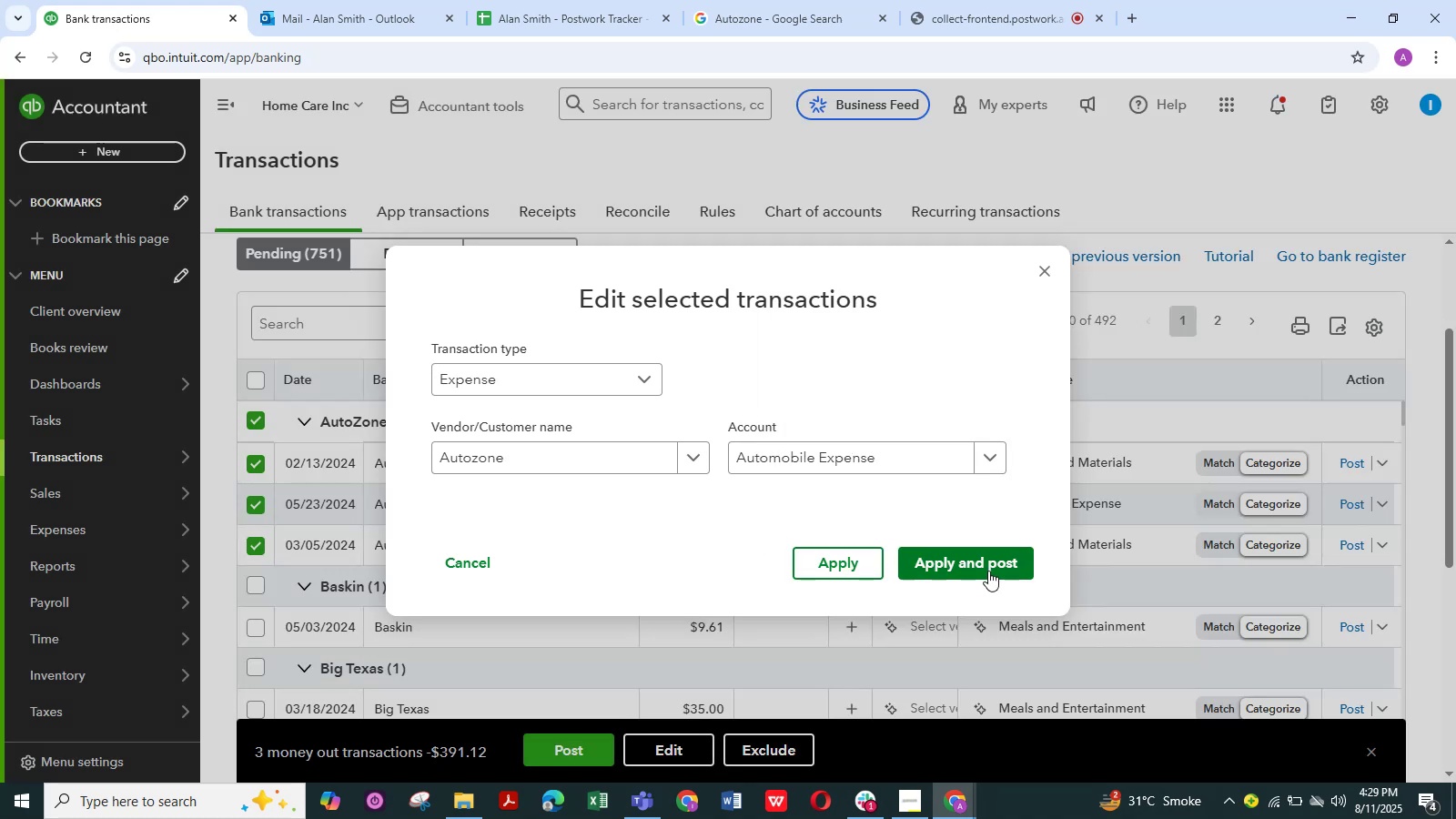 
left_click([984, 563])
 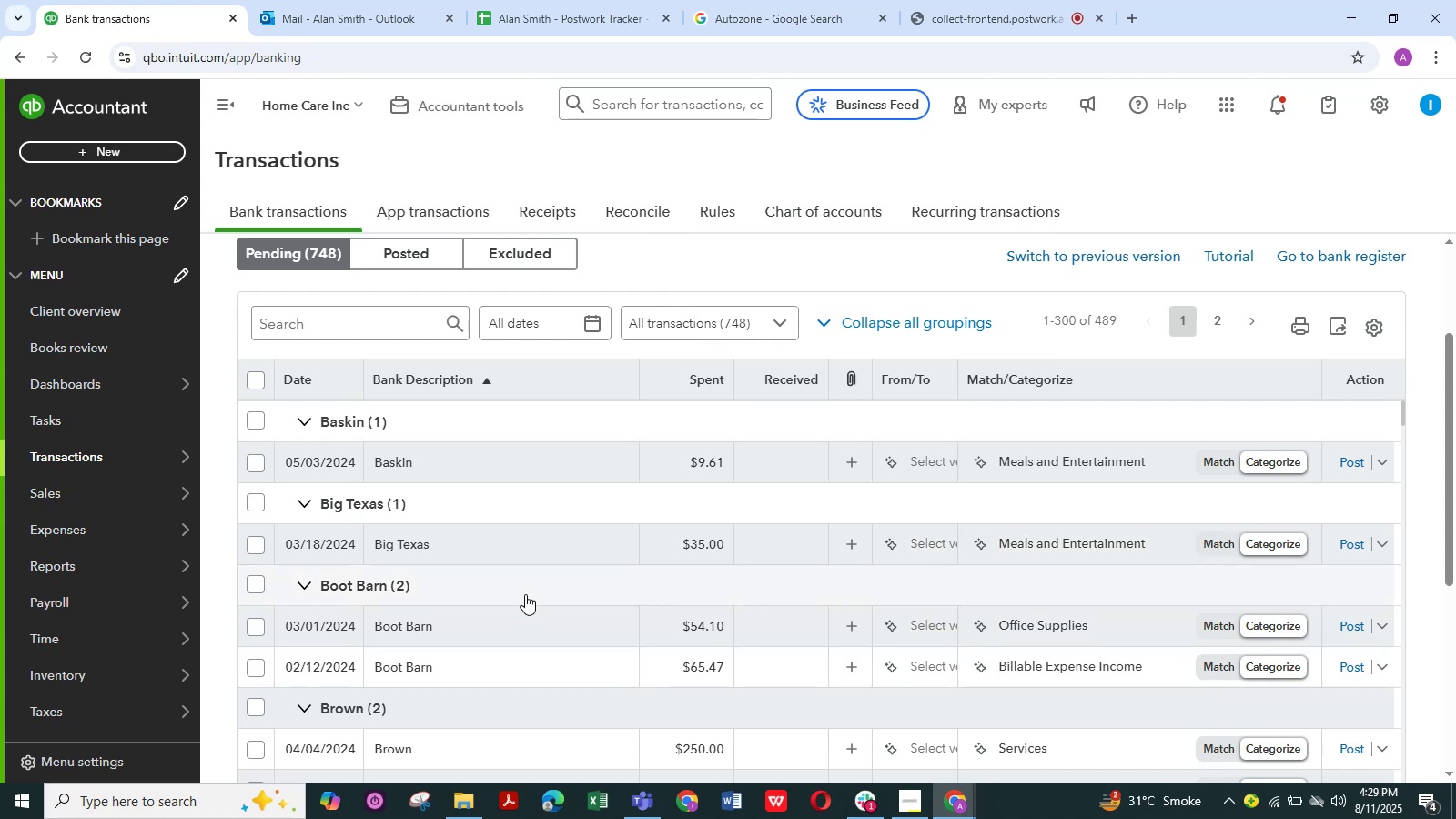 
wait(23.31)
 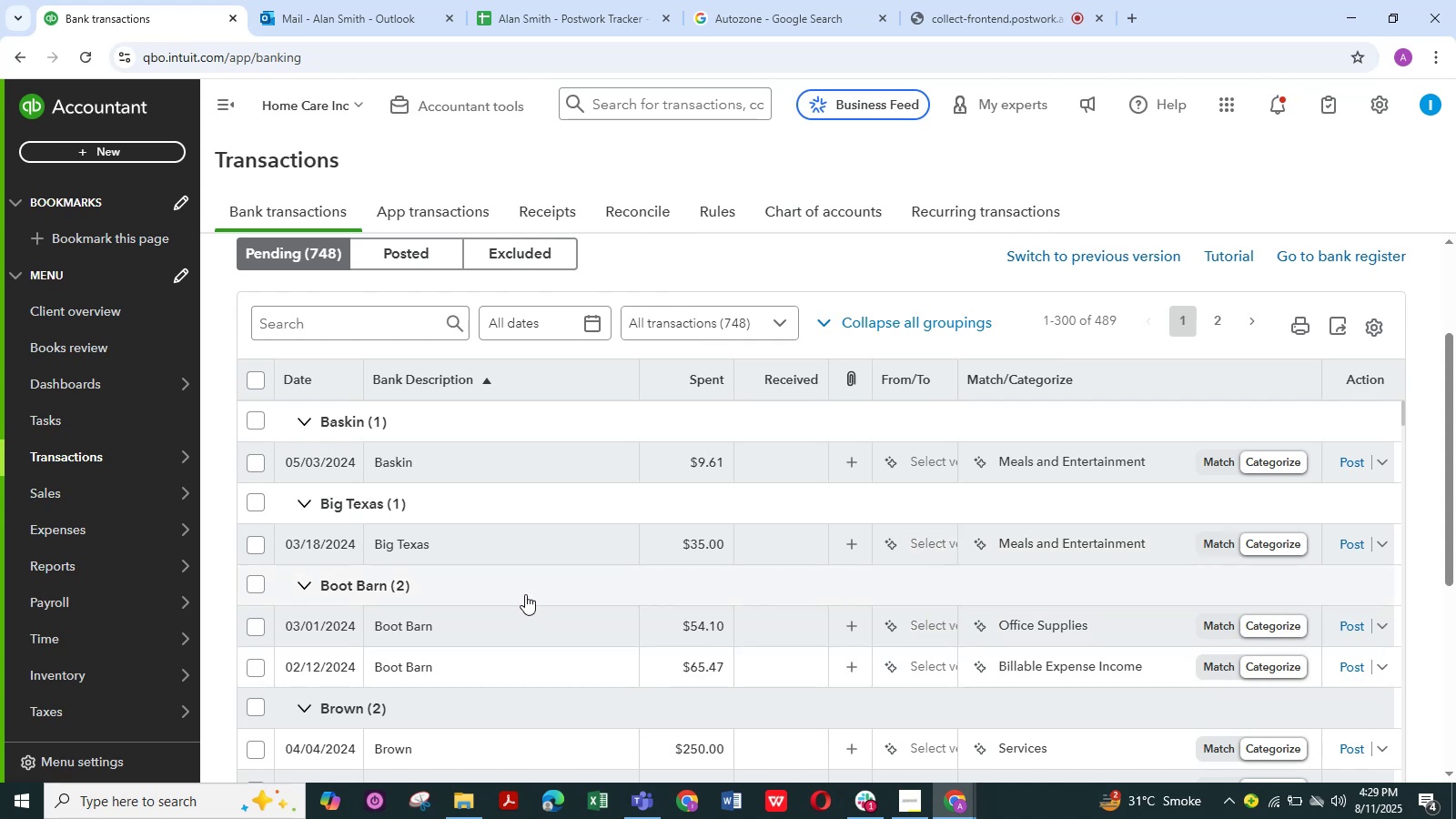 
scroll: coordinate [525, 594], scroll_direction: up, amount: 1.0
 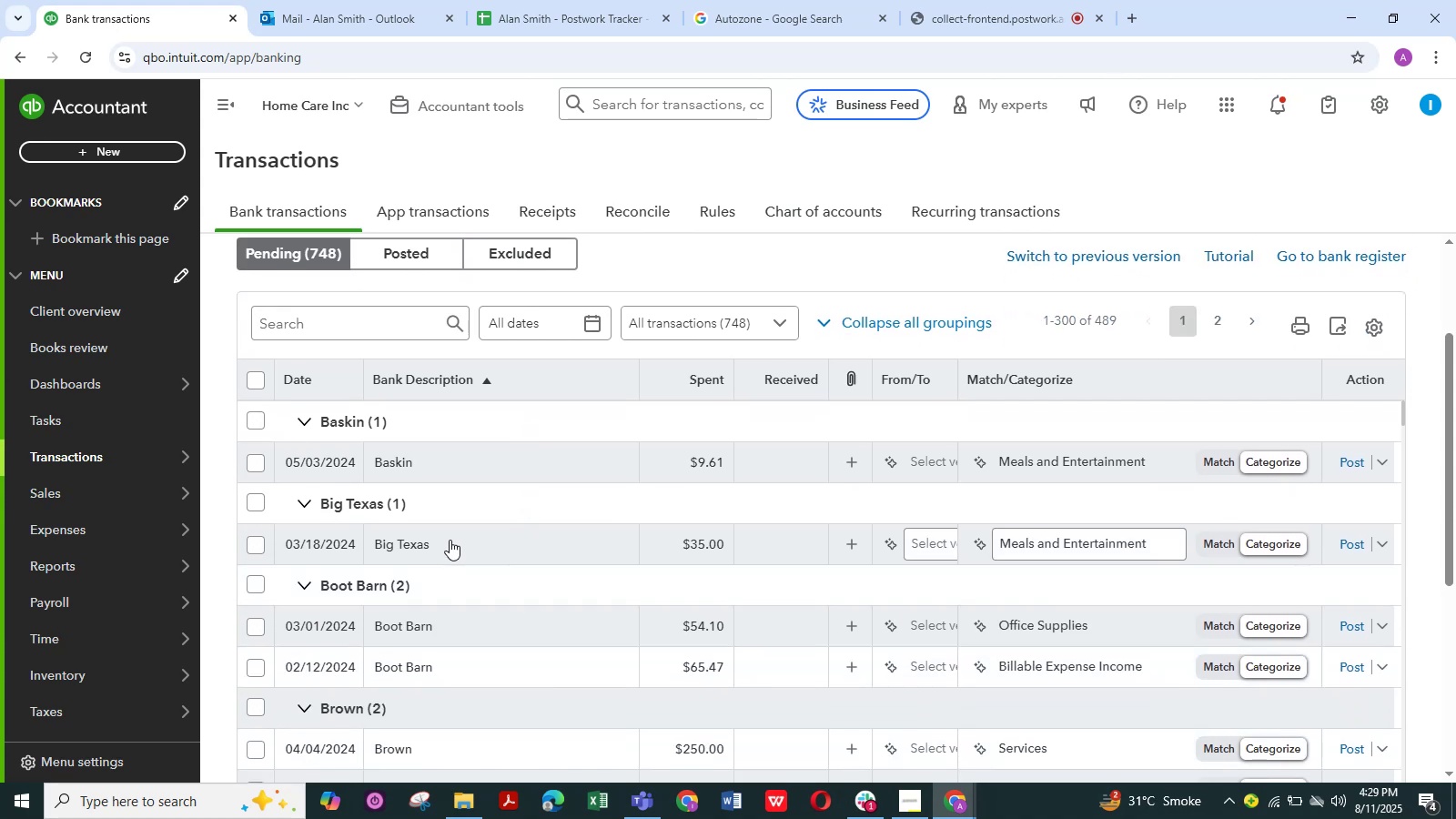 
mouse_move([430, 509])
 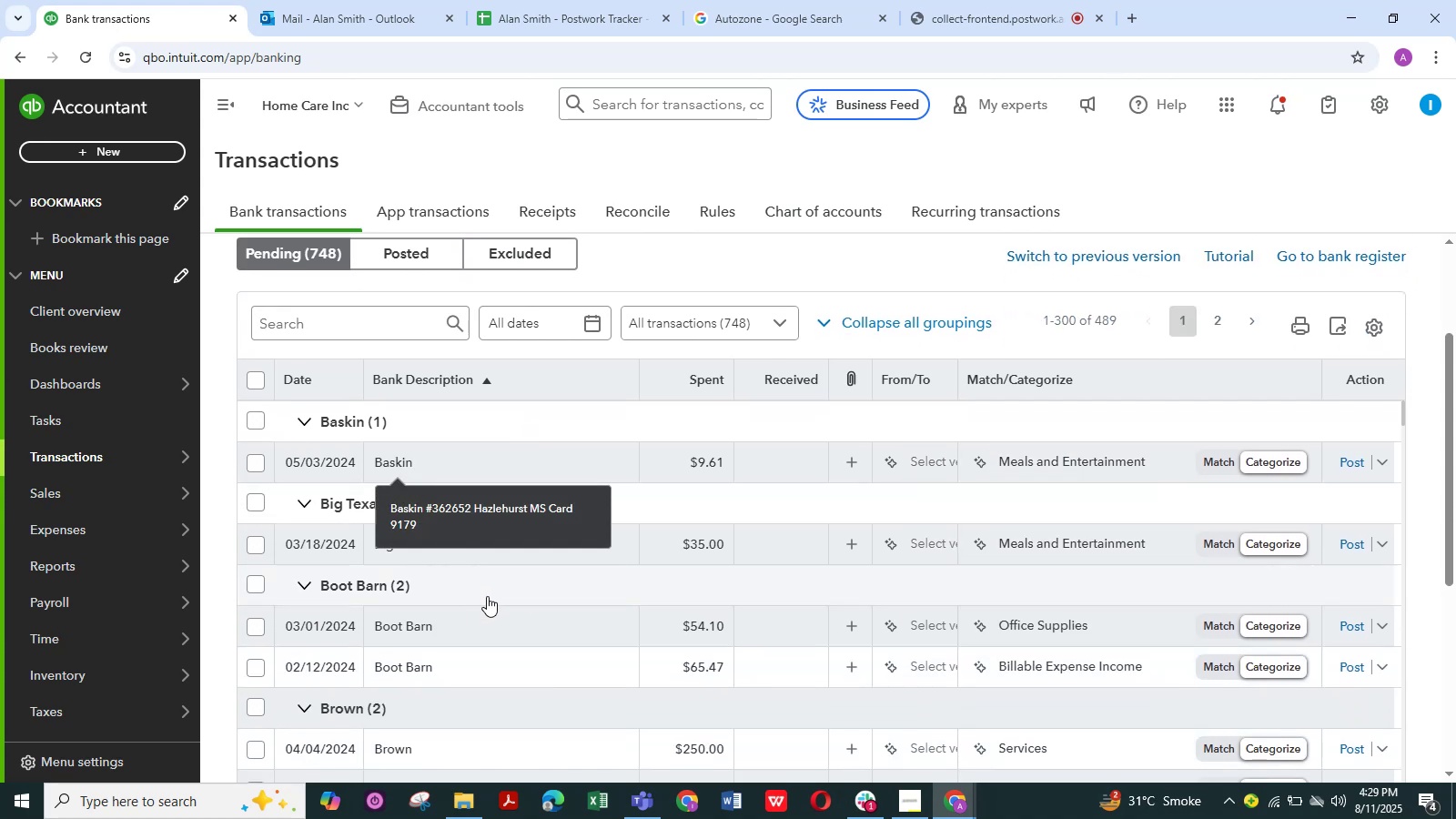 
scroll: coordinate [512, 602], scroll_direction: down, amount: 19.0
 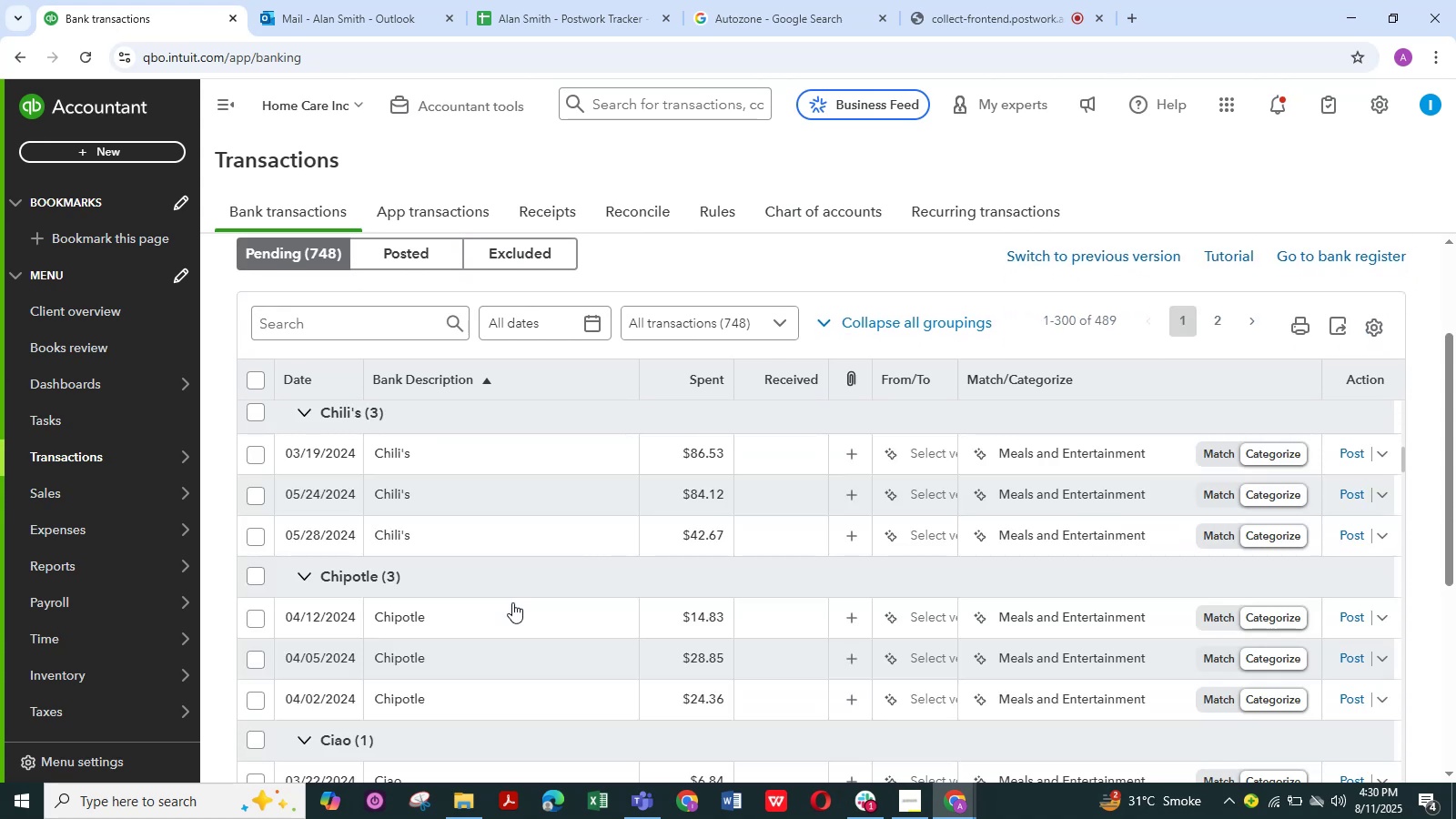 
scroll: coordinate [512, 602], scroll_direction: up, amount: 38.0
 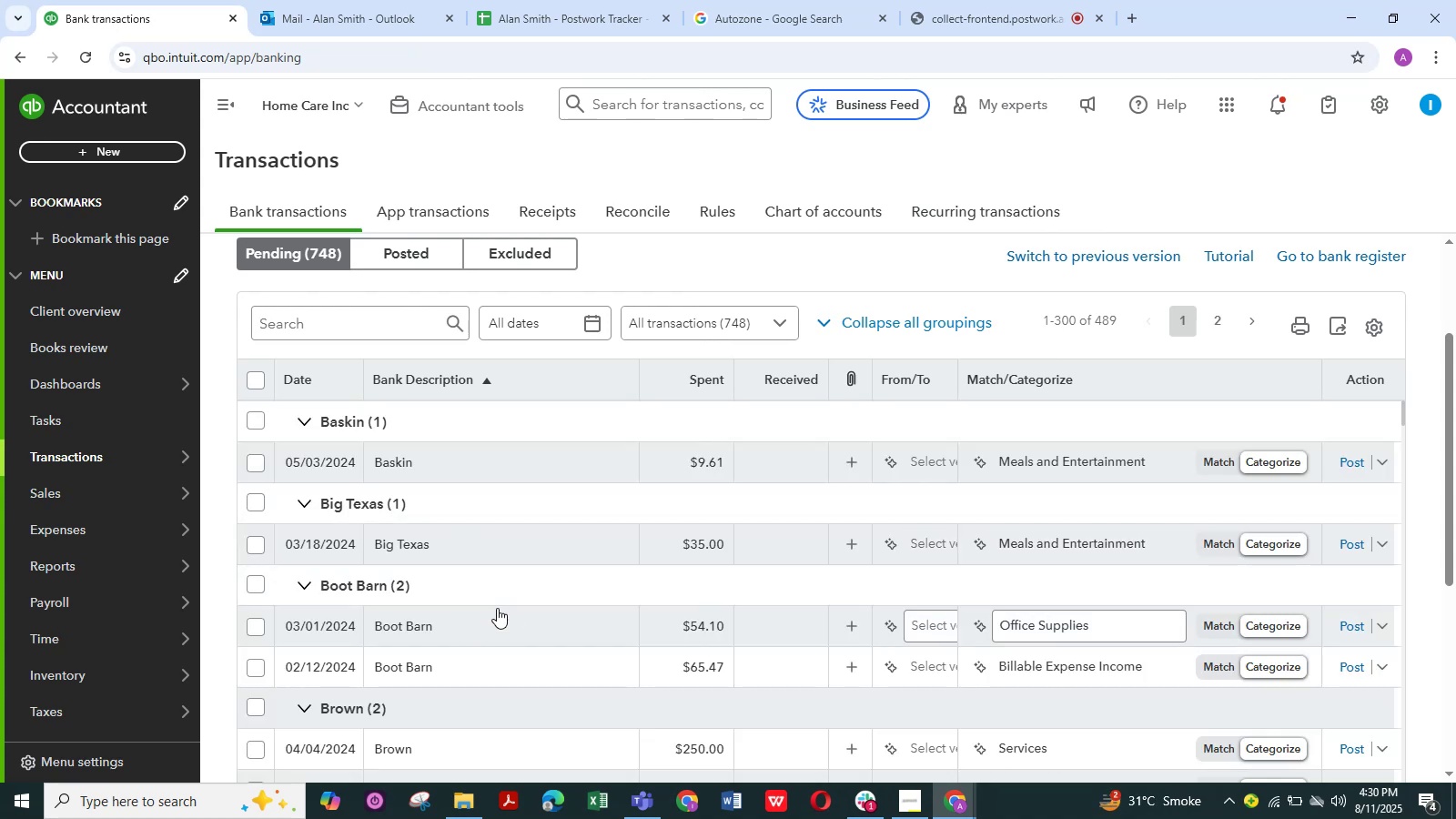 
wait(11.24)
 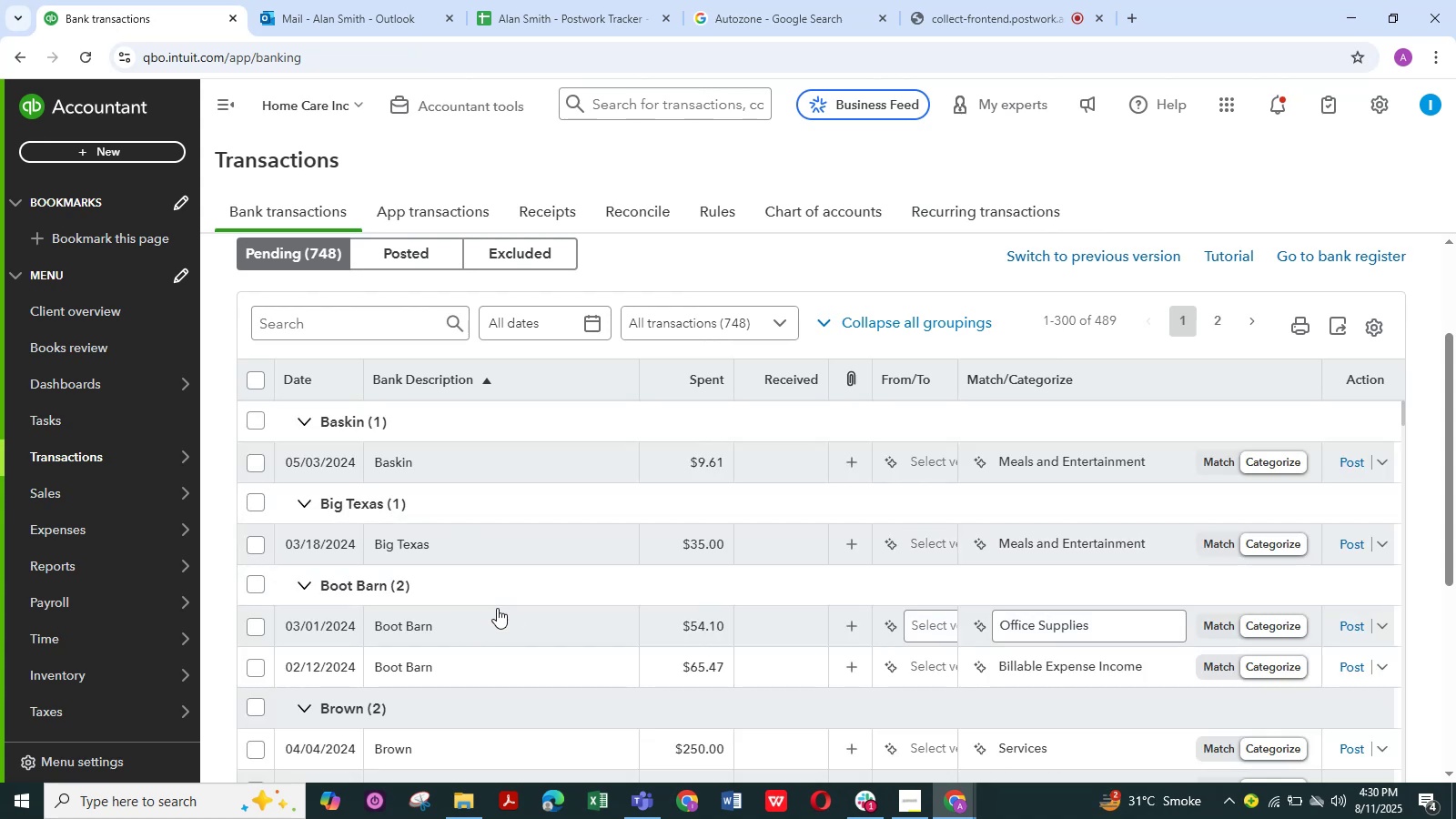 
scroll: coordinate [489, 579], scroll_direction: up, amount: 1.0
 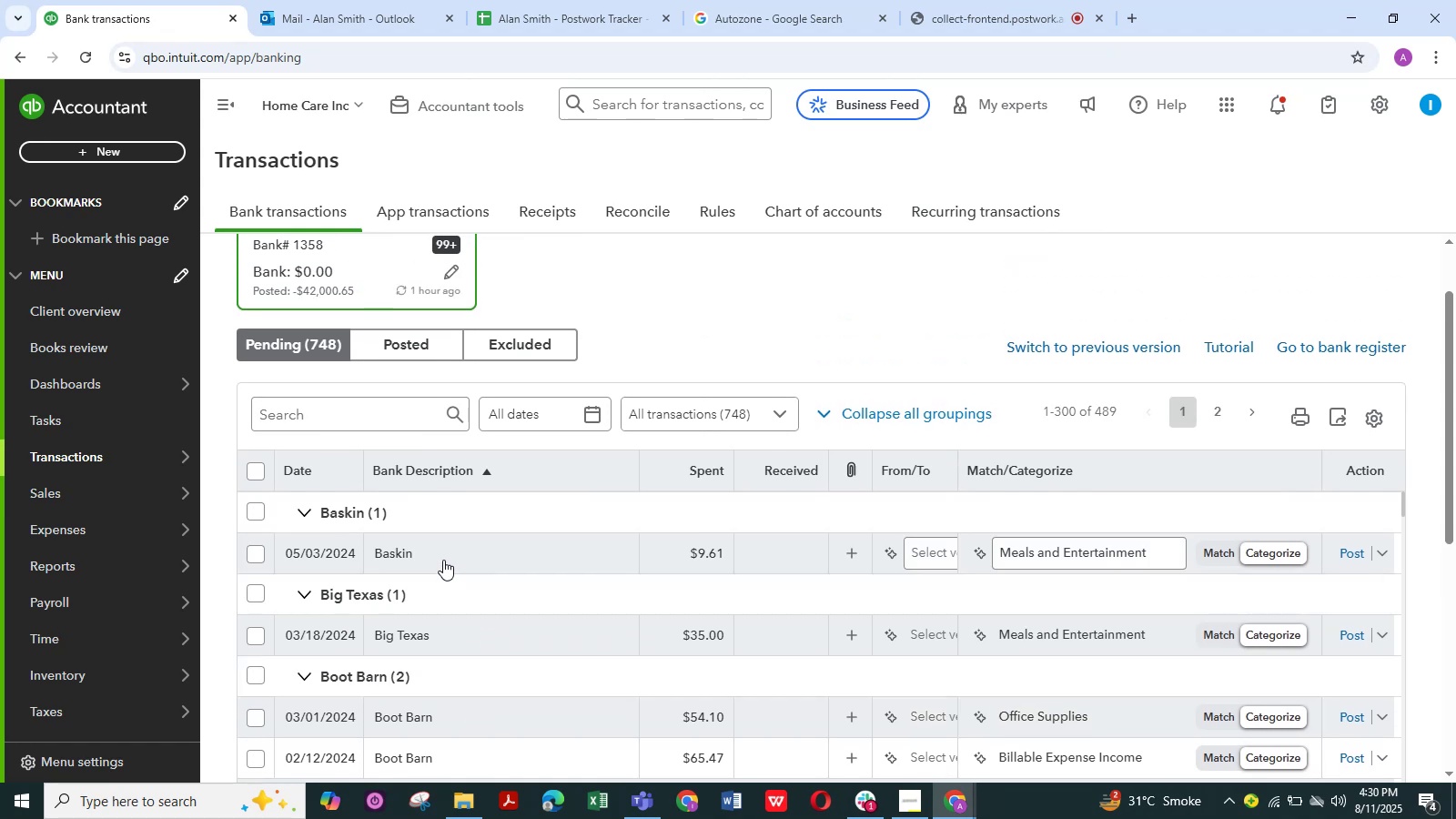 
left_click([443, 555])
 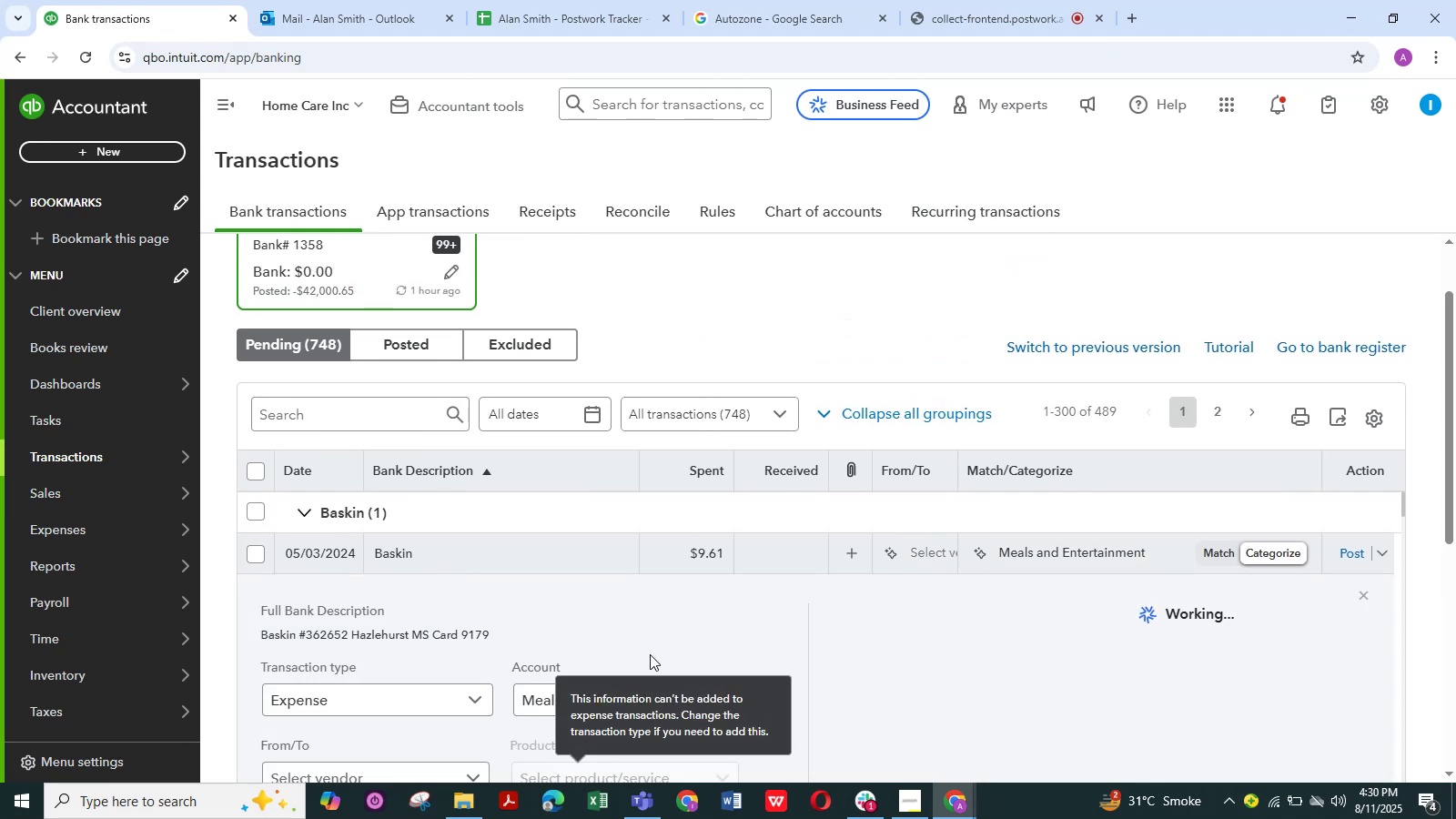 
scroll: coordinate [778, 648], scroll_direction: down, amount: 1.0
 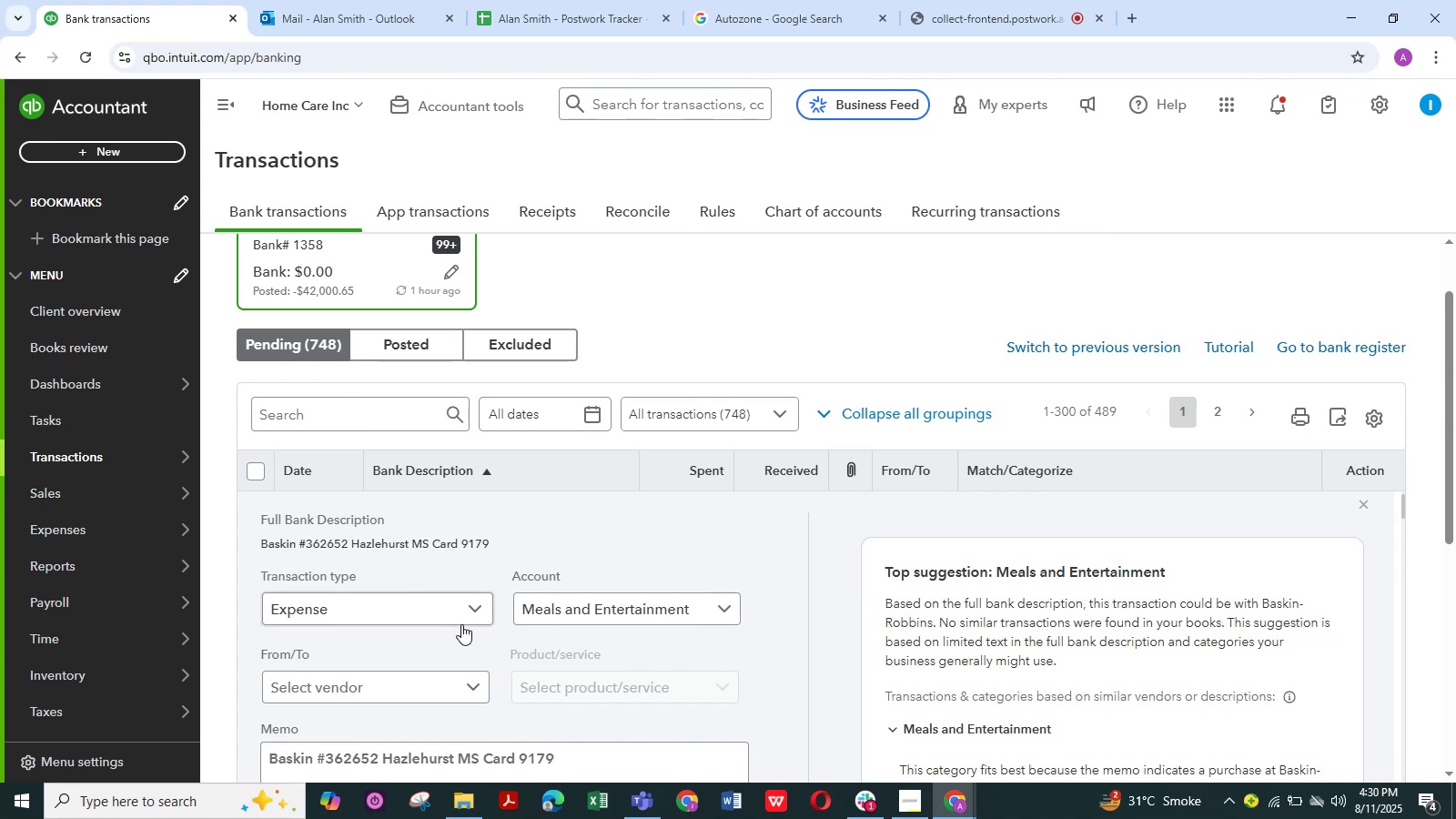 
wait(6.62)
 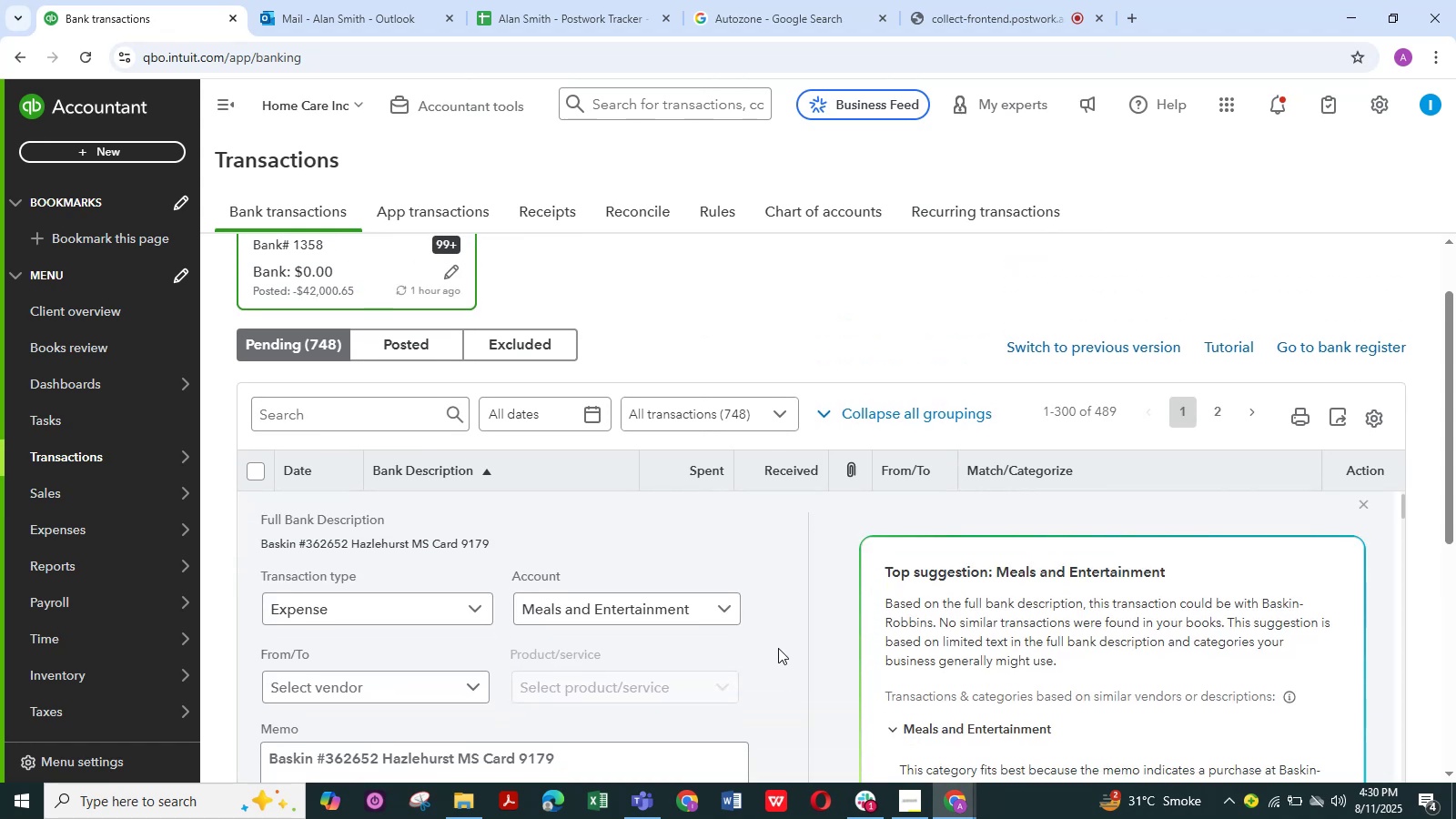 
scroll: coordinate [759, 697], scroll_direction: down, amount: 2.0
 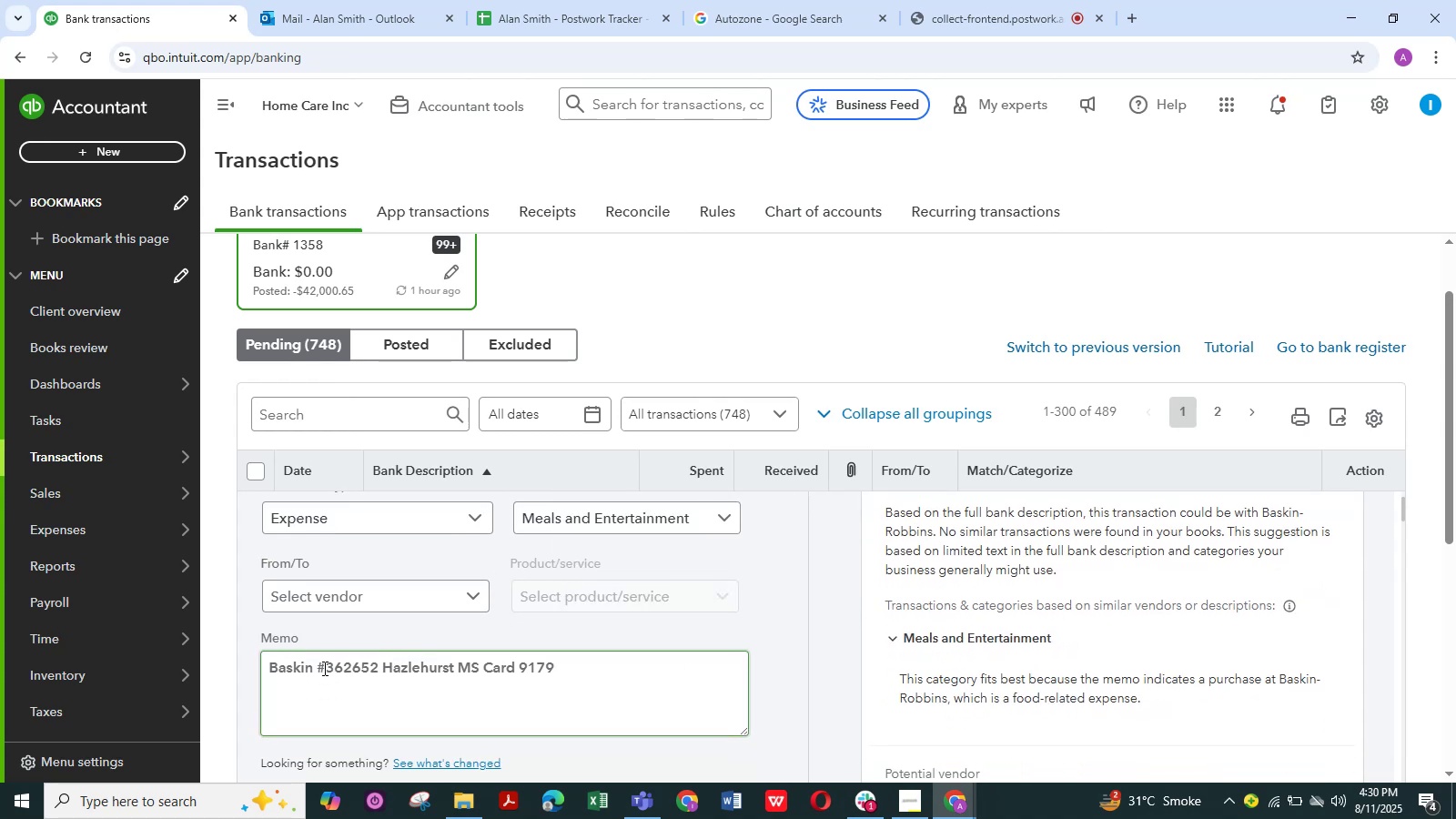 
left_click_drag(start_coordinate=[316, 668], to_coordinate=[244, 672])
 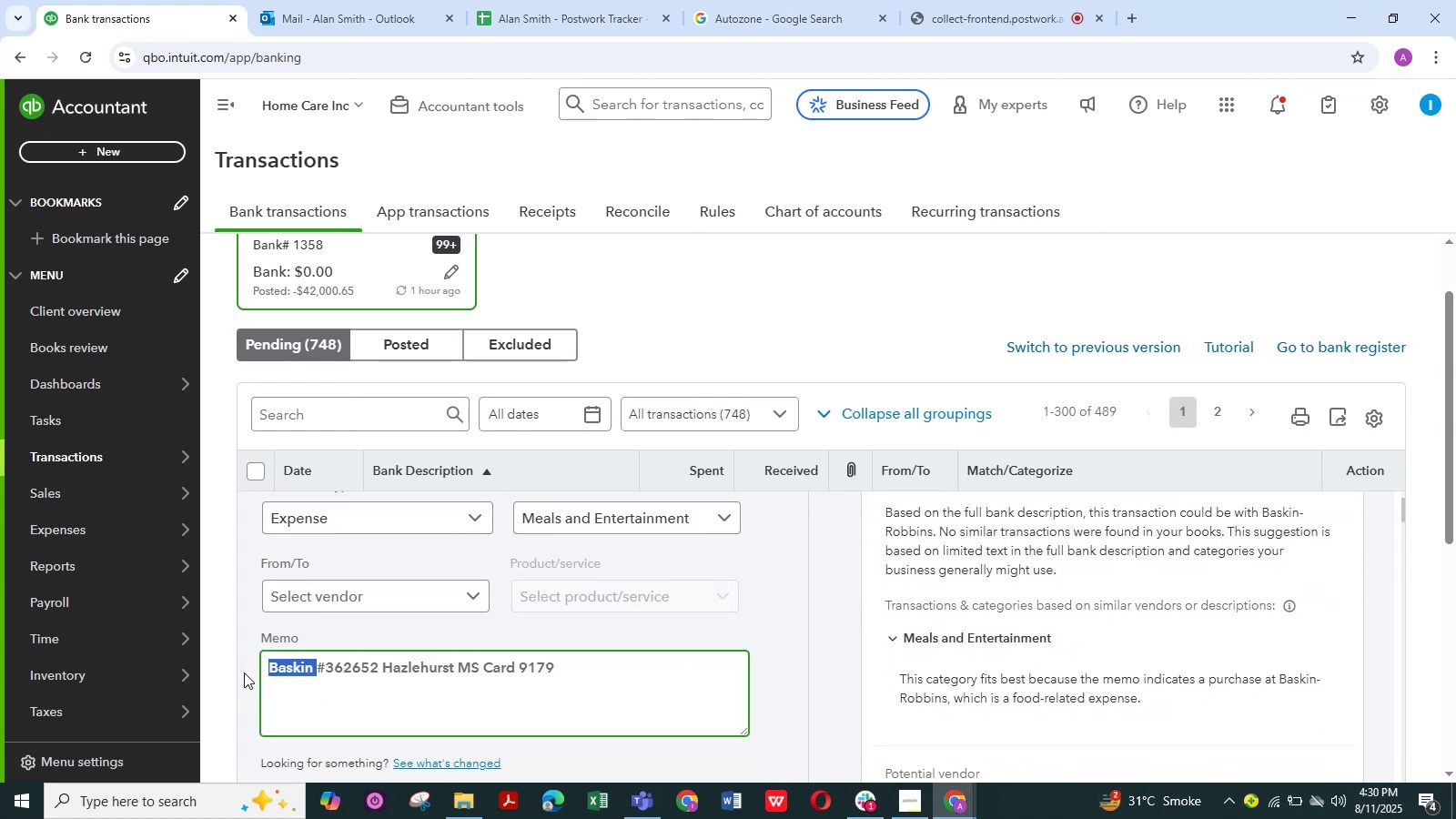 
key(Control+C)
 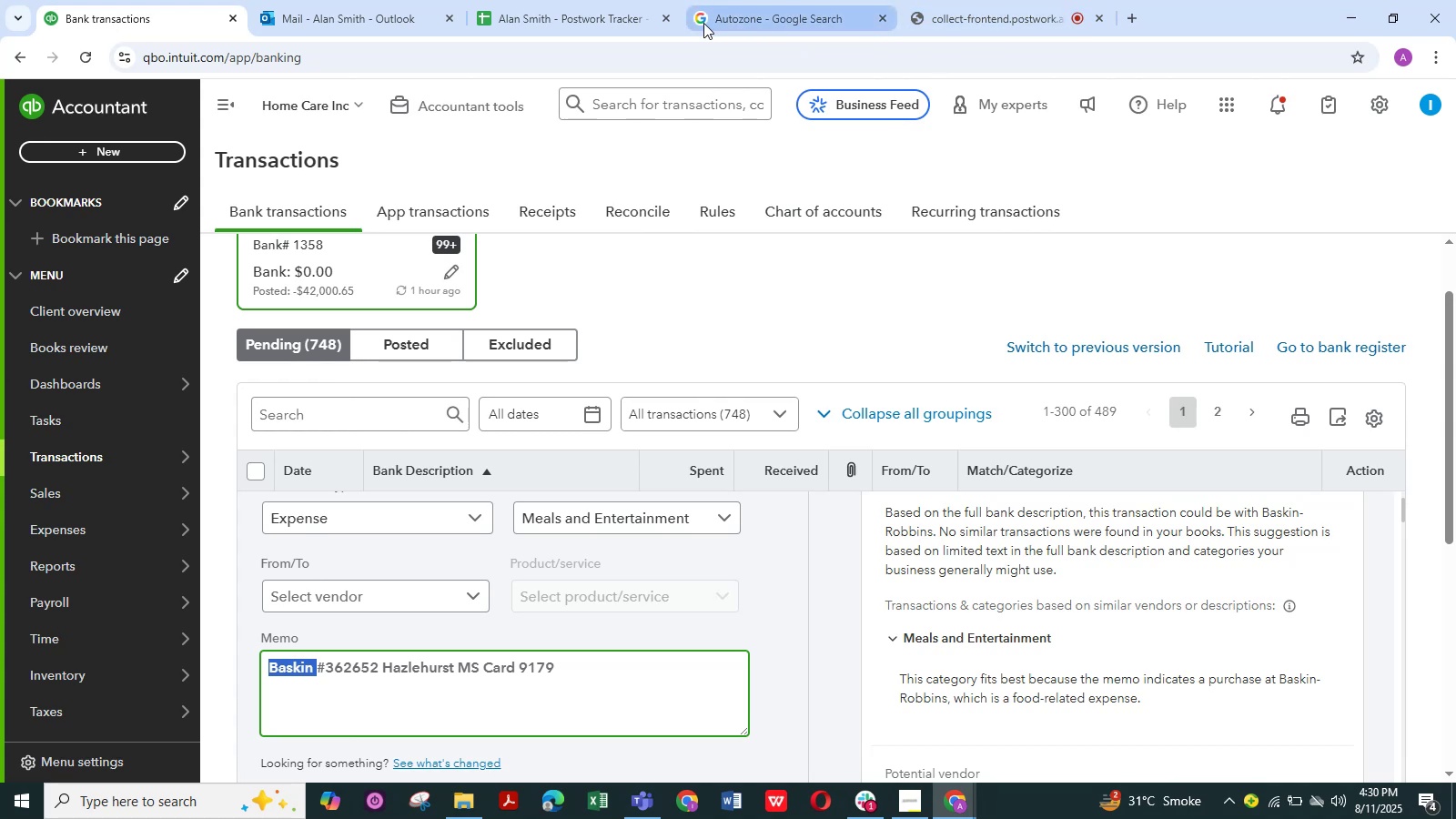 
left_click([764, 16])
 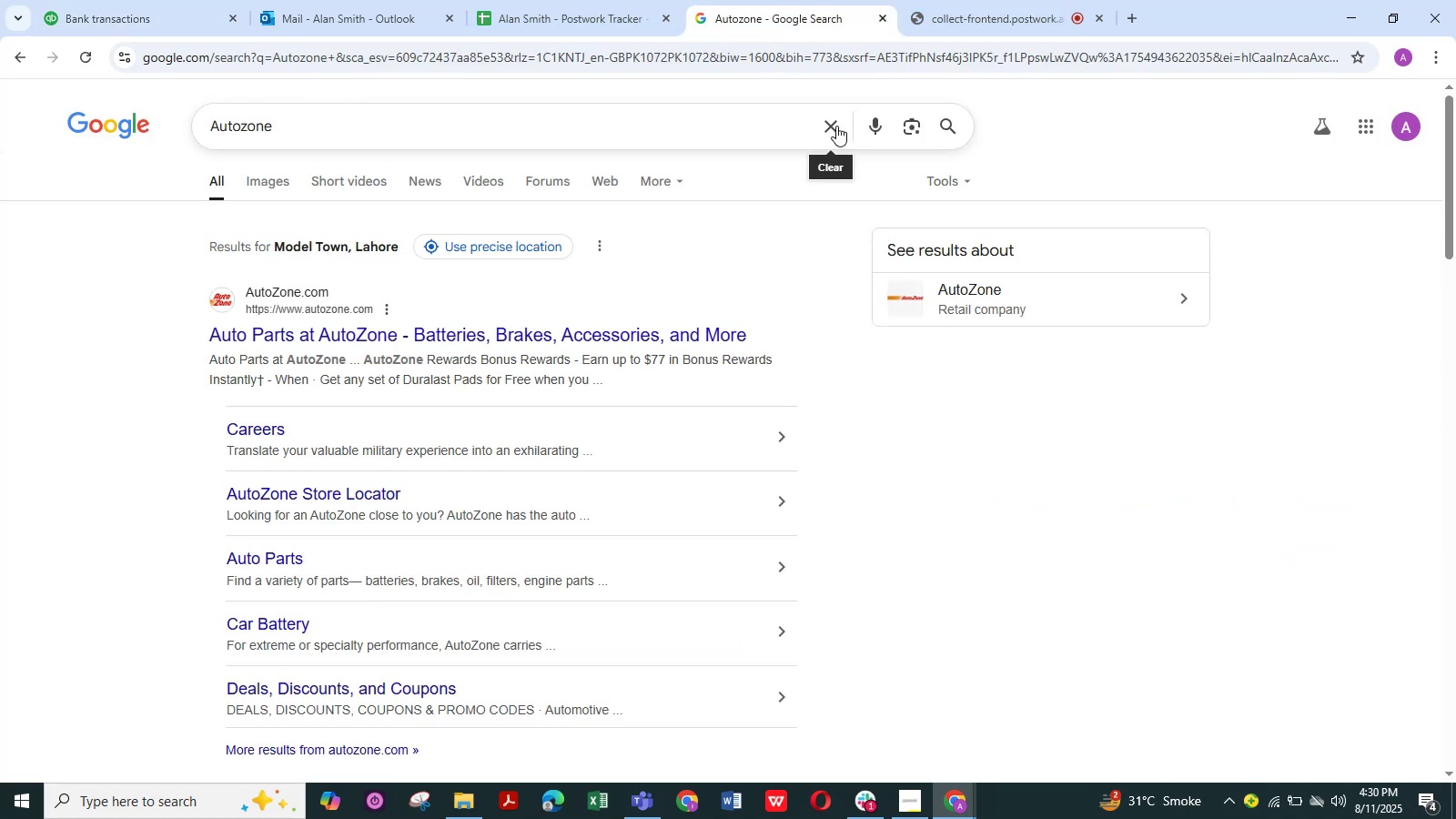 
left_click([832, 125])
 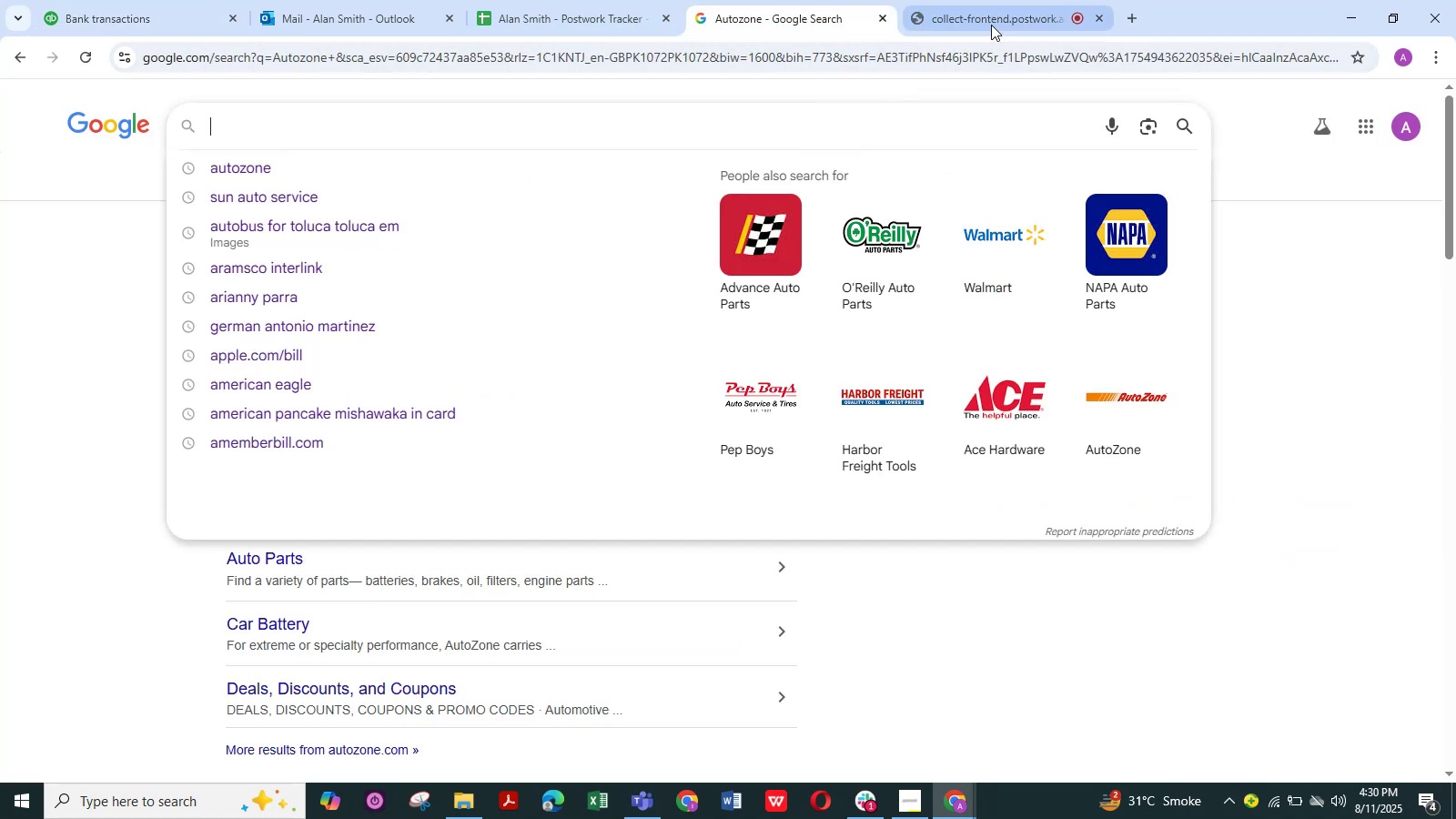 
left_click([991, 25])
 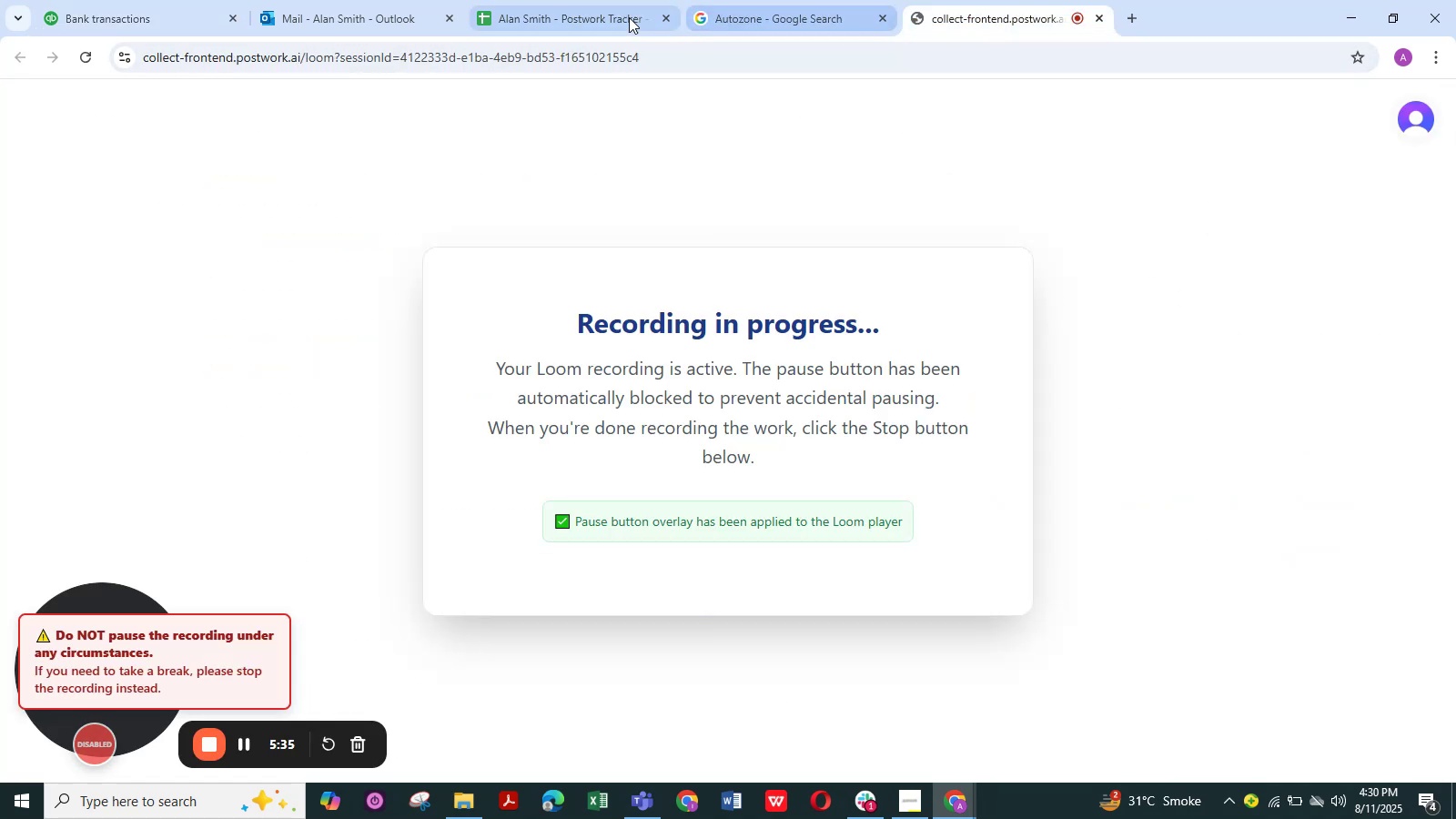 
left_click([770, 19])
 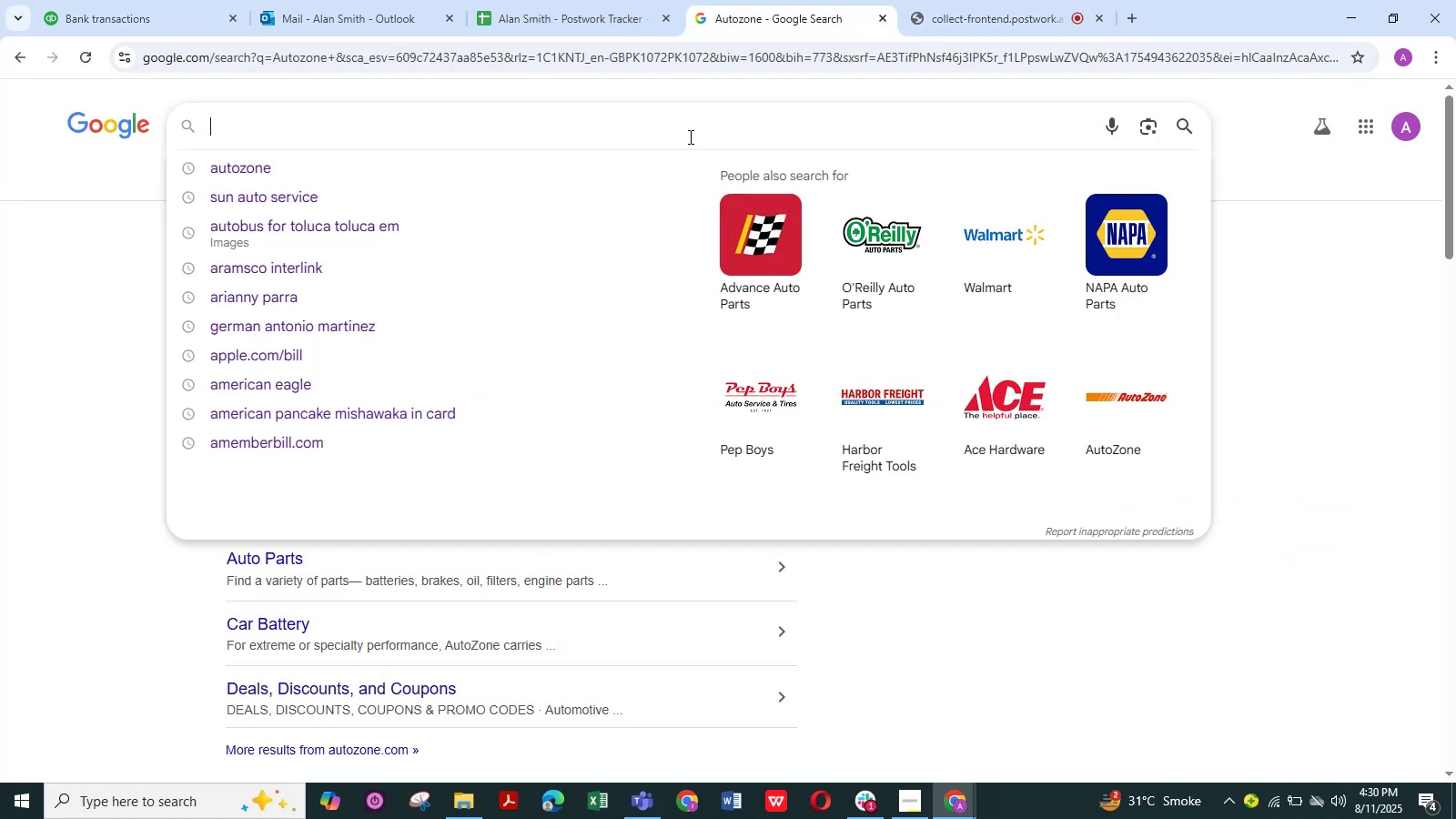 
left_click([687, 133])
 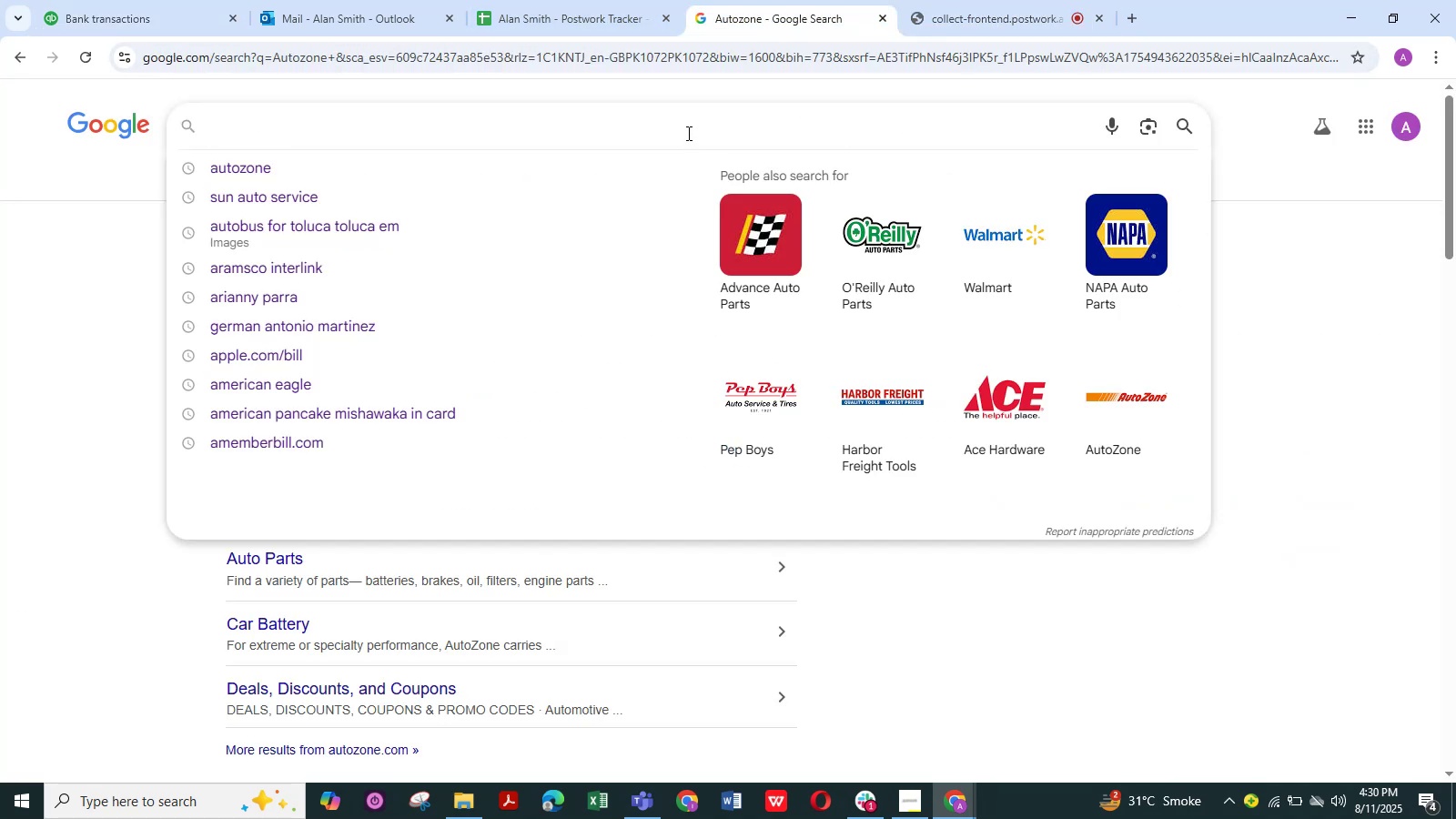 
key(Control+V)
 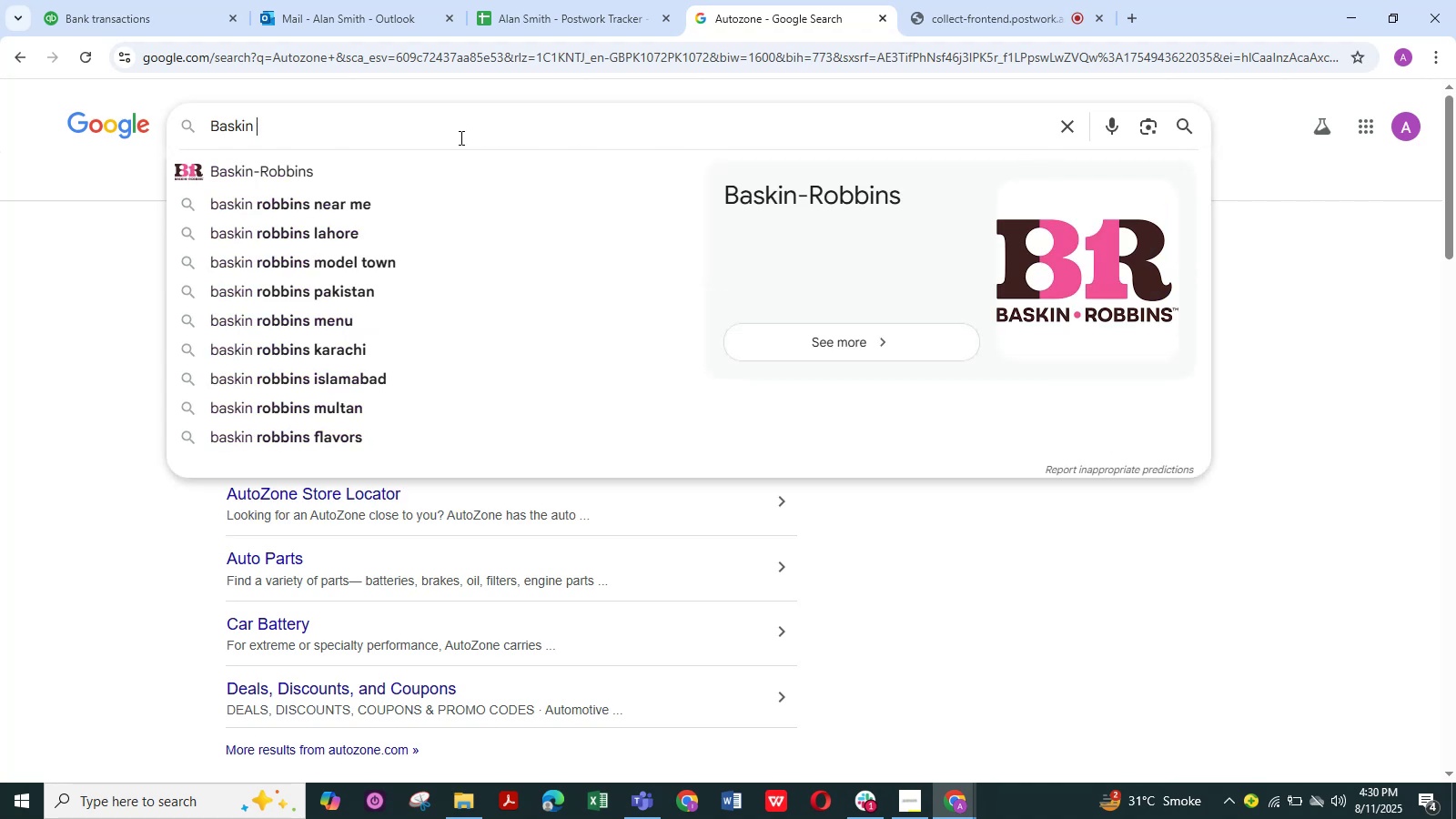 
wait(5.91)
 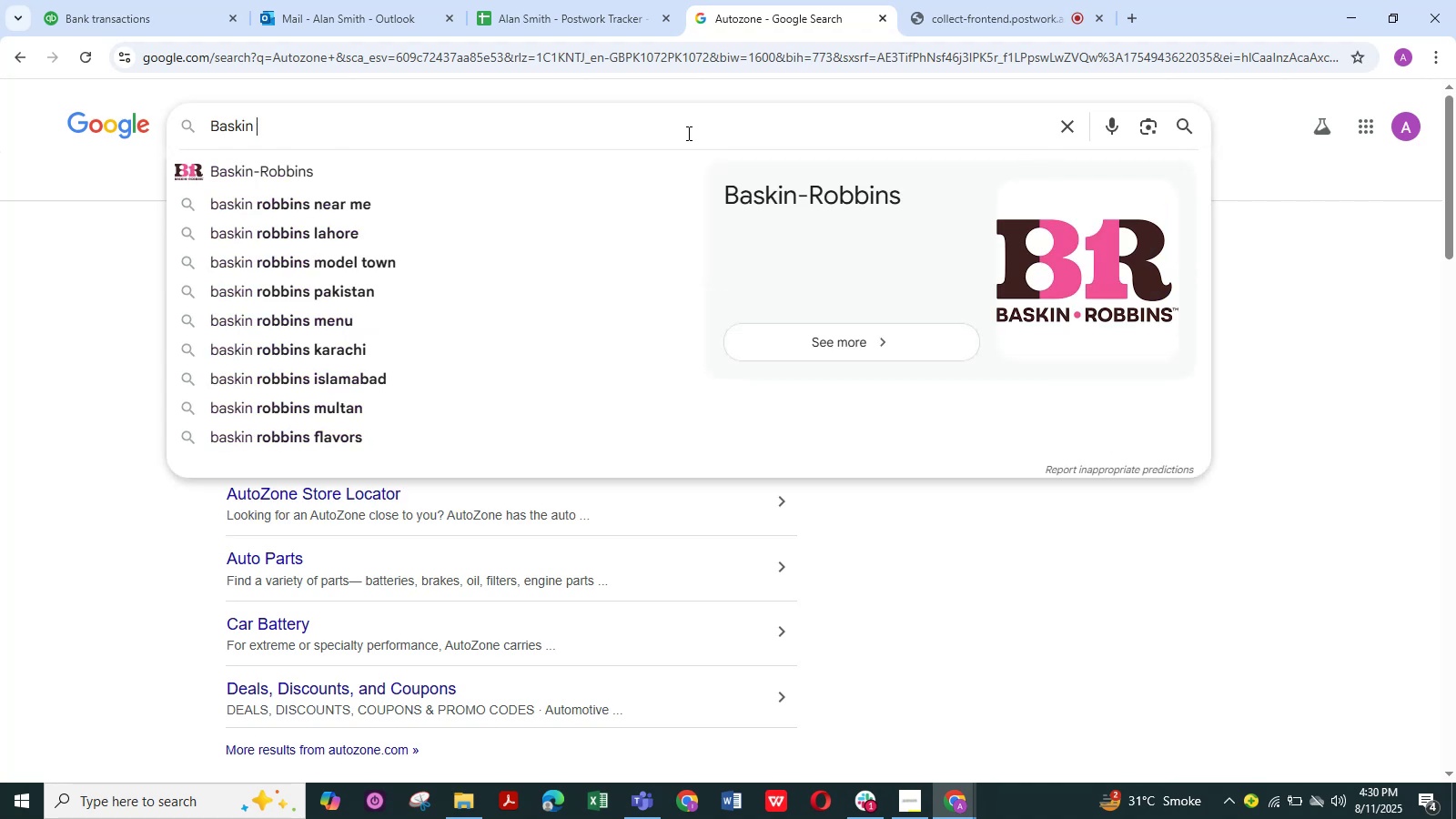 
key(NumpadEnter)
 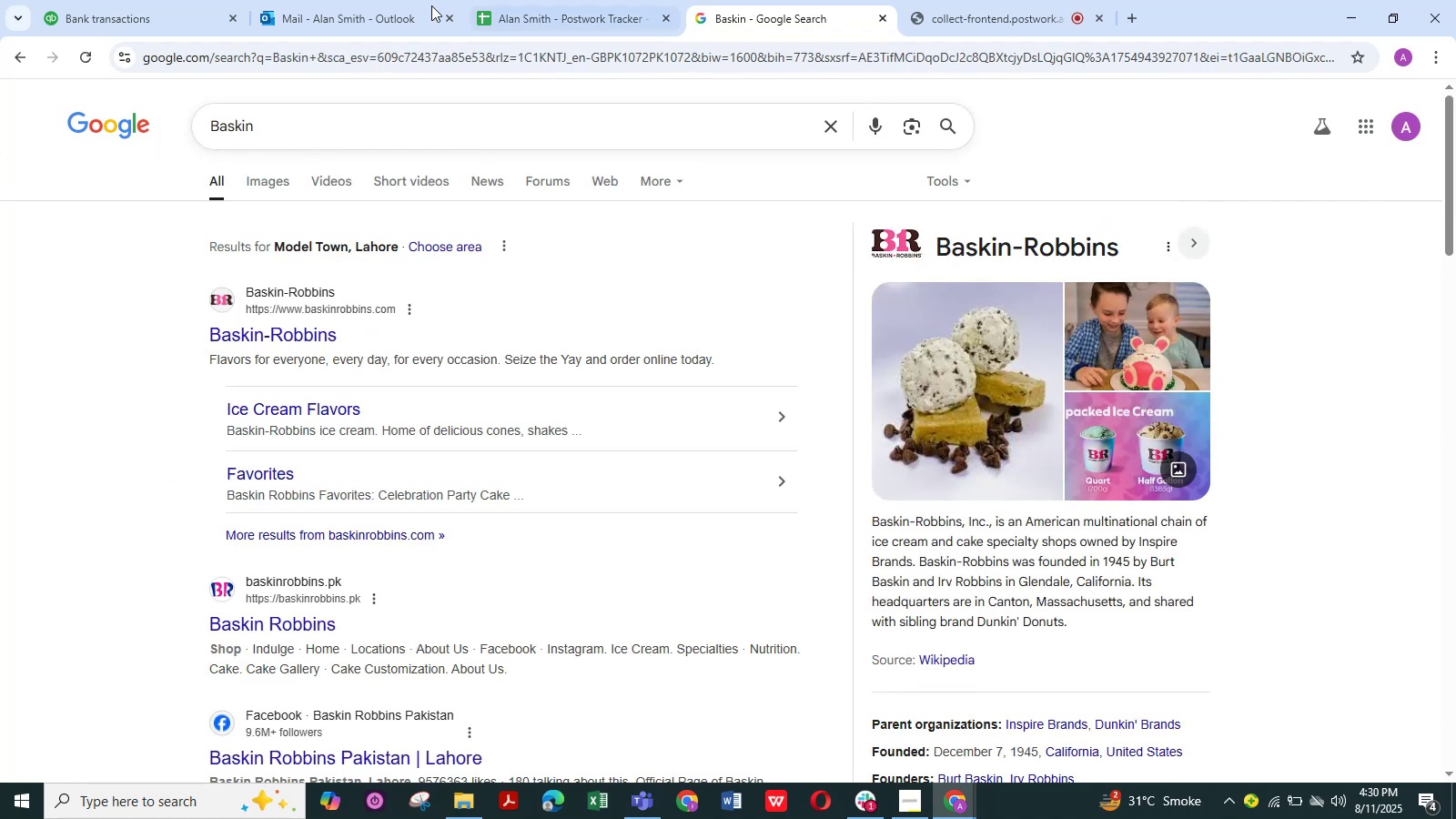 
left_click([168, 12])
 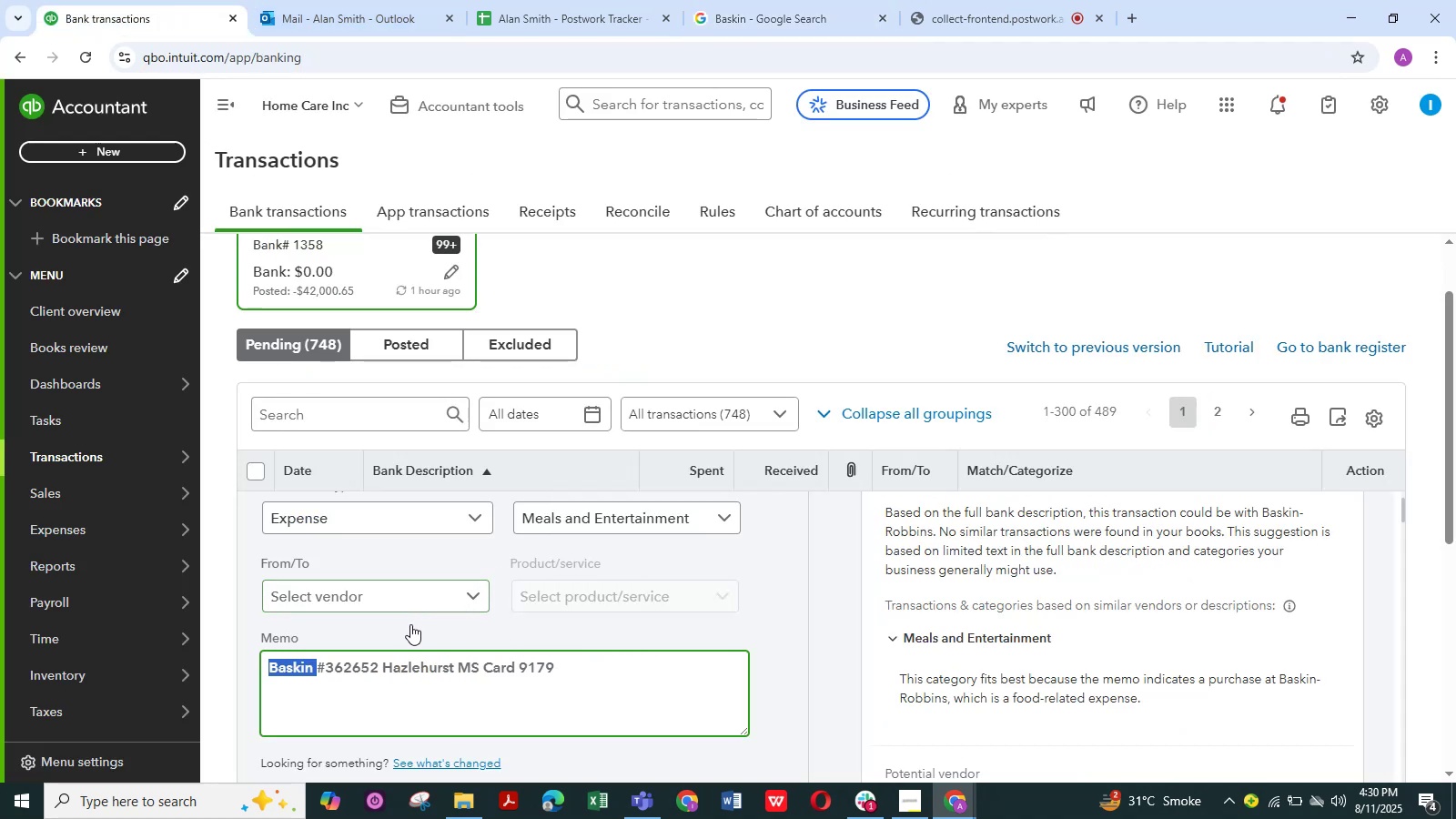 
left_click([471, 601])
 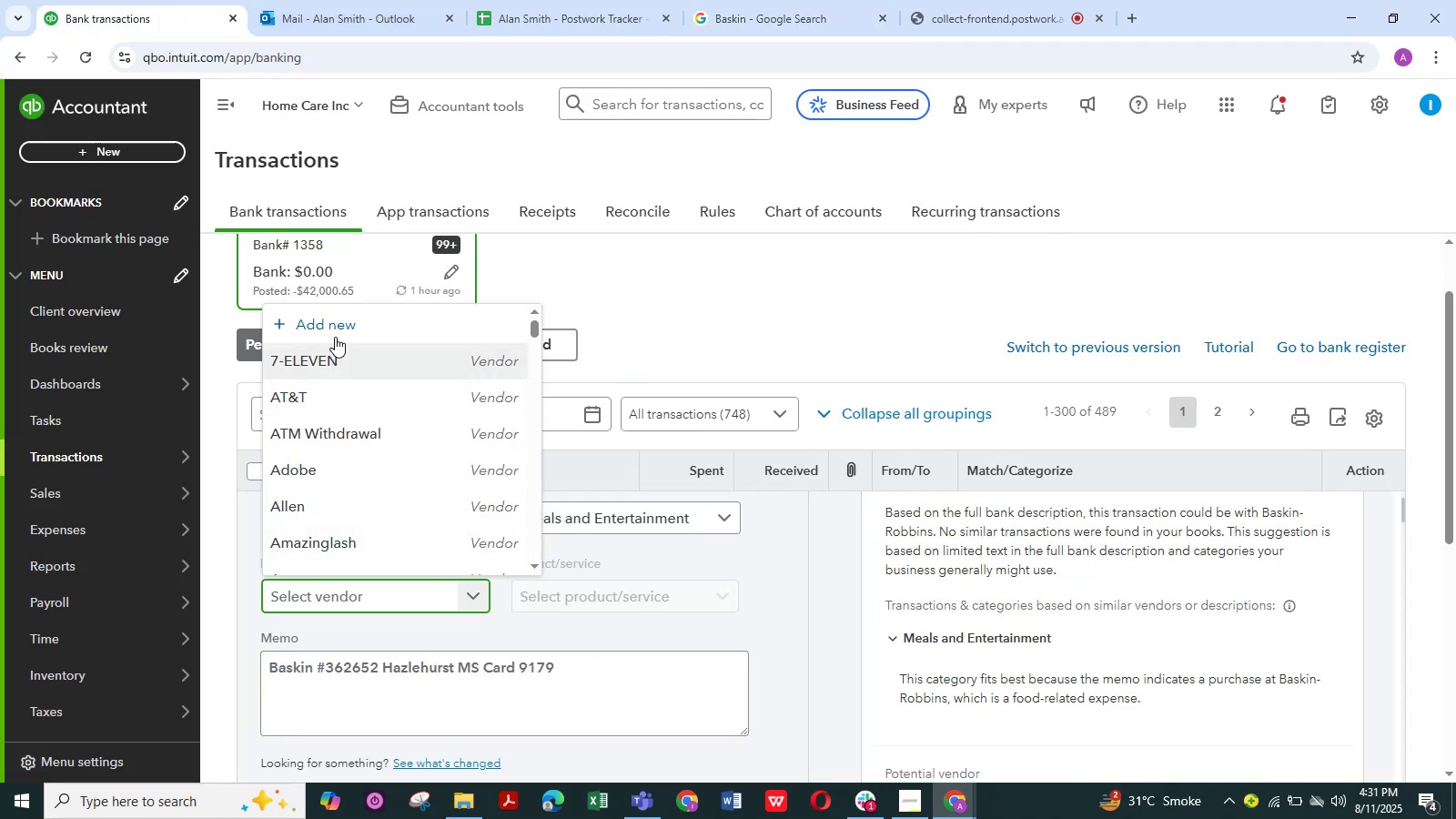 
left_click([335, 329])
 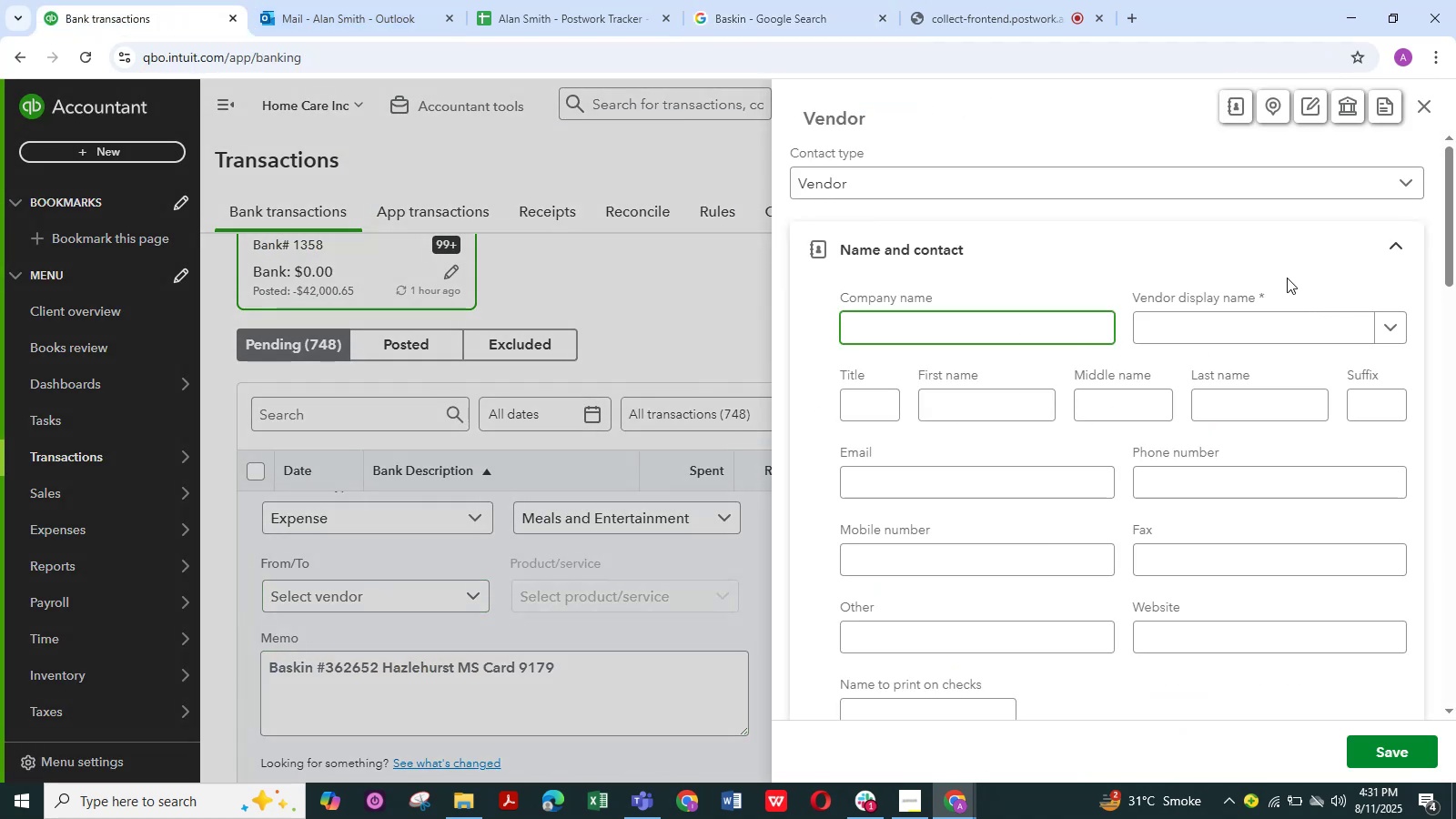 
left_click([1276, 323])
 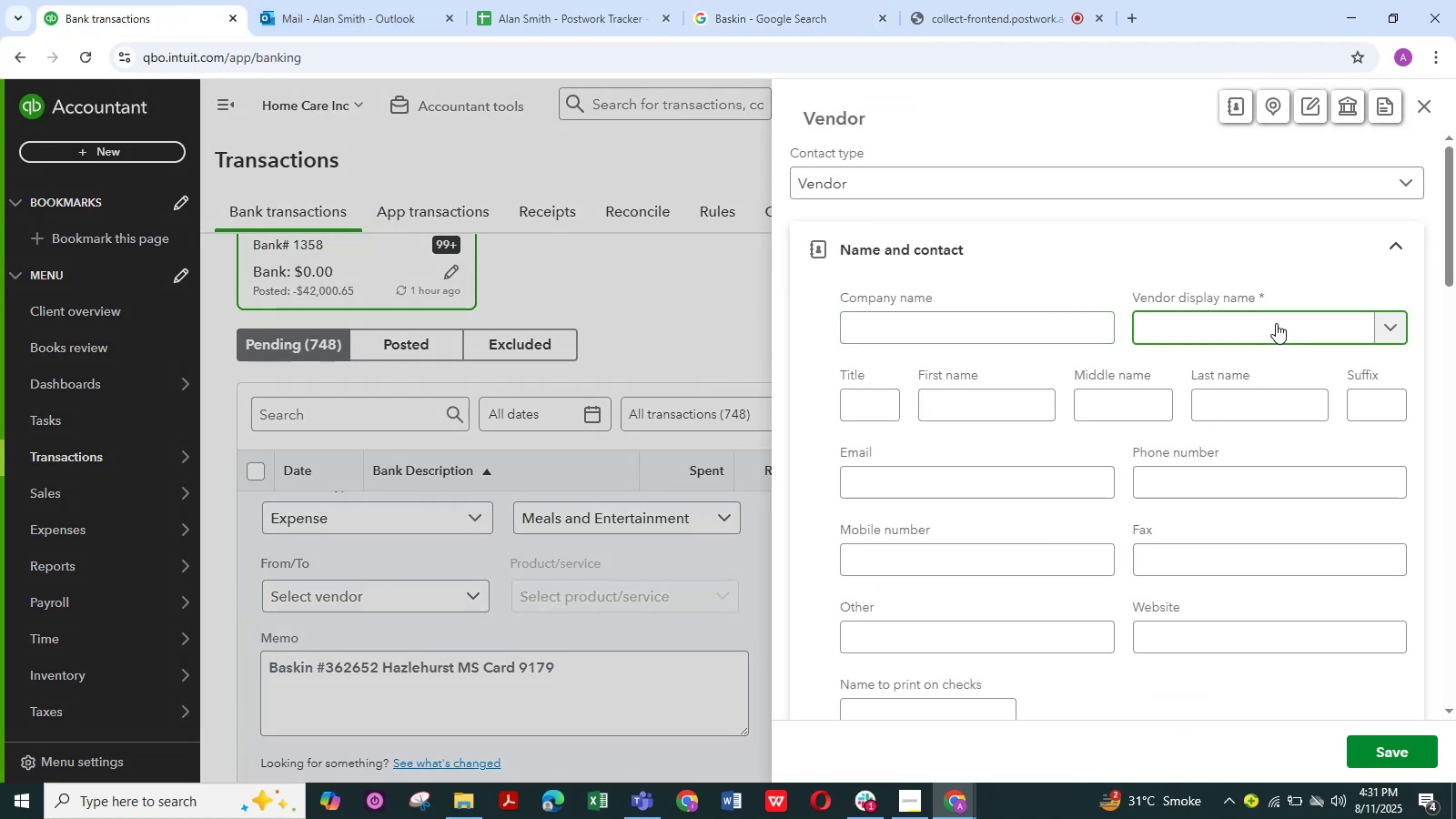 
key(Control+V)
 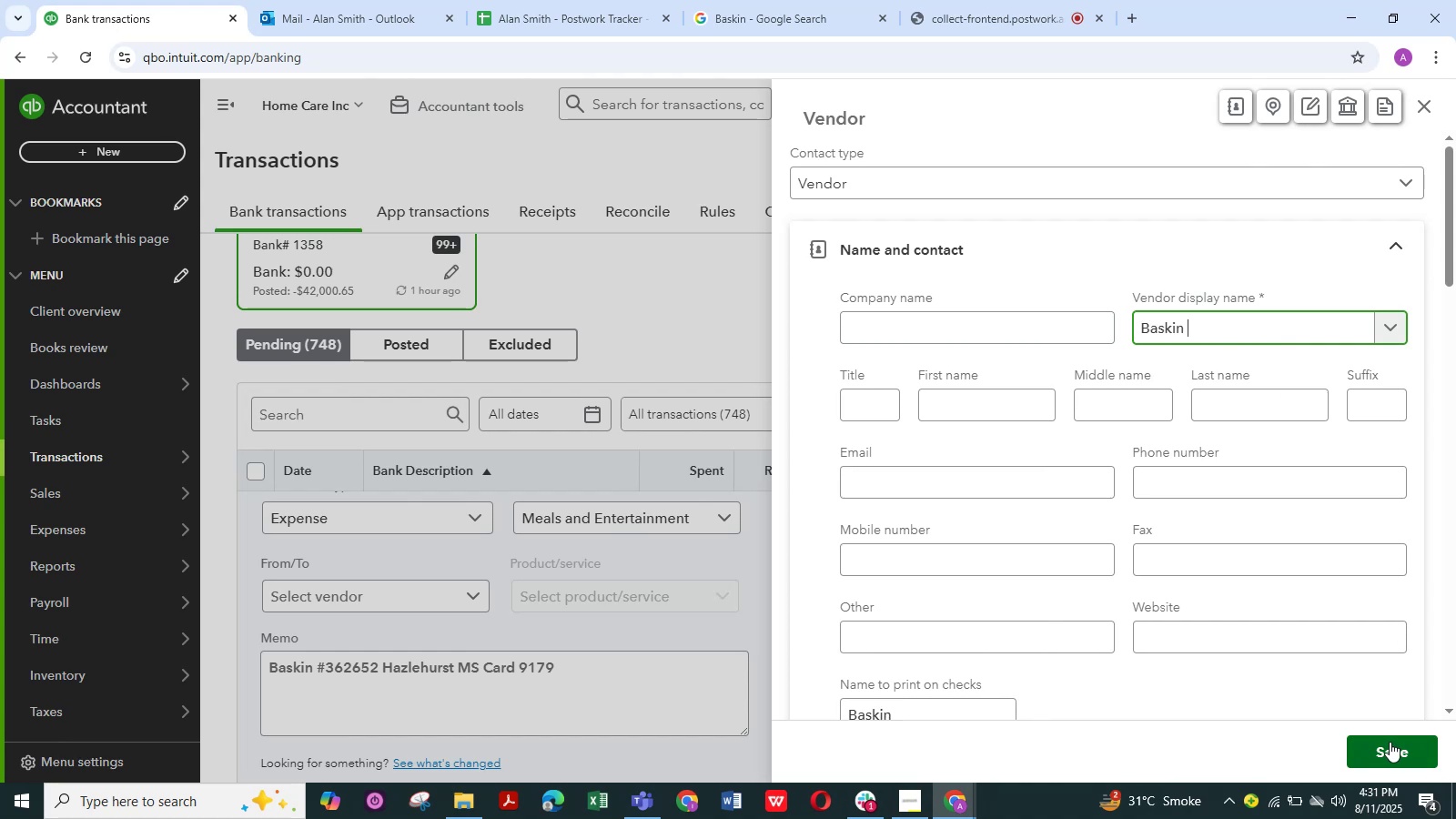 
left_click([1390, 742])
 